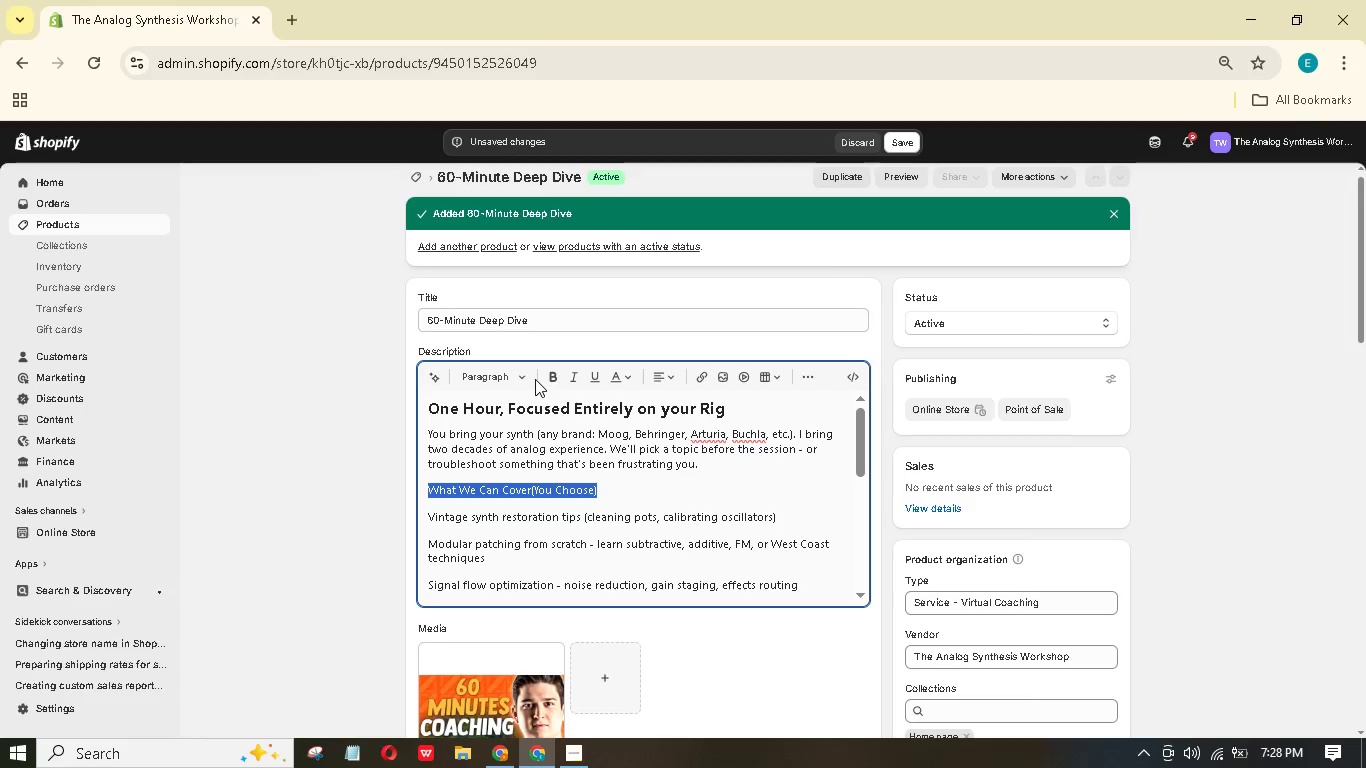 
left_click([509, 380])
 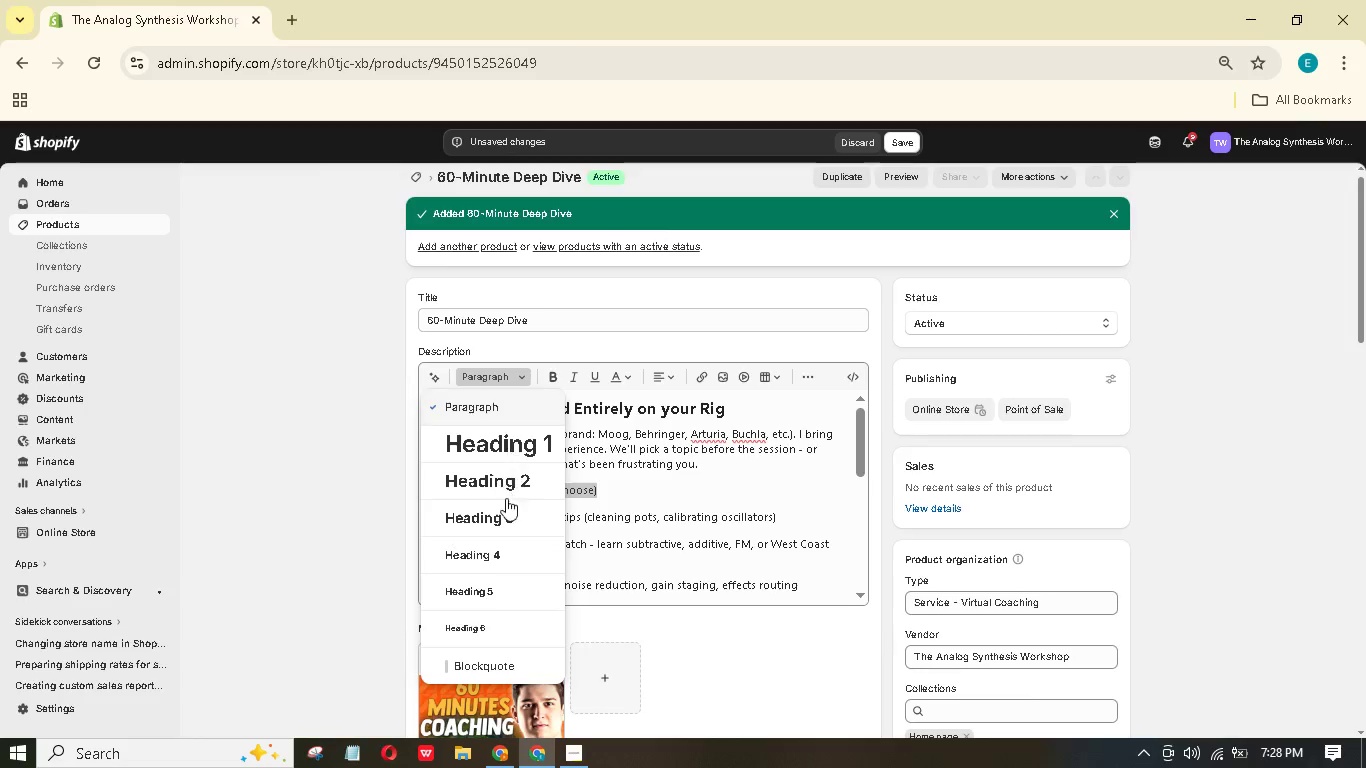 
left_click([505, 516])
 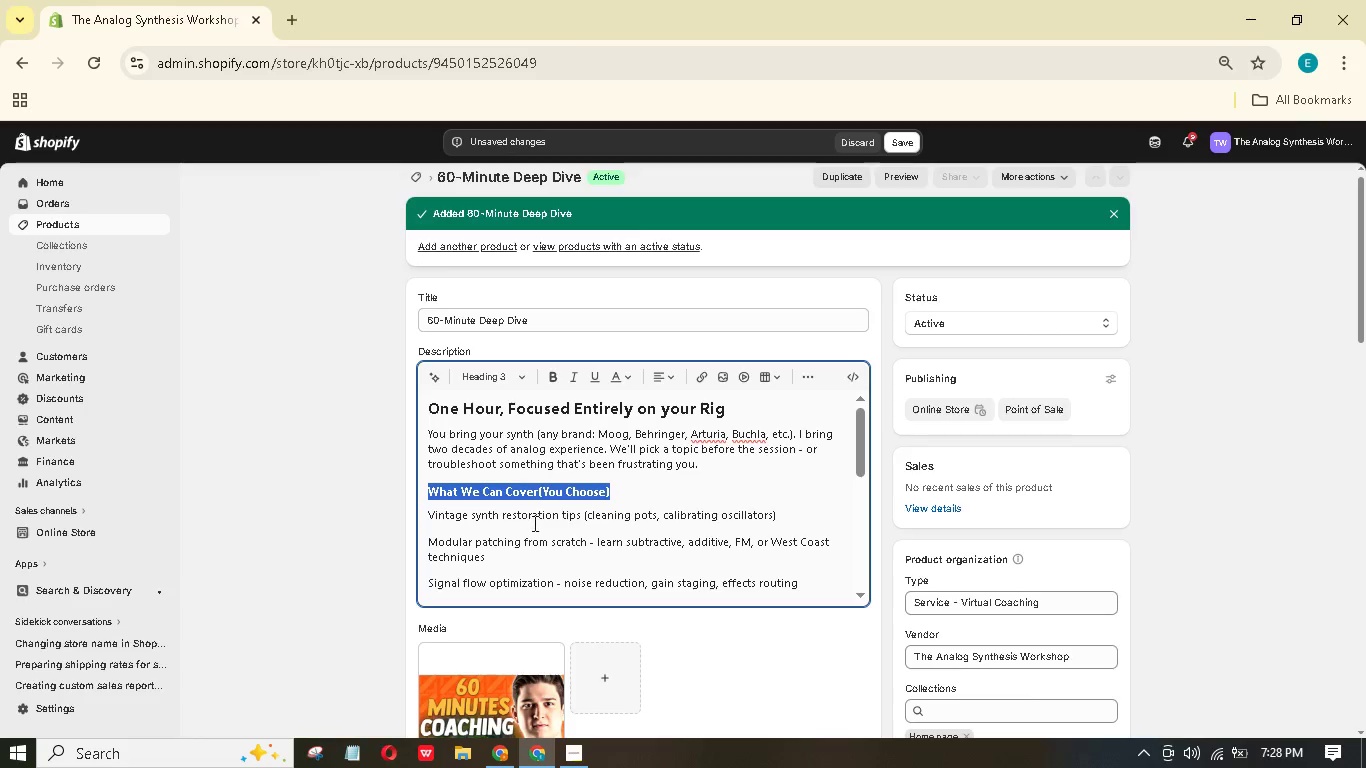 
scroll: coordinate [548, 517], scroll_direction: down, amount: 1.0
 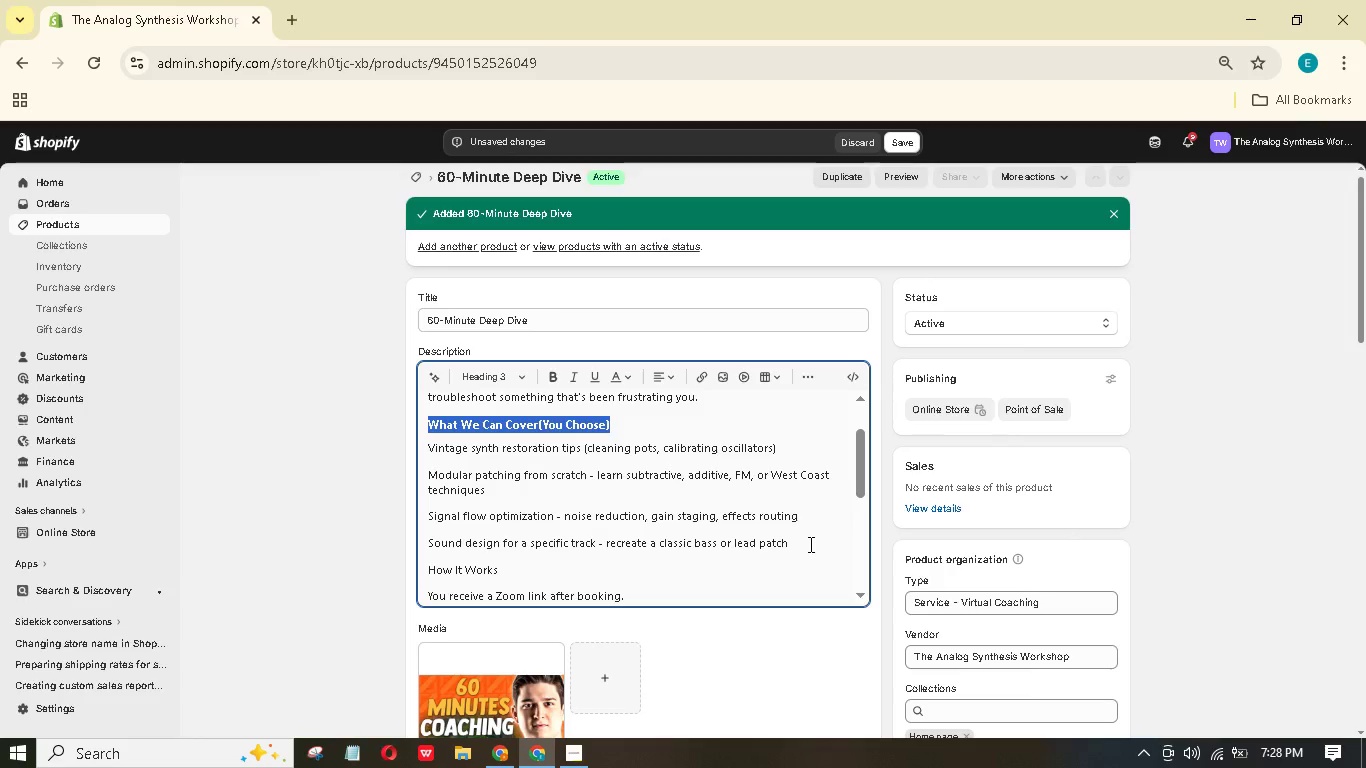 
wait(6.2)
 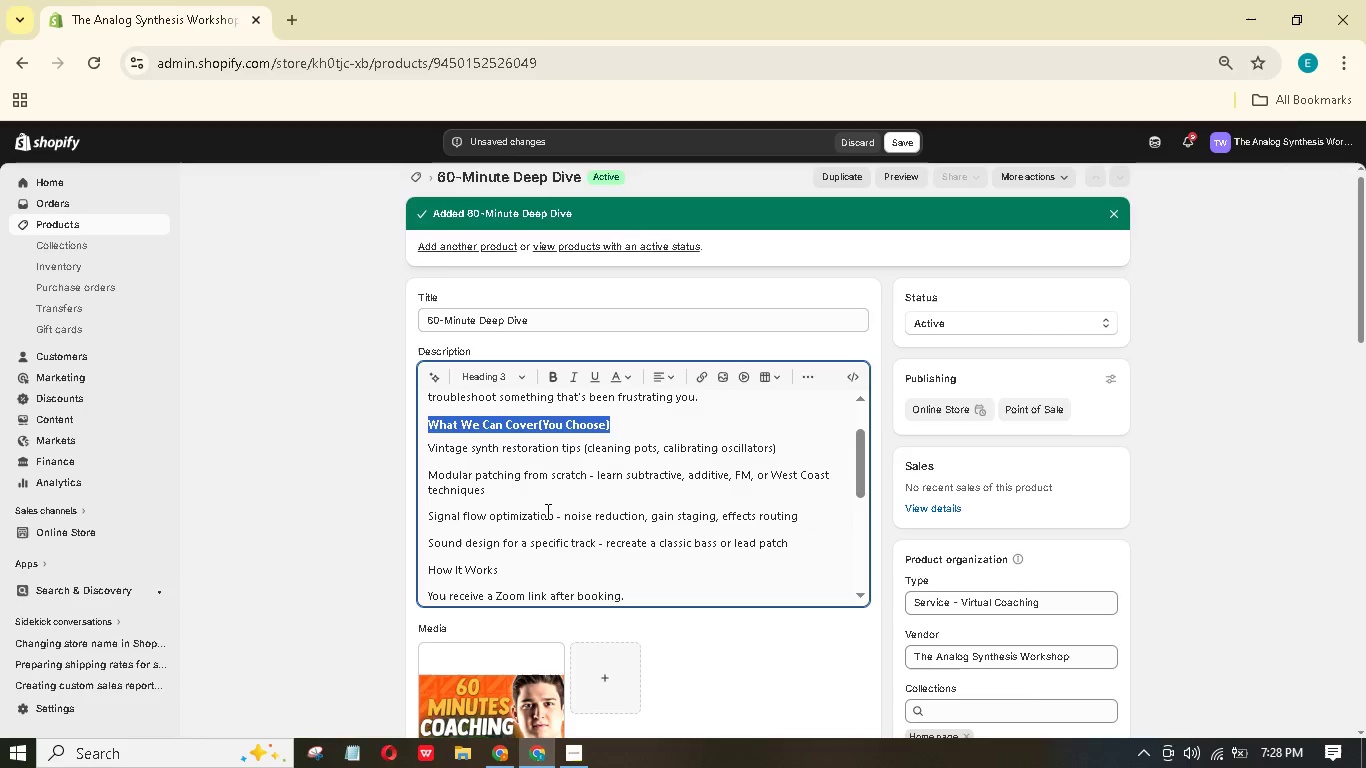 
left_click_drag(start_coordinate=[512, 571], to_coordinate=[418, 577])
 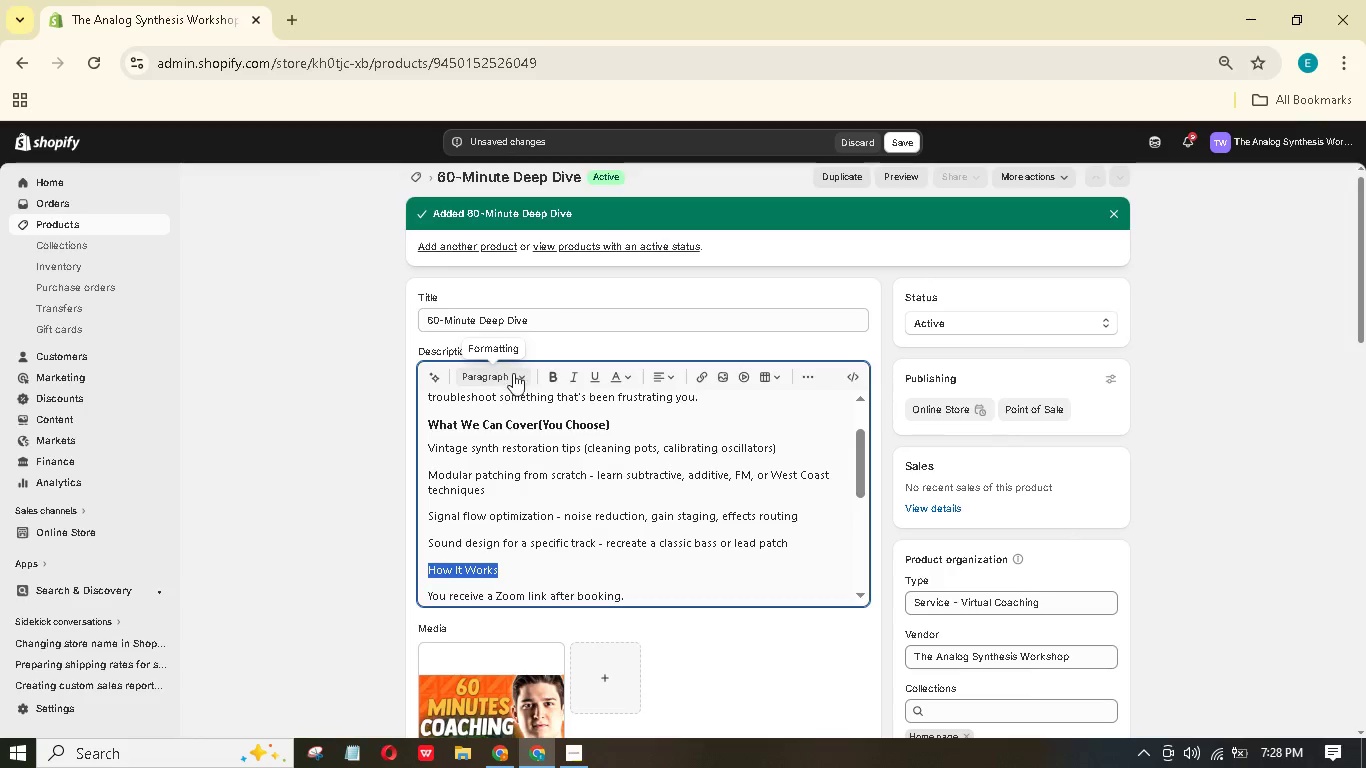 
left_click([522, 373])
 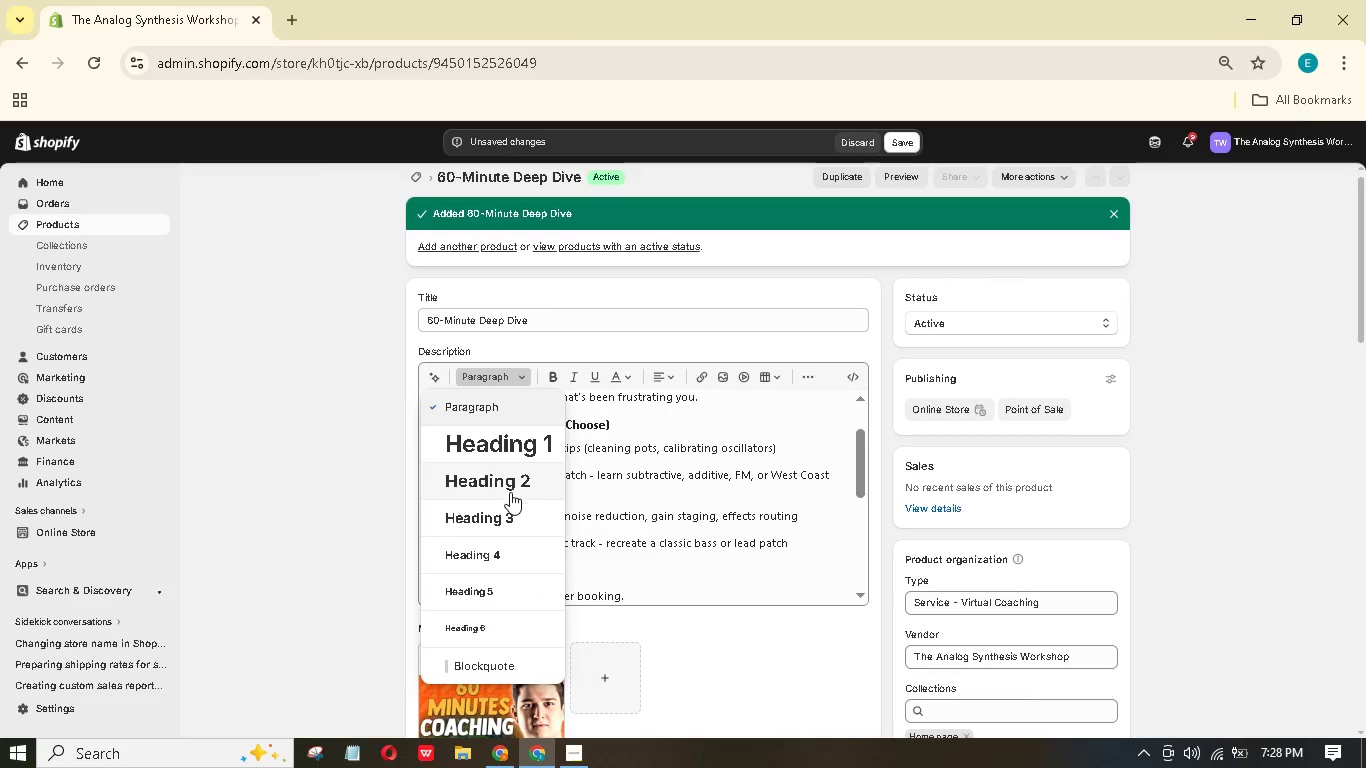 
left_click([527, 516])
 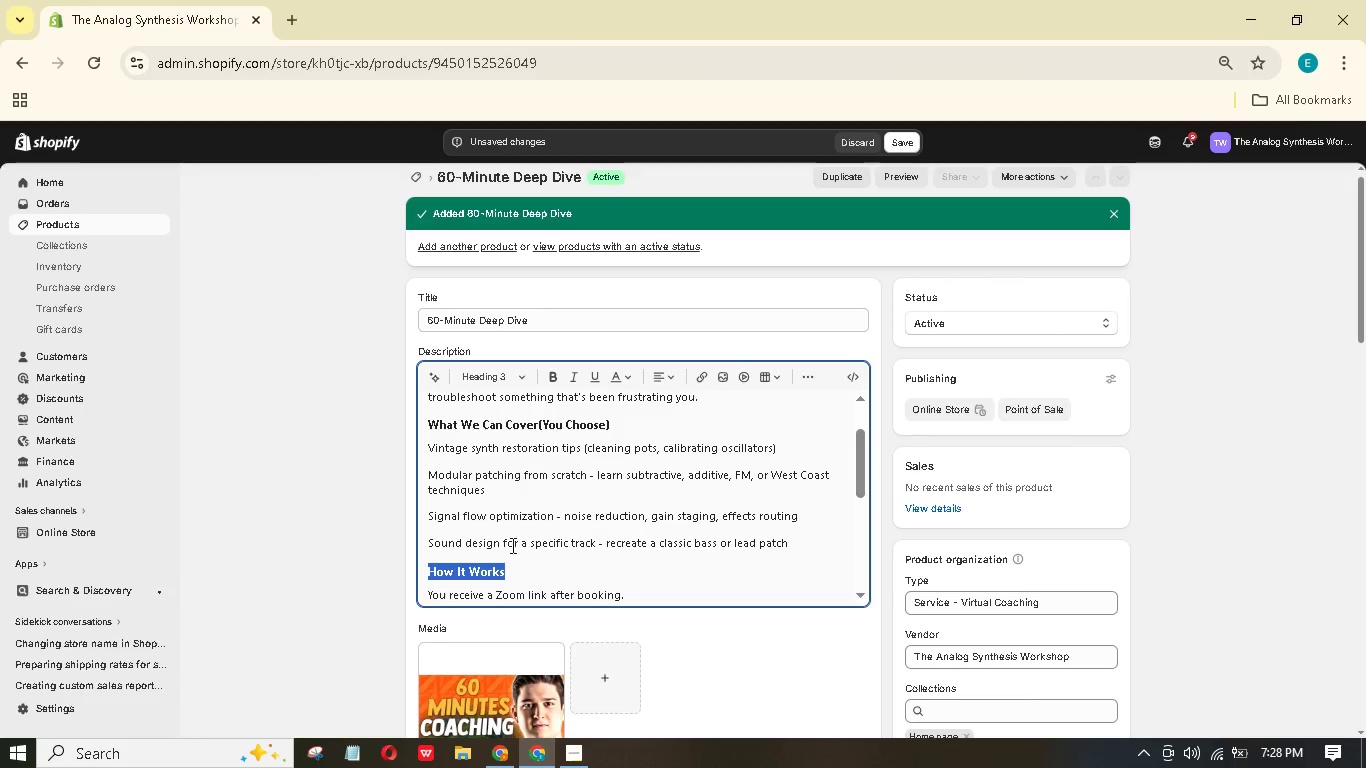 
scroll: coordinate [462, 509], scroll_direction: down, amount: 2.0
 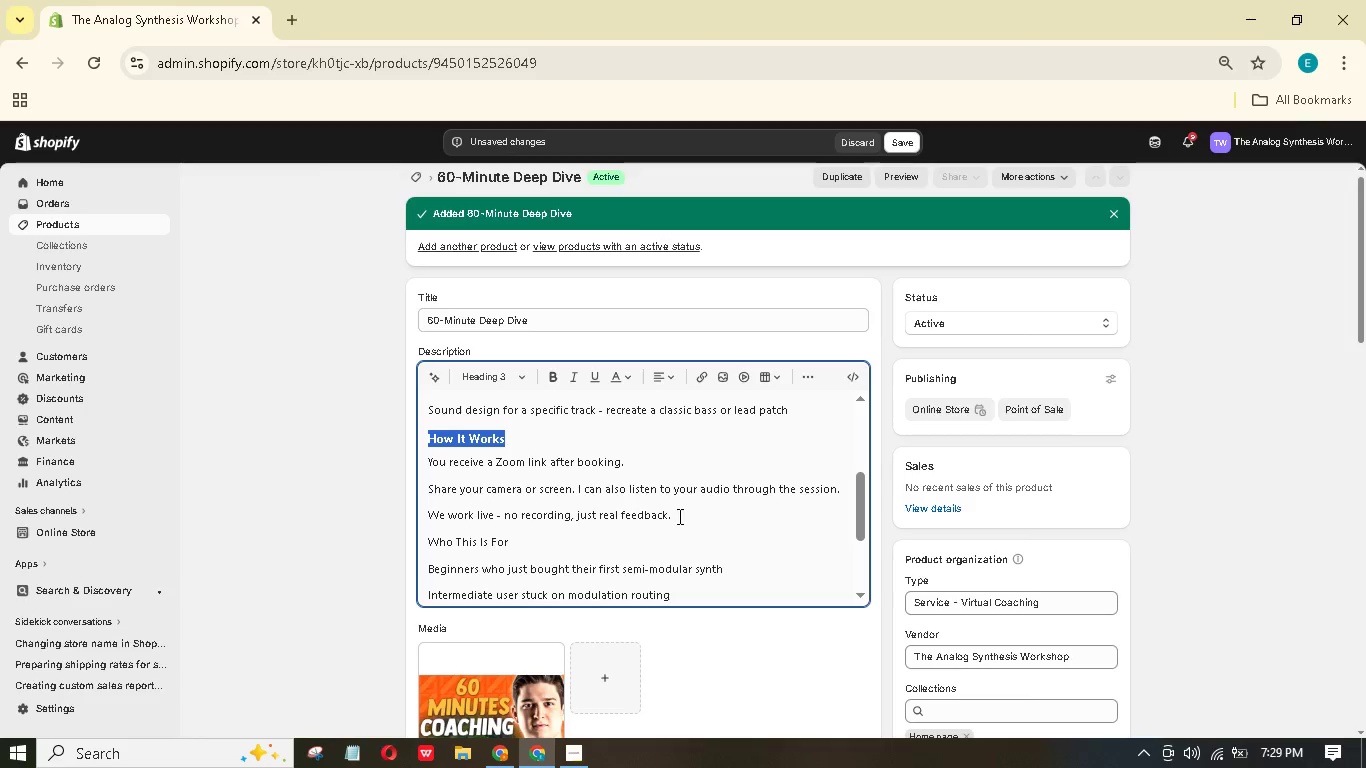 
wait(5.84)
 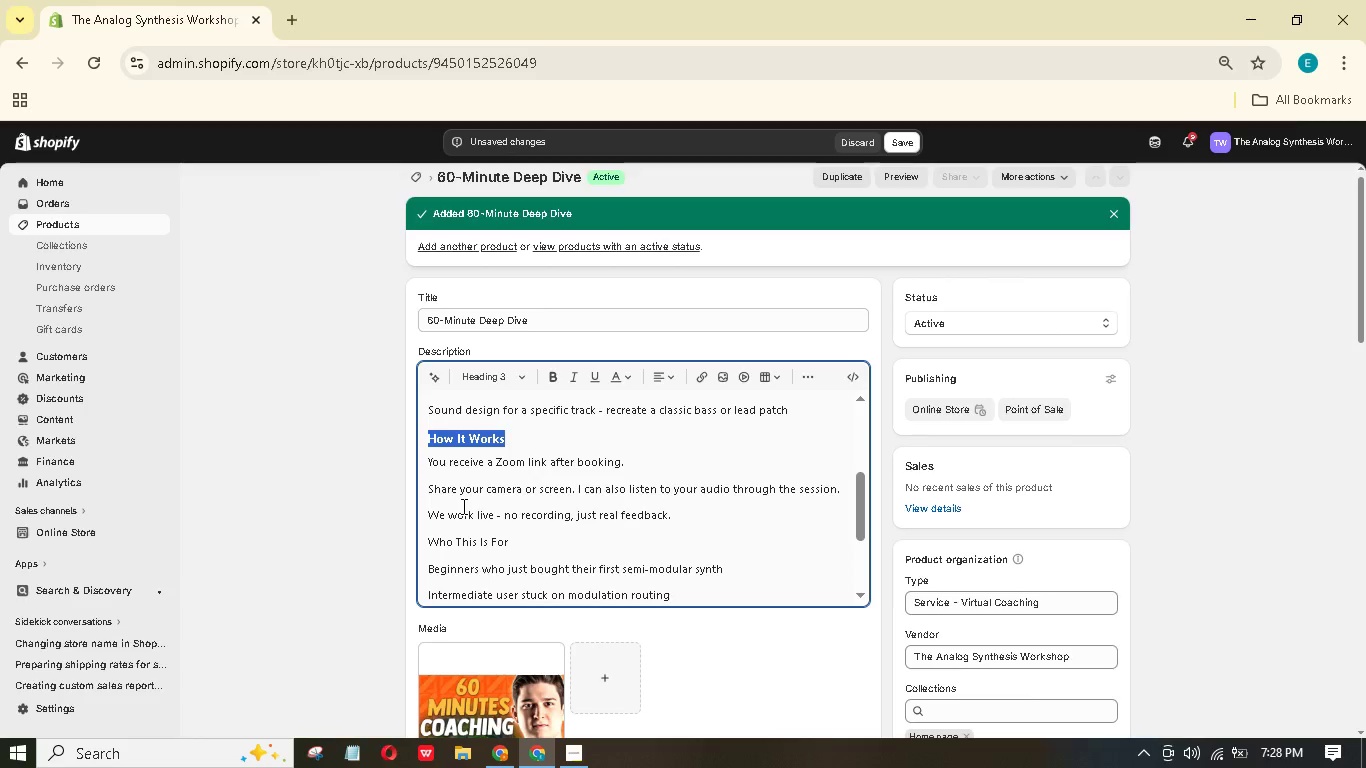 
left_click_drag(start_coordinate=[519, 541], to_coordinate=[415, 544])
 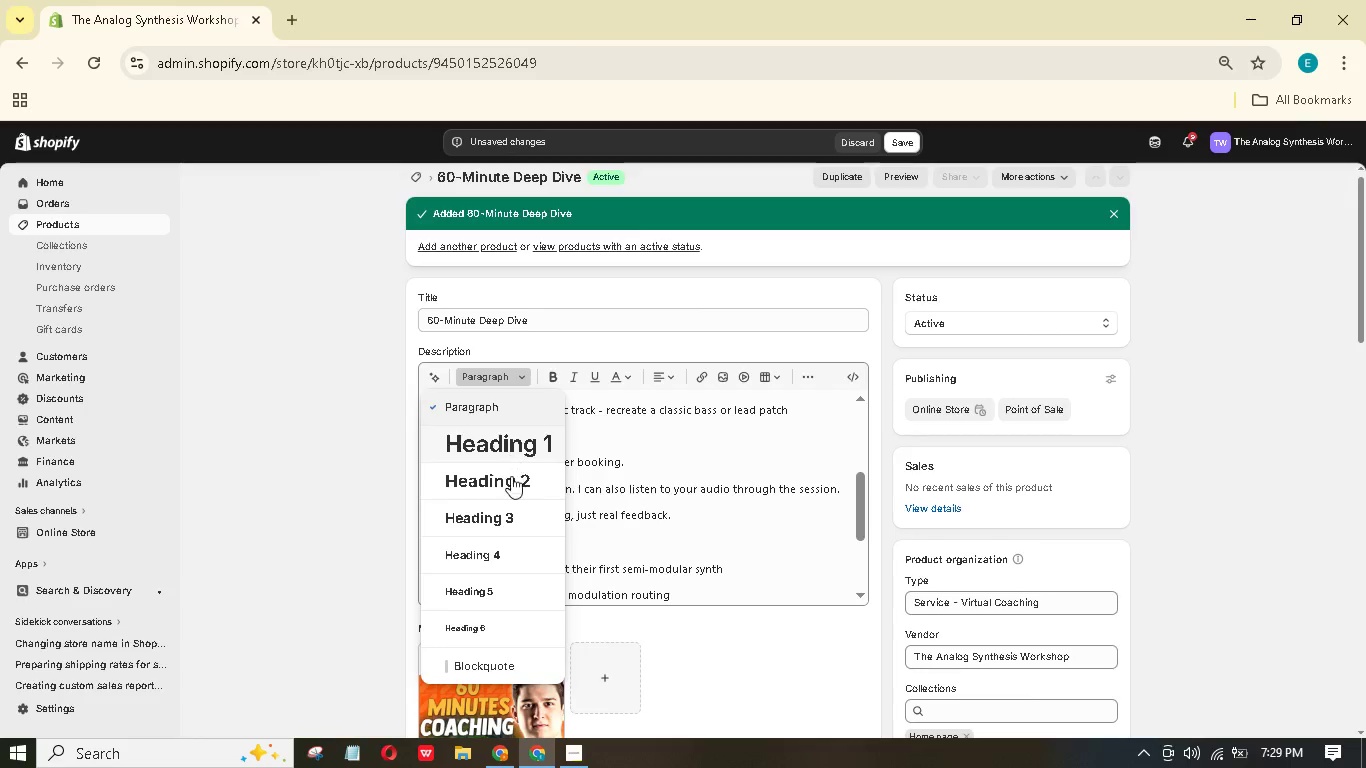 
left_click([512, 512])
 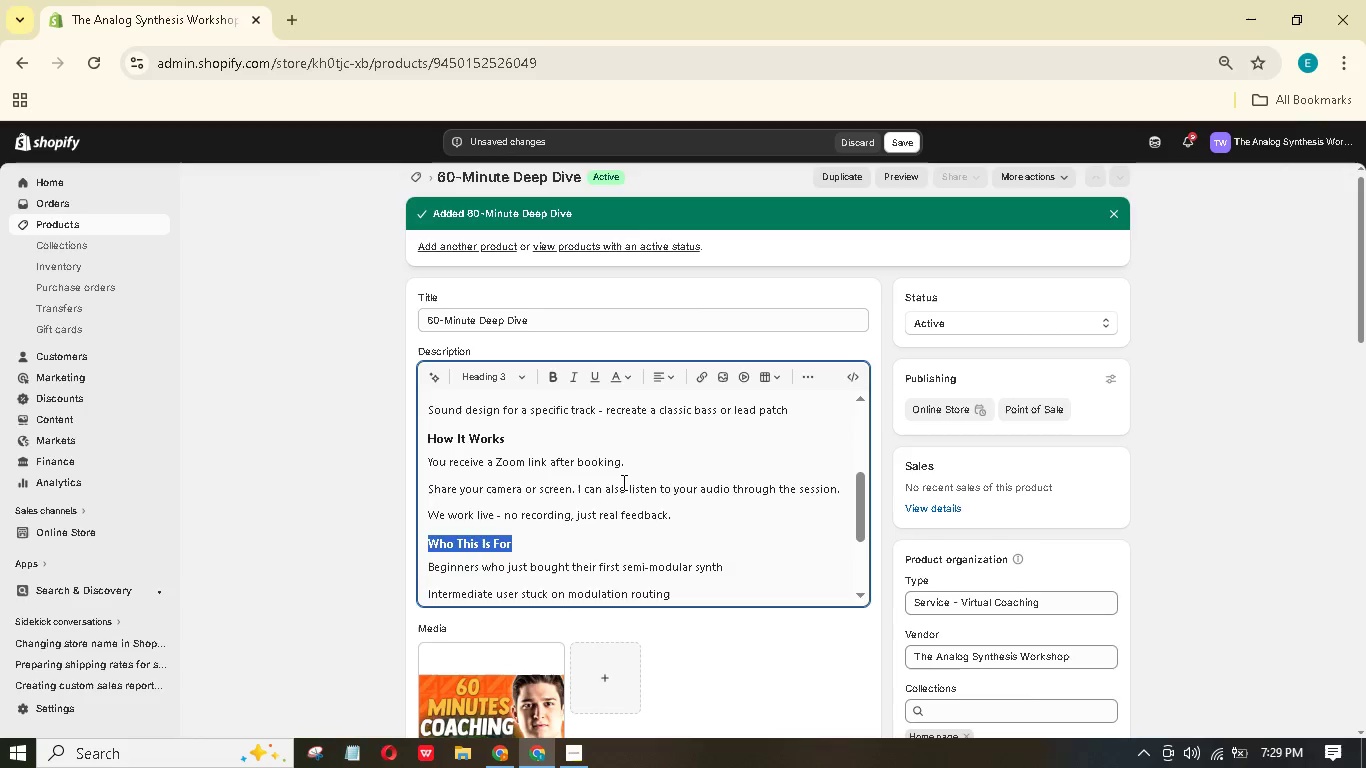 
scroll: coordinate [622, 482], scroll_direction: down, amount: 2.0
 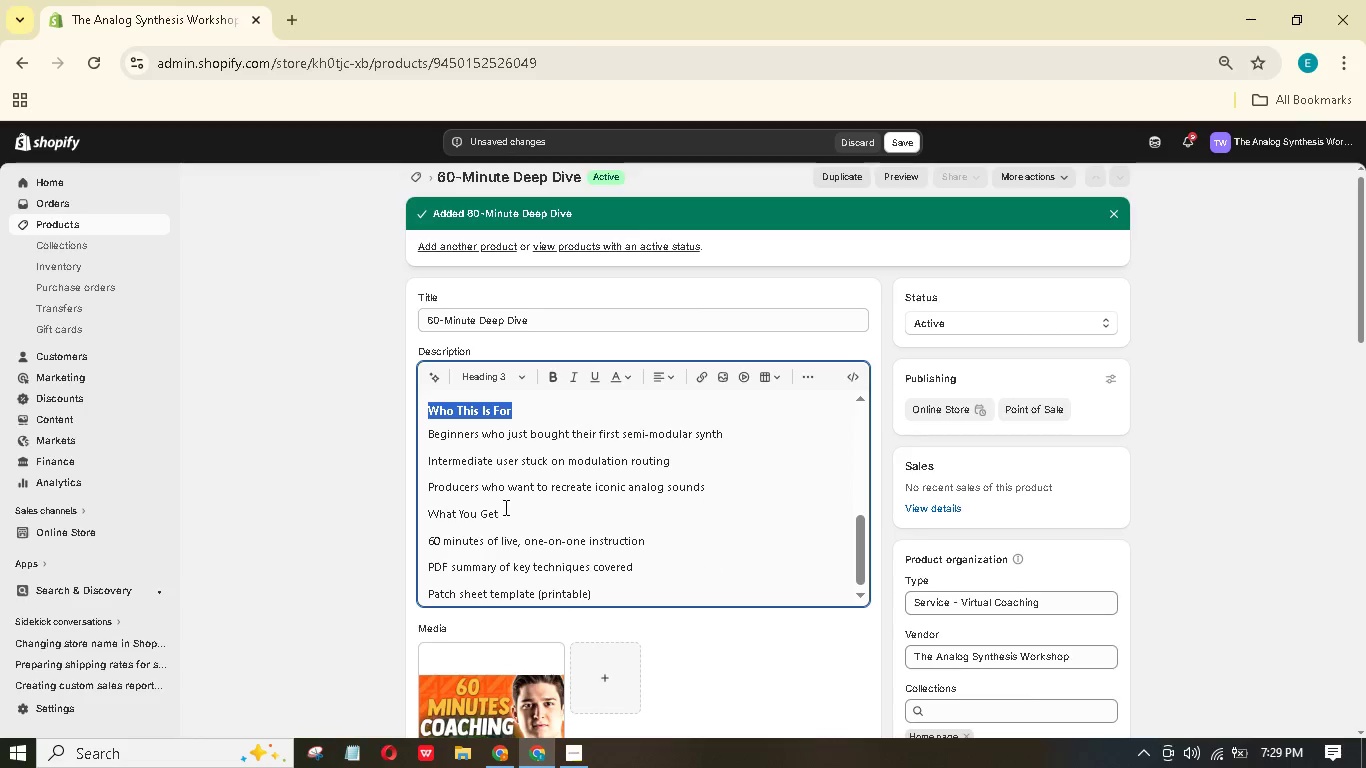 
left_click_drag(start_coordinate=[507, 506], to_coordinate=[430, 512])
 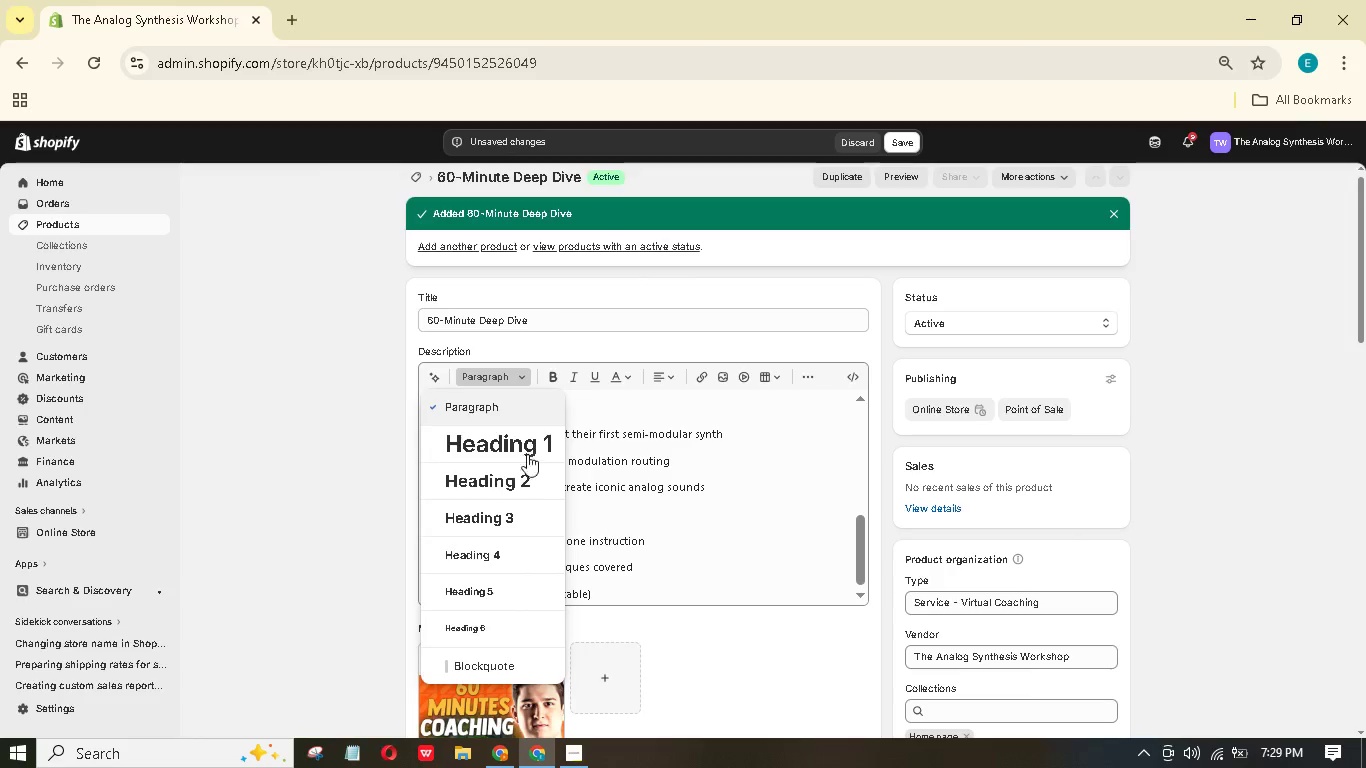 
left_click([523, 507])
 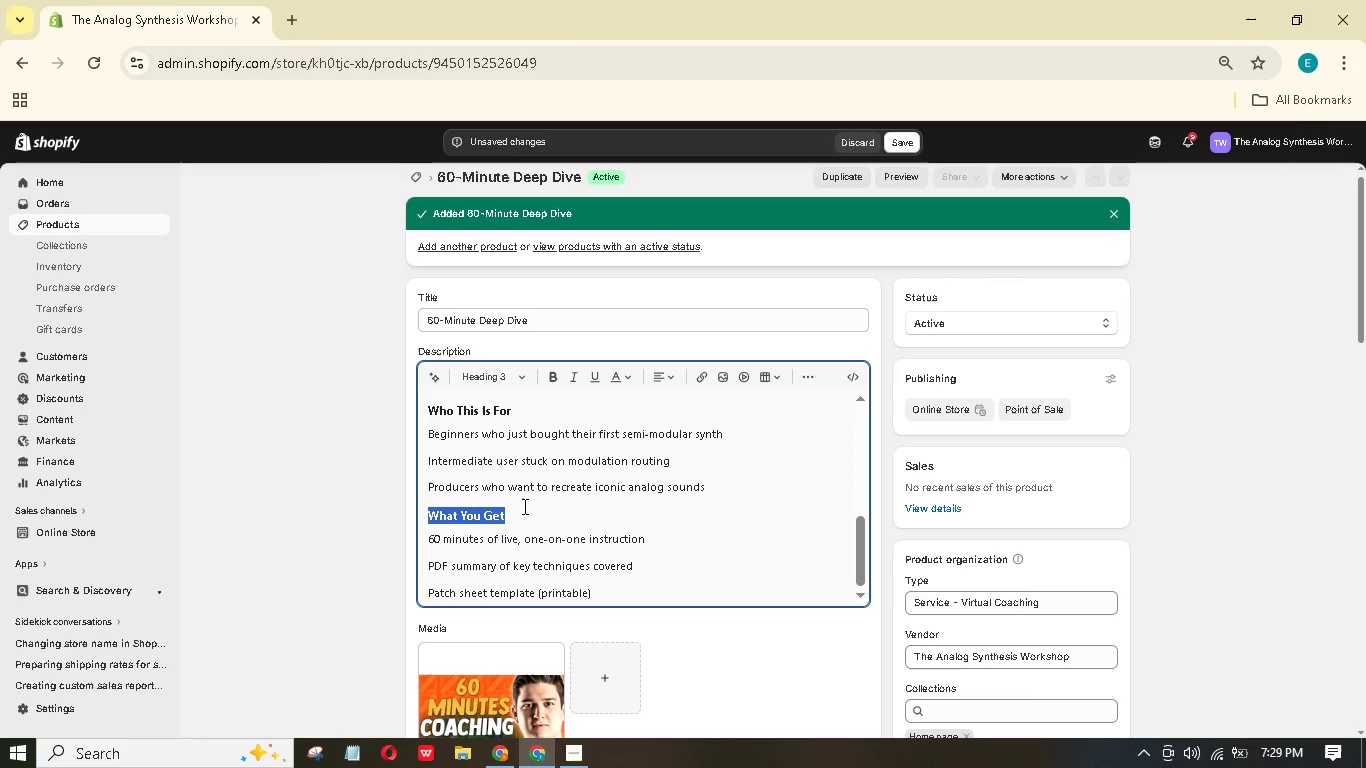 
scroll: coordinate [523, 506], scroll_direction: down, amount: 2.0
 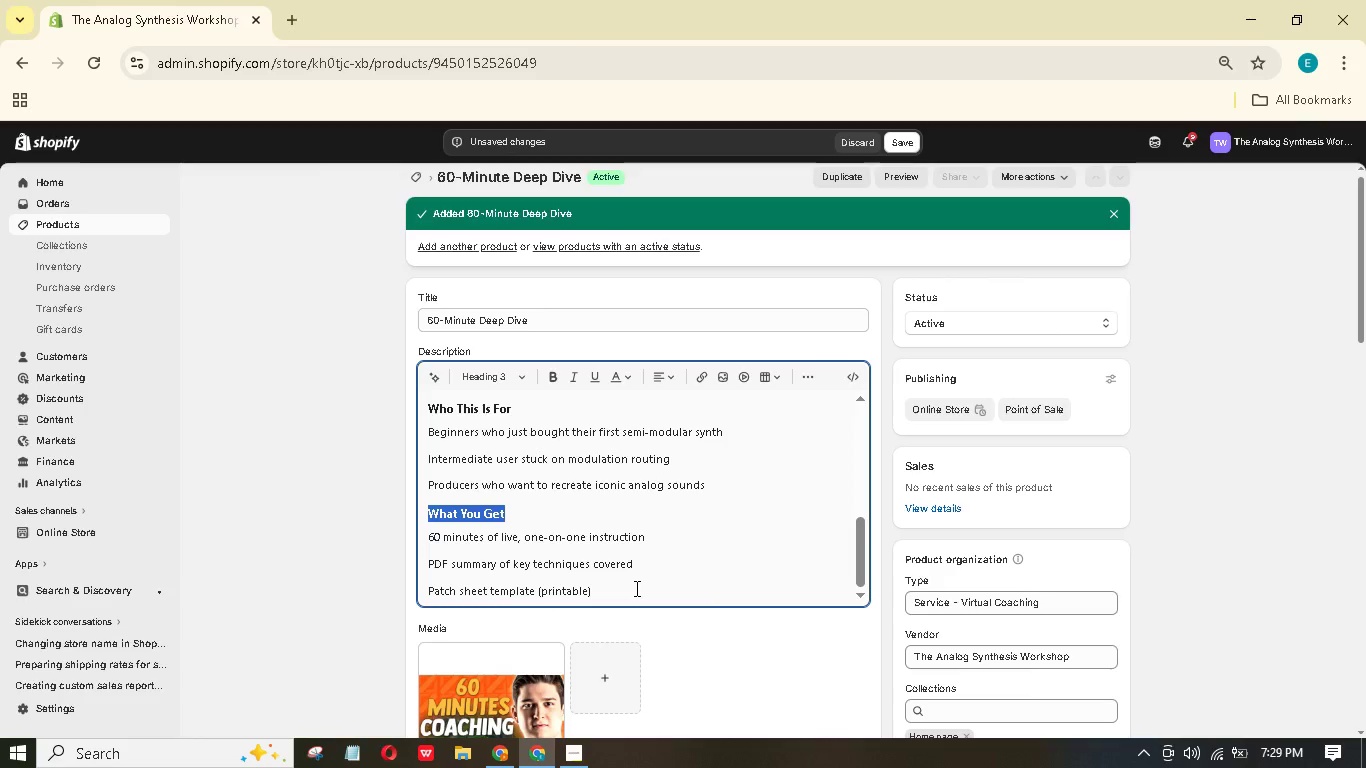 
left_click_drag(start_coordinate=[631, 590], to_coordinate=[422, 536])
 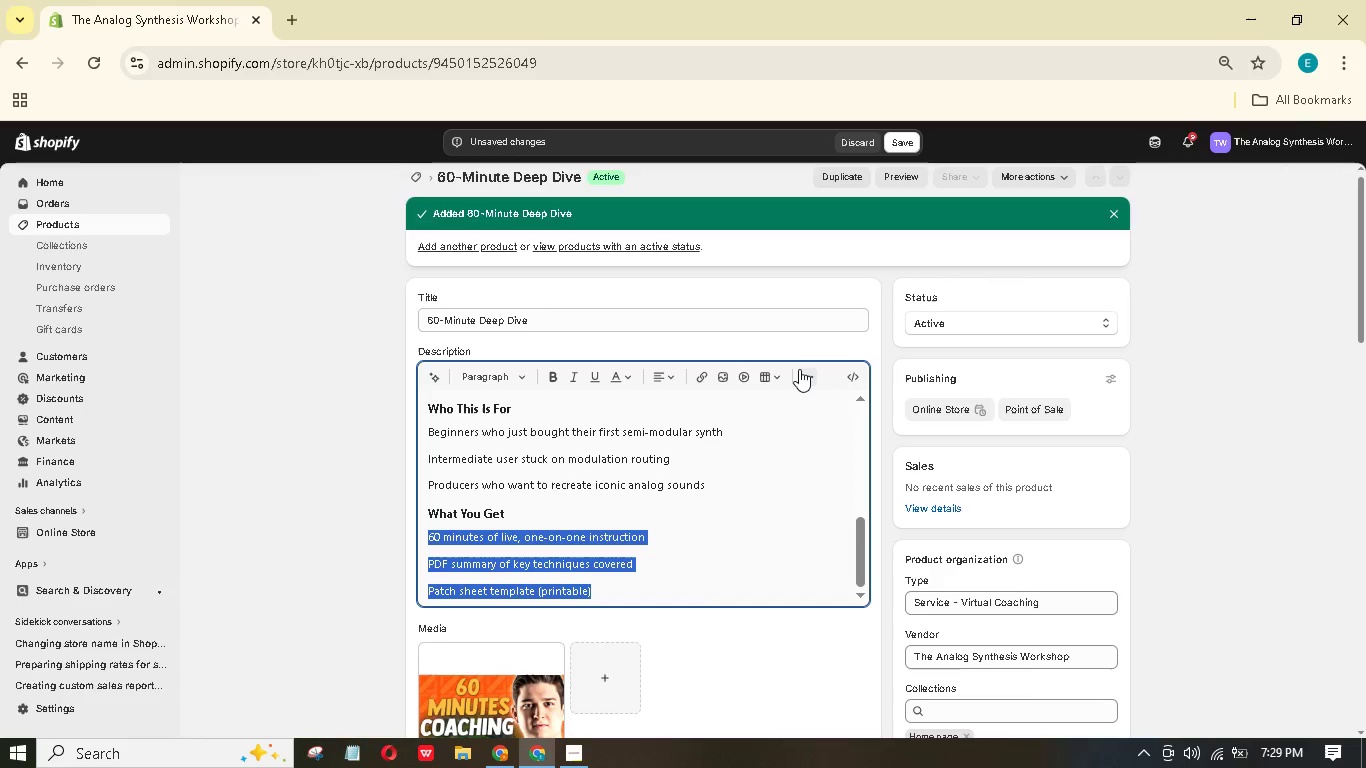 
left_click([799, 369])
 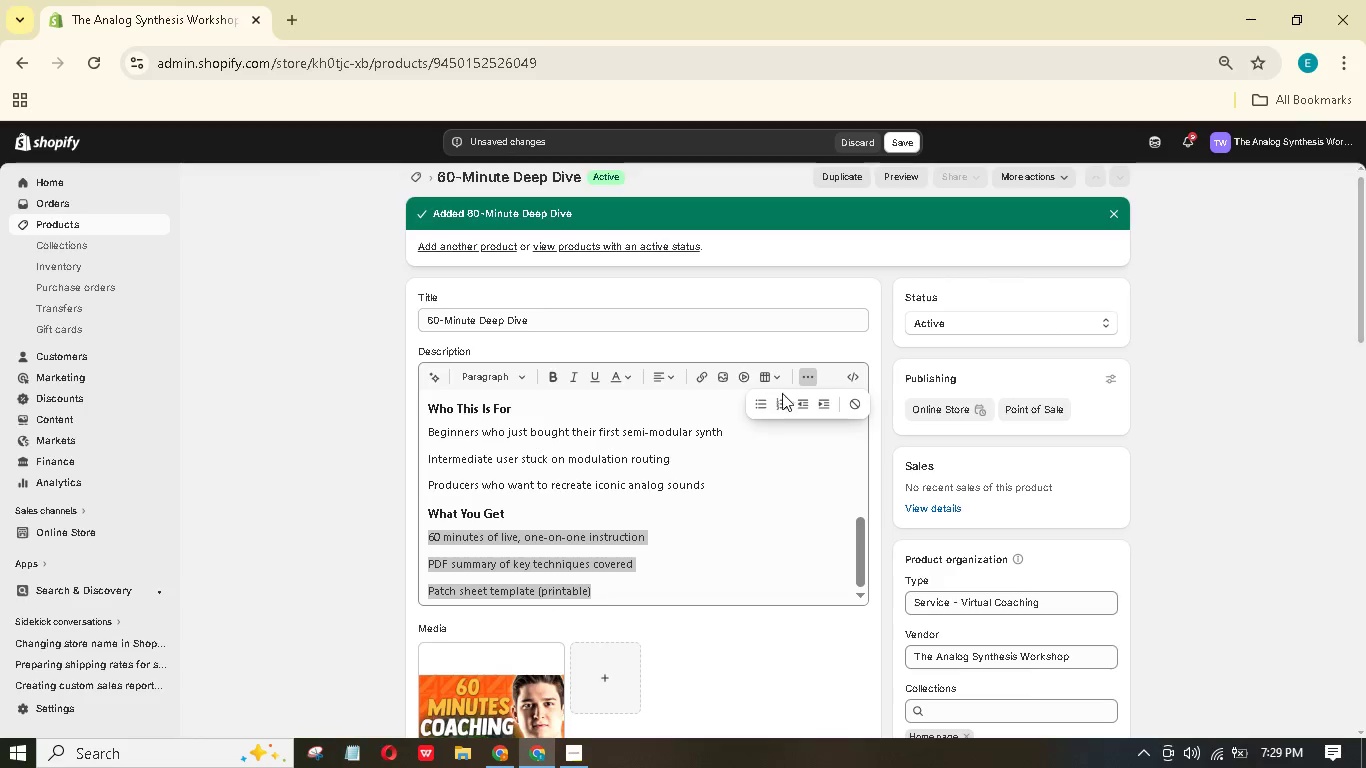 
left_click([781, 402])
 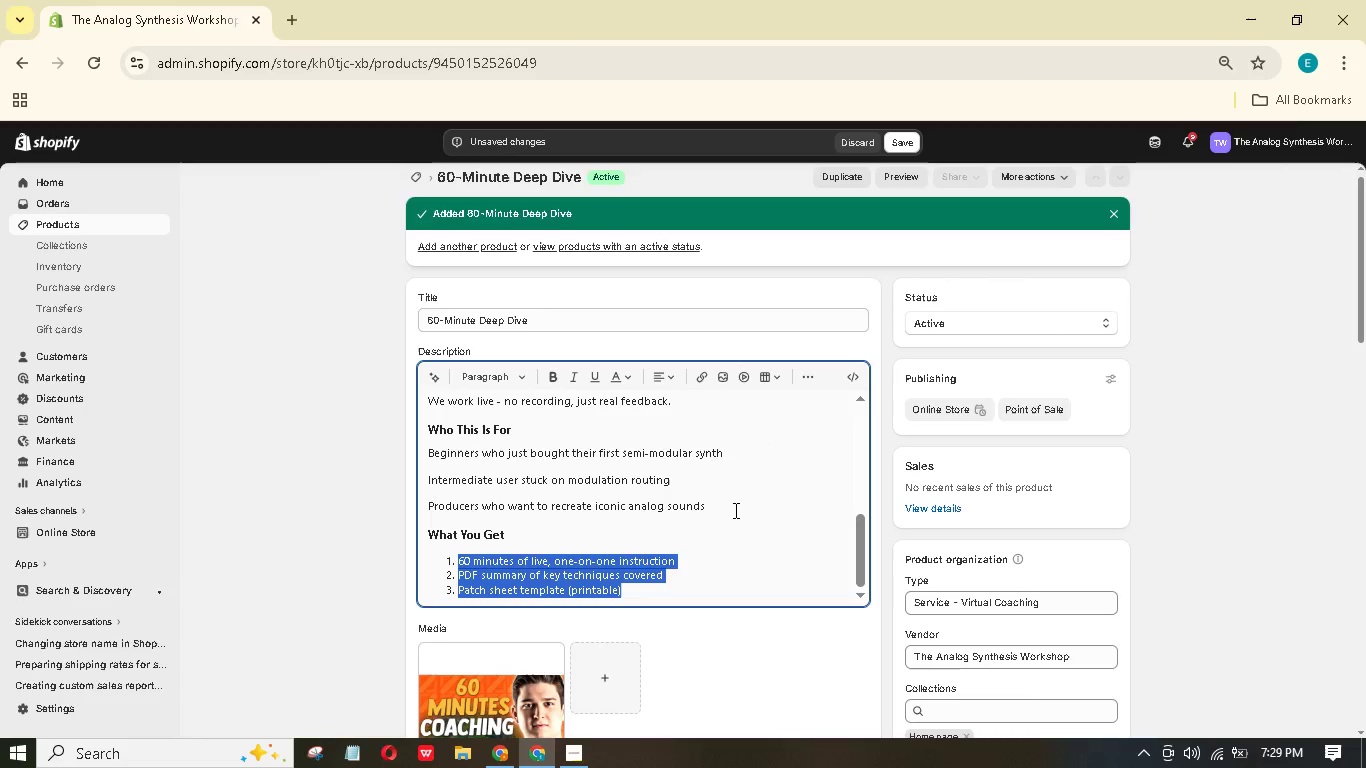 
scroll: coordinate [730, 507], scroll_direction: up, amount: 3.0
 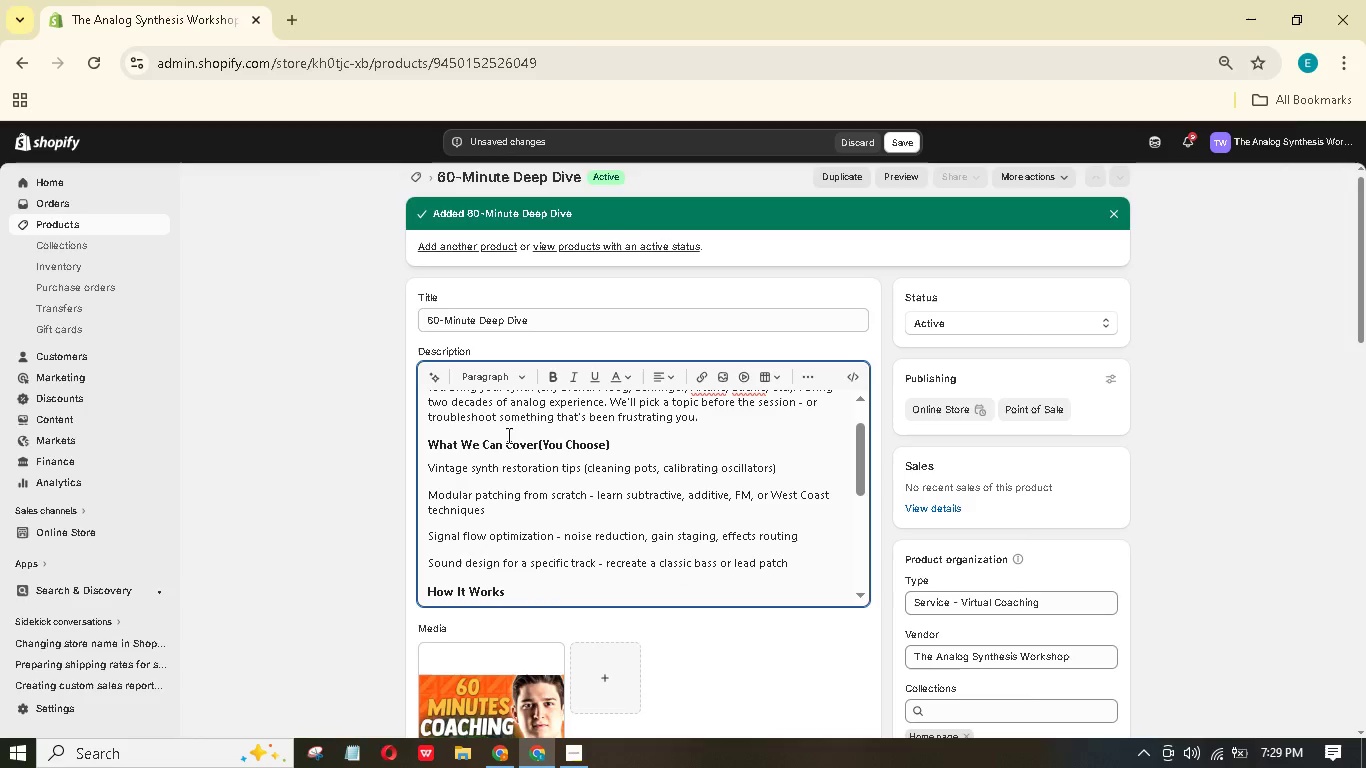 
wait(10.35)
 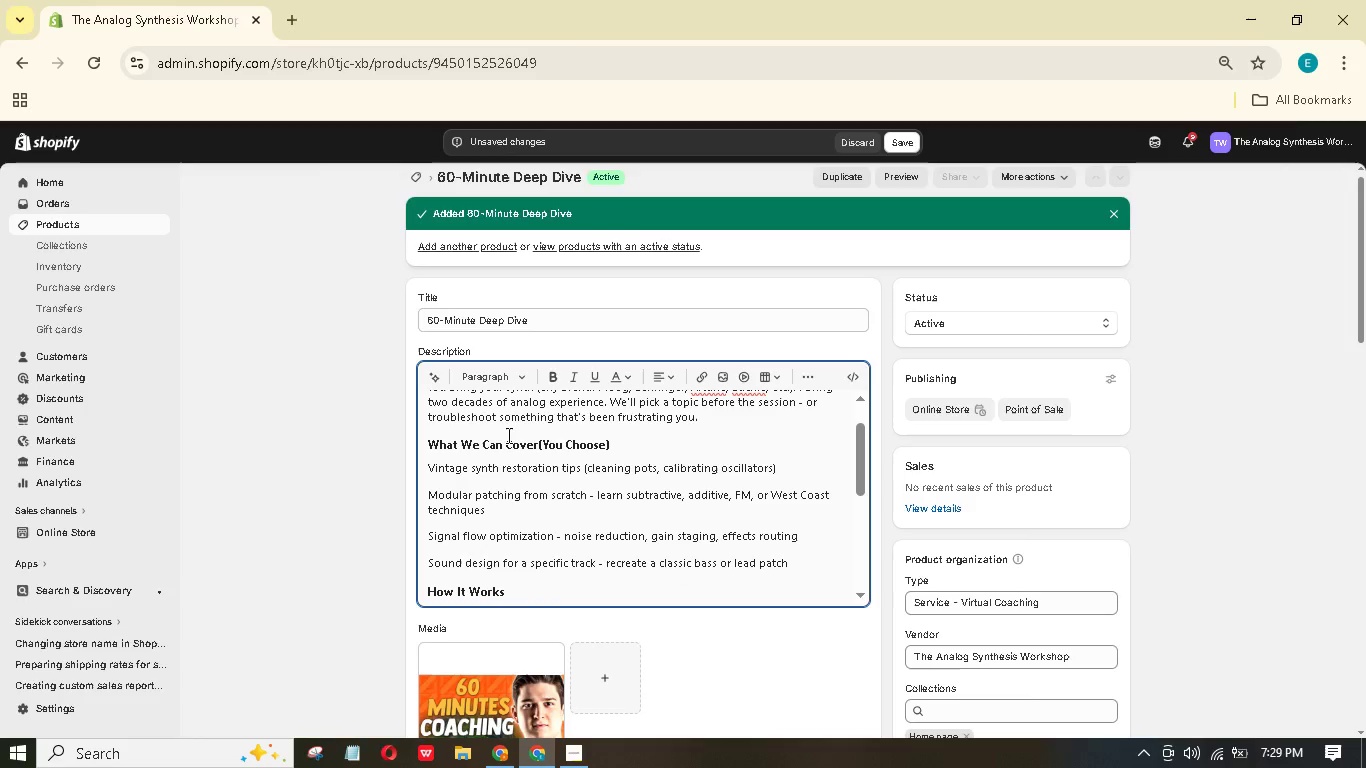 
left_click_drag(start_coordinate=[587, 494], to_coordinate=[429, 492])
 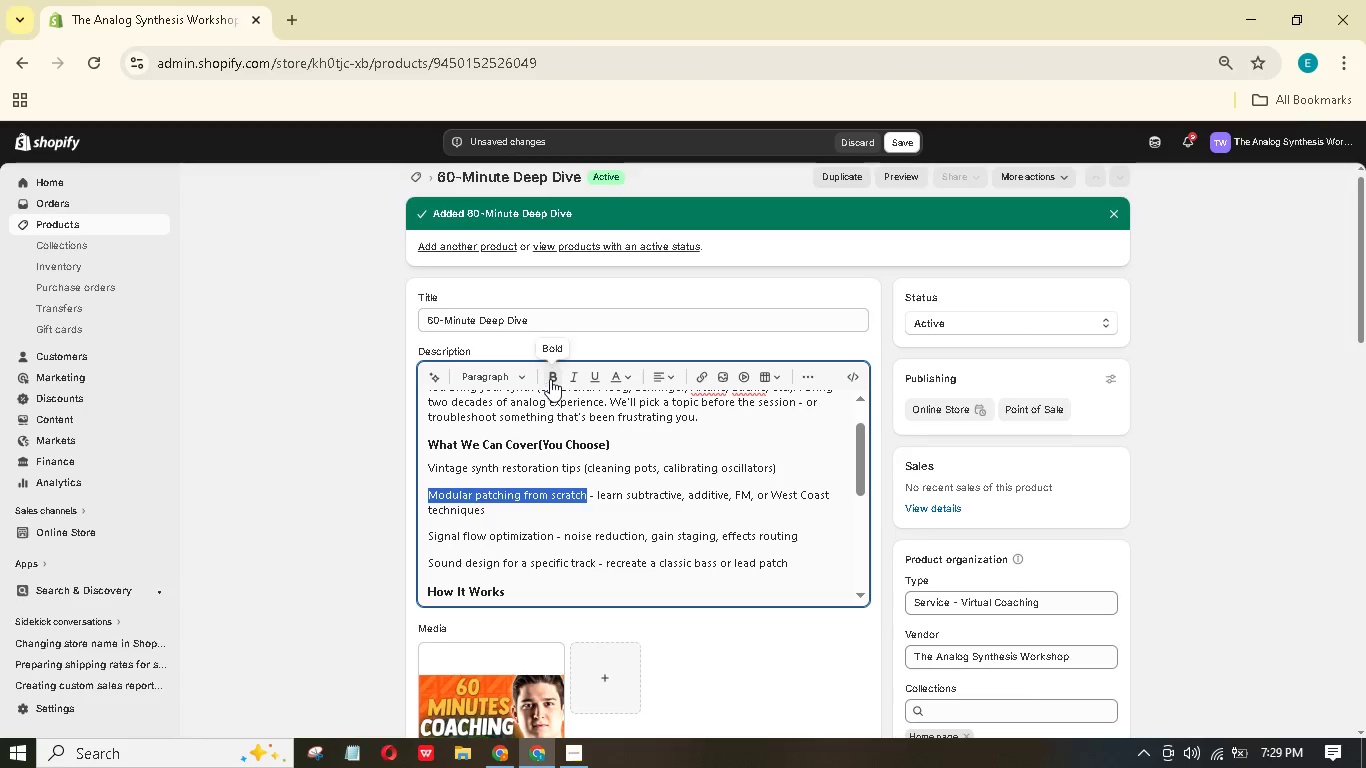 
left_click([550, 379])
 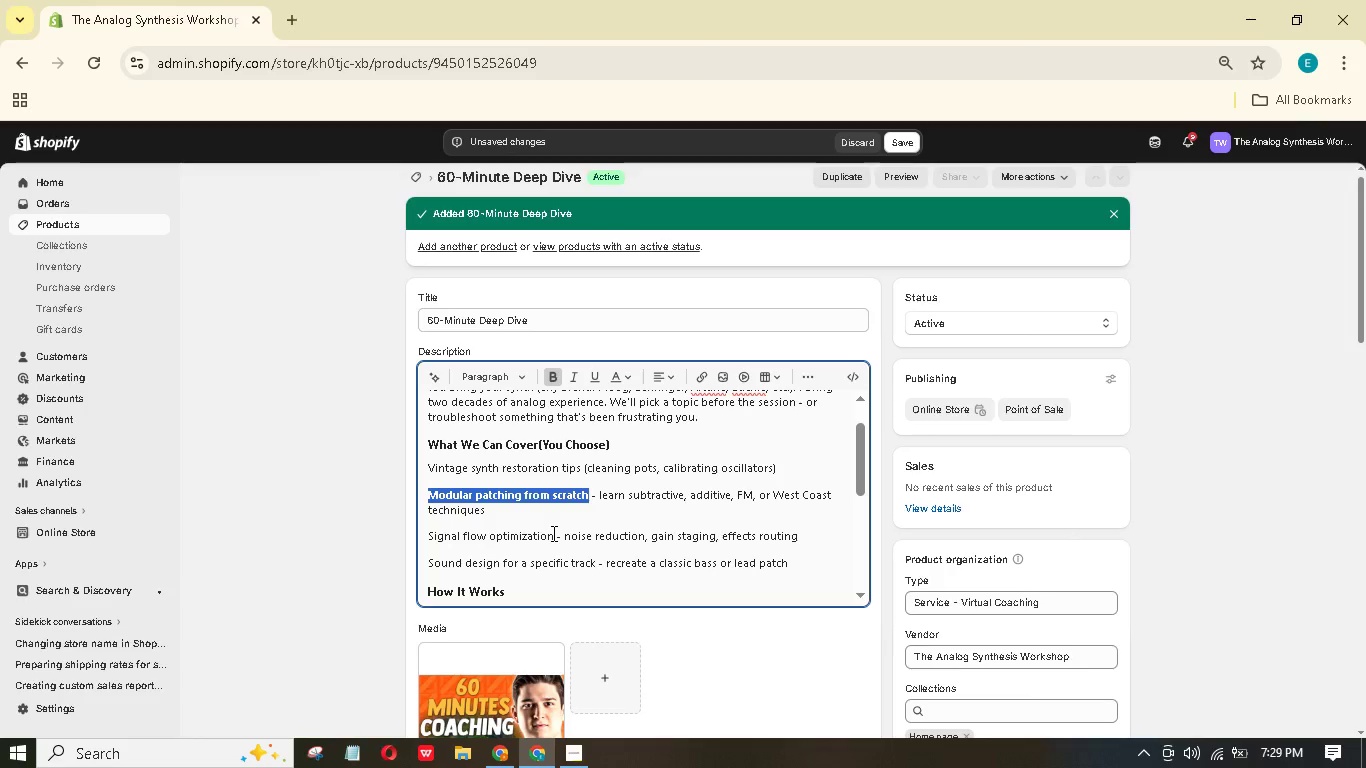 
left_click_drag(start_coordinate=[555, 535], to_coordinate=[421, 532])
 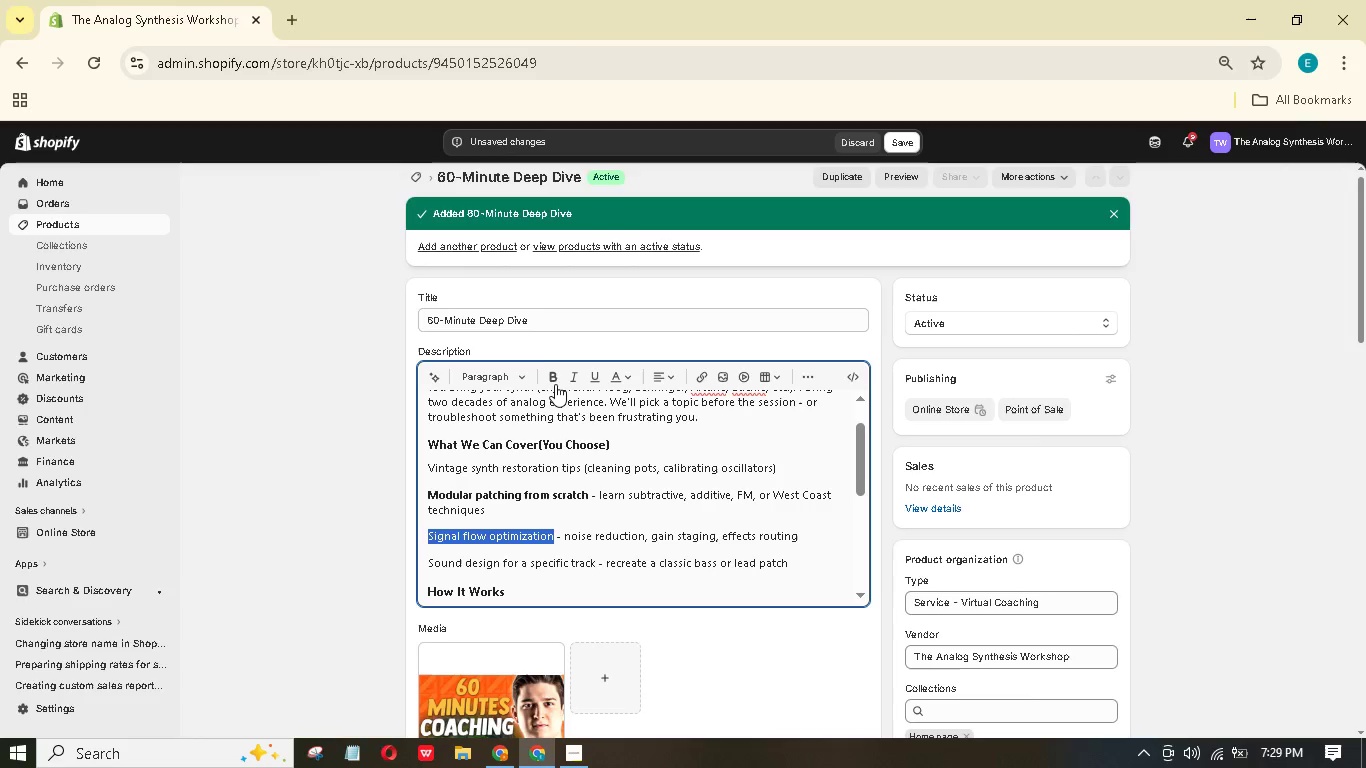 
left_click([555, 383])
 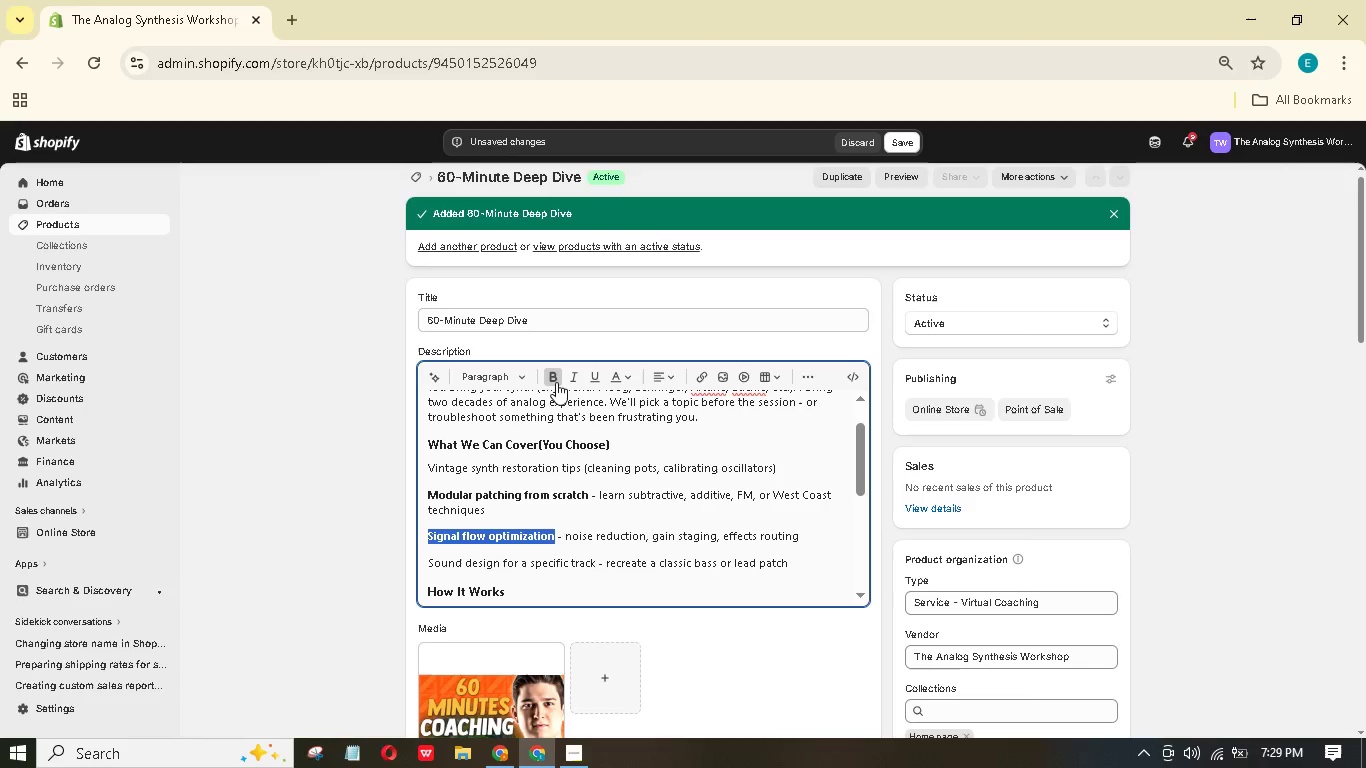 
wait(14.25)
 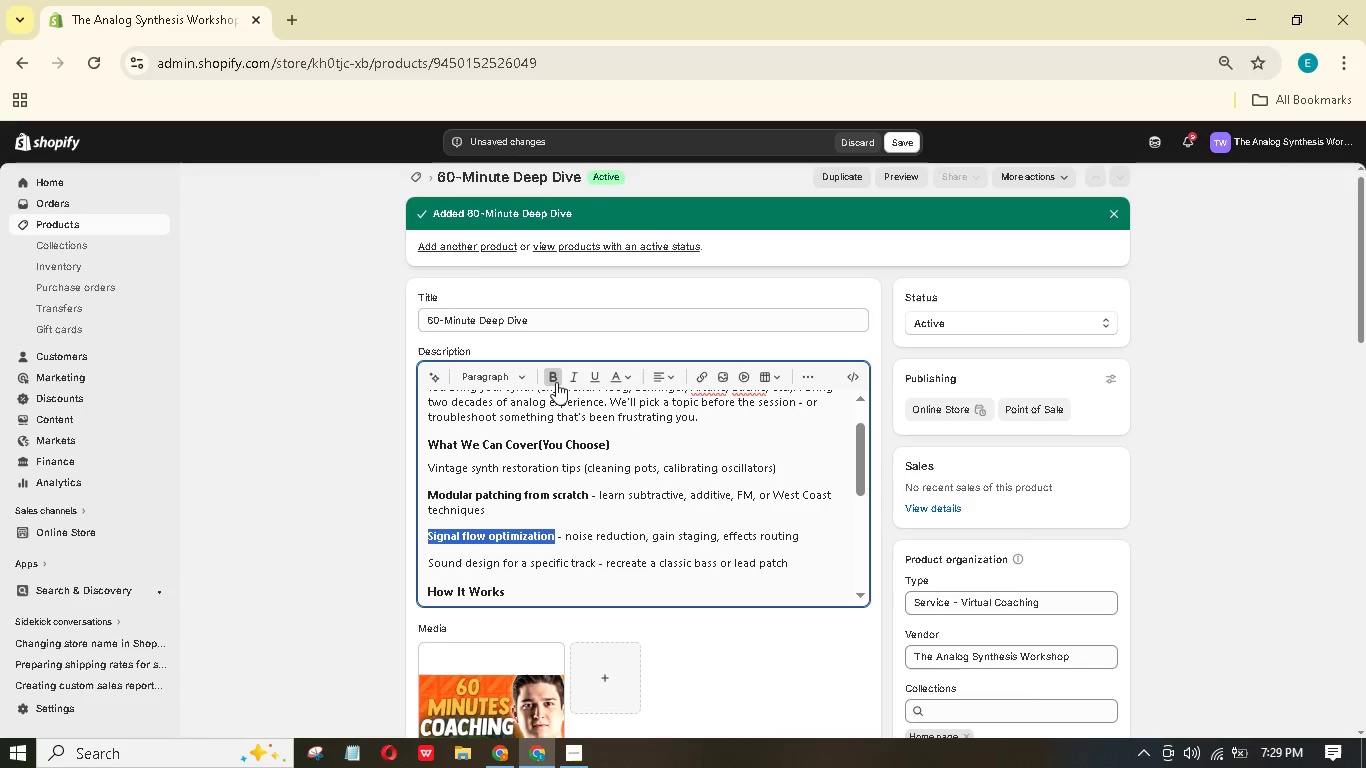 
left_click_drag(start_coordinate=[597, 560], to_coordinate=[427, 559])
 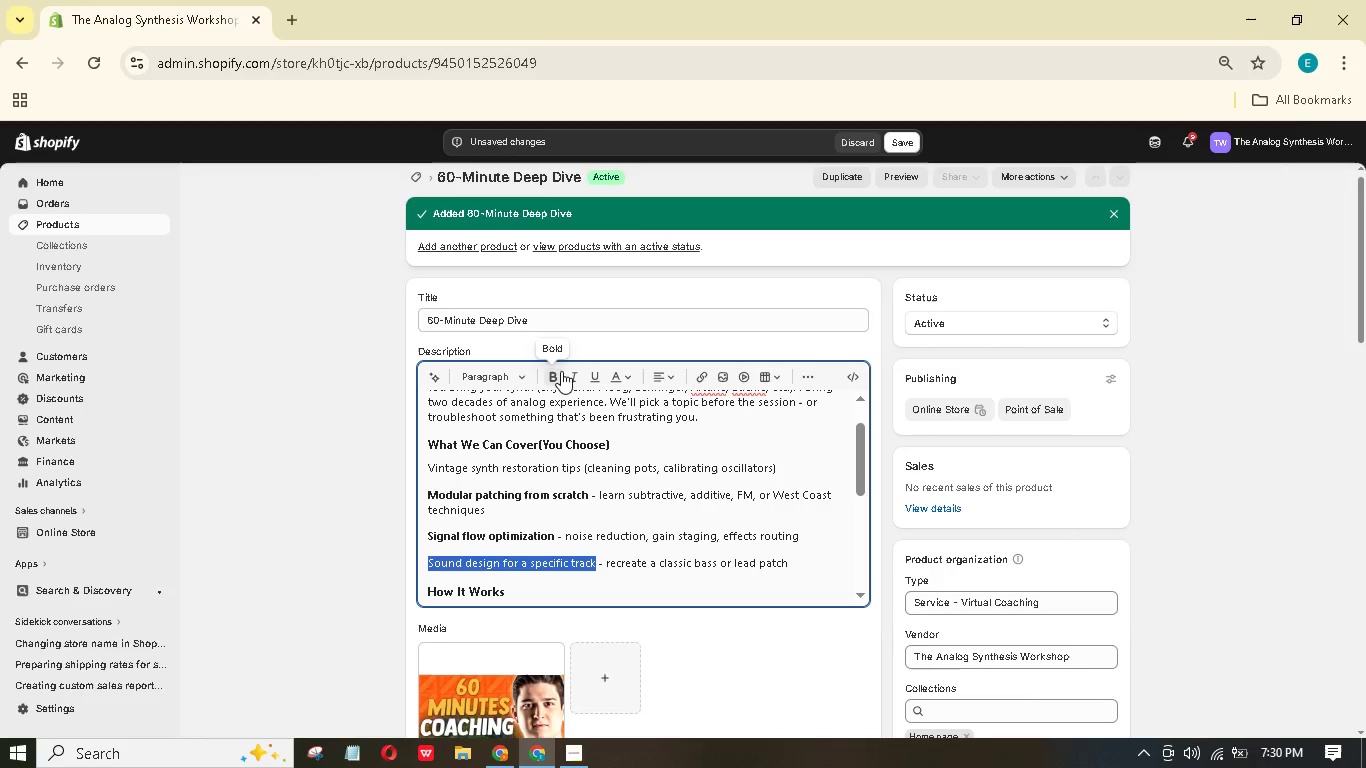 
left_click([560, 373])
 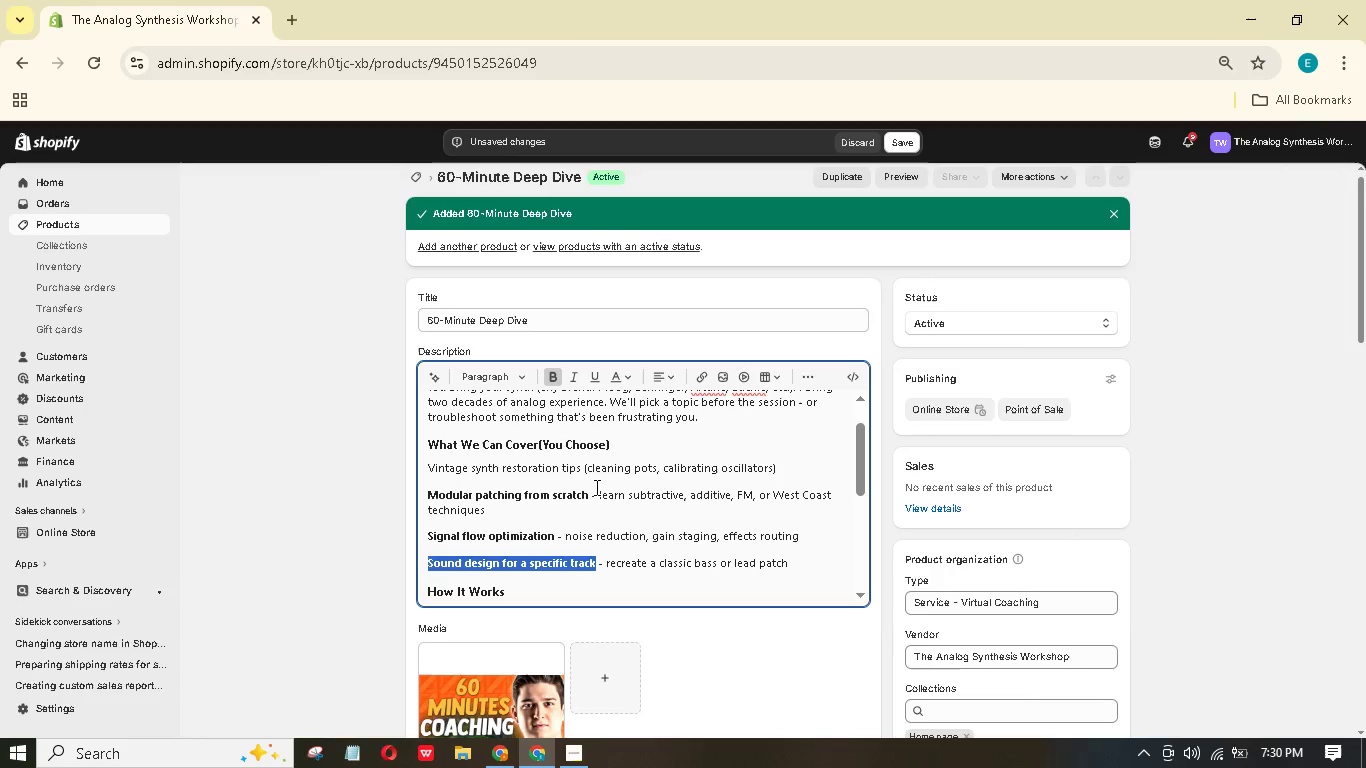 
scroll: coordinate [589, 513], scroll_direction: up, amount: 2.0
 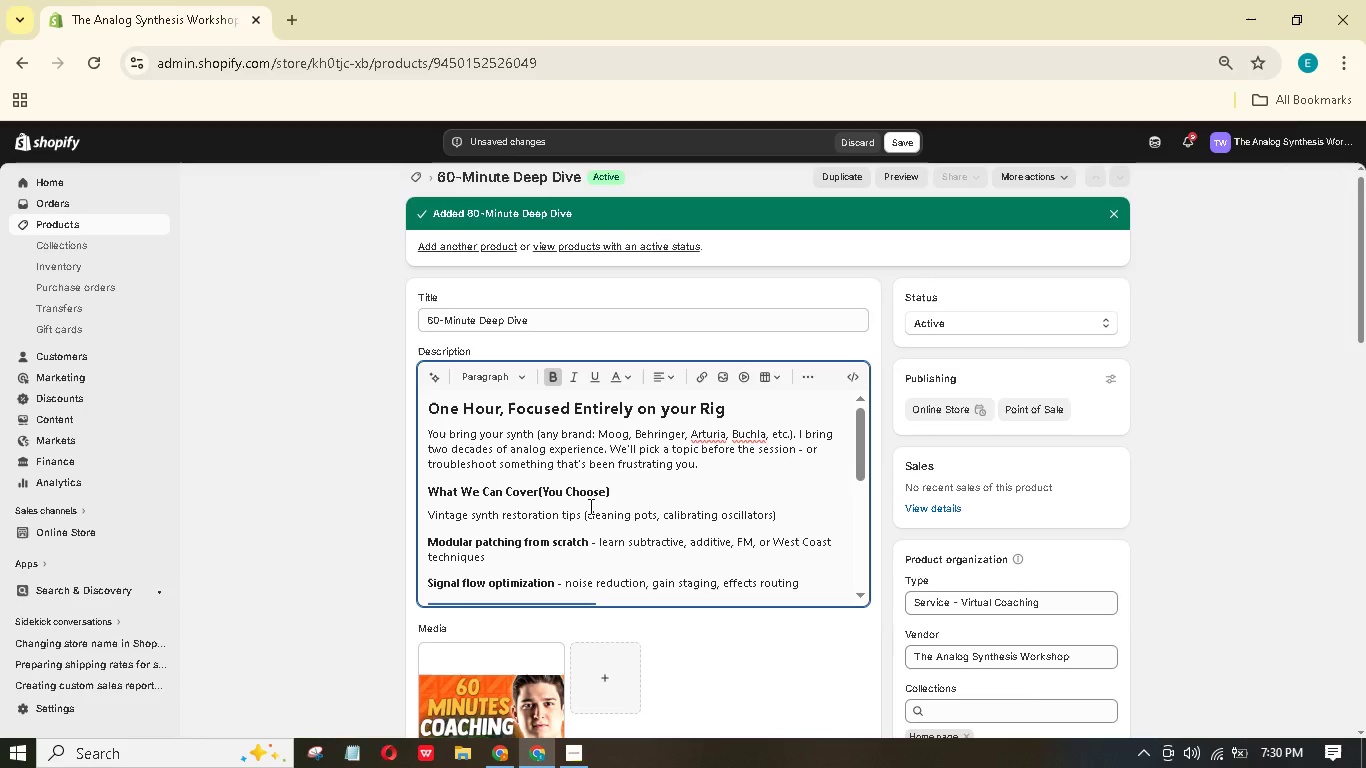 
scroll: coordinate [587, 503], scroll_direction: down, amount: 7.0
 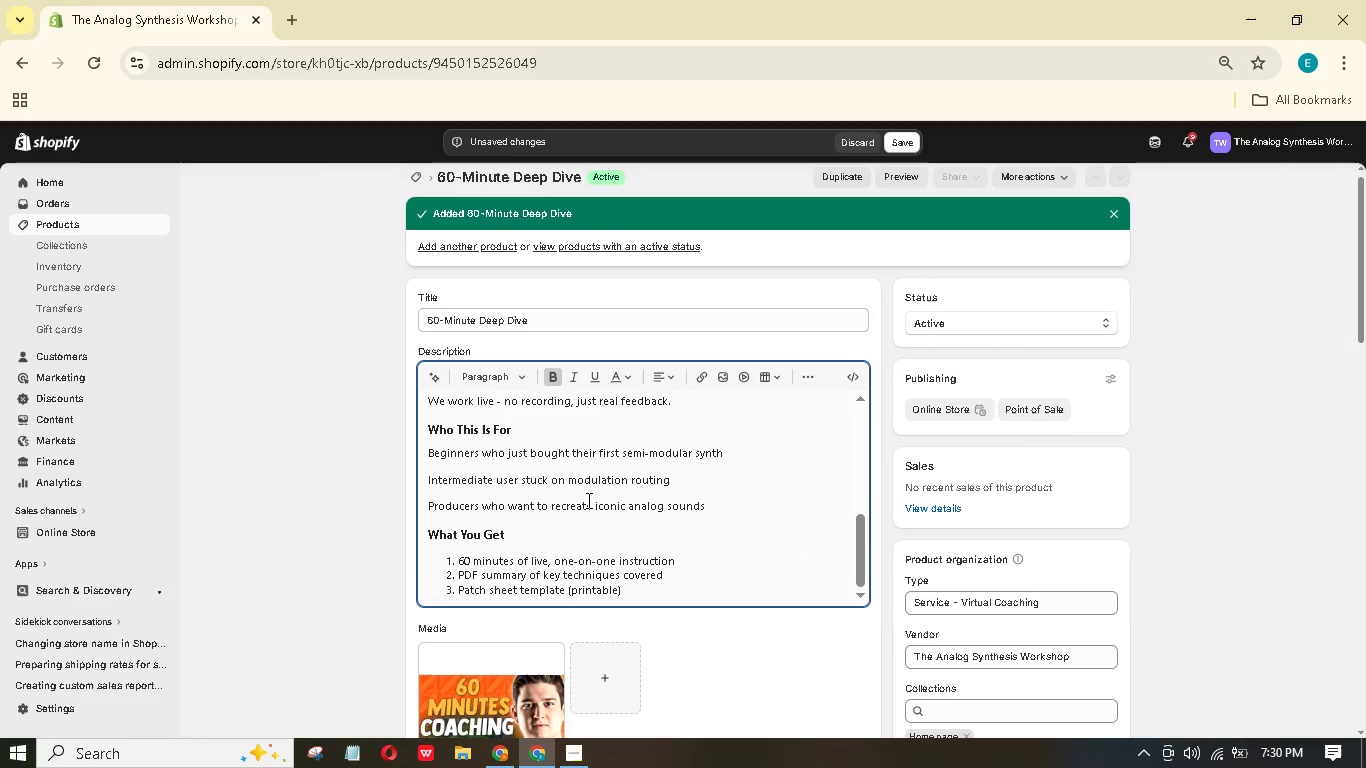 
scroll: coordinate [687, 537], scroll_direction: up, amount: 8.0
 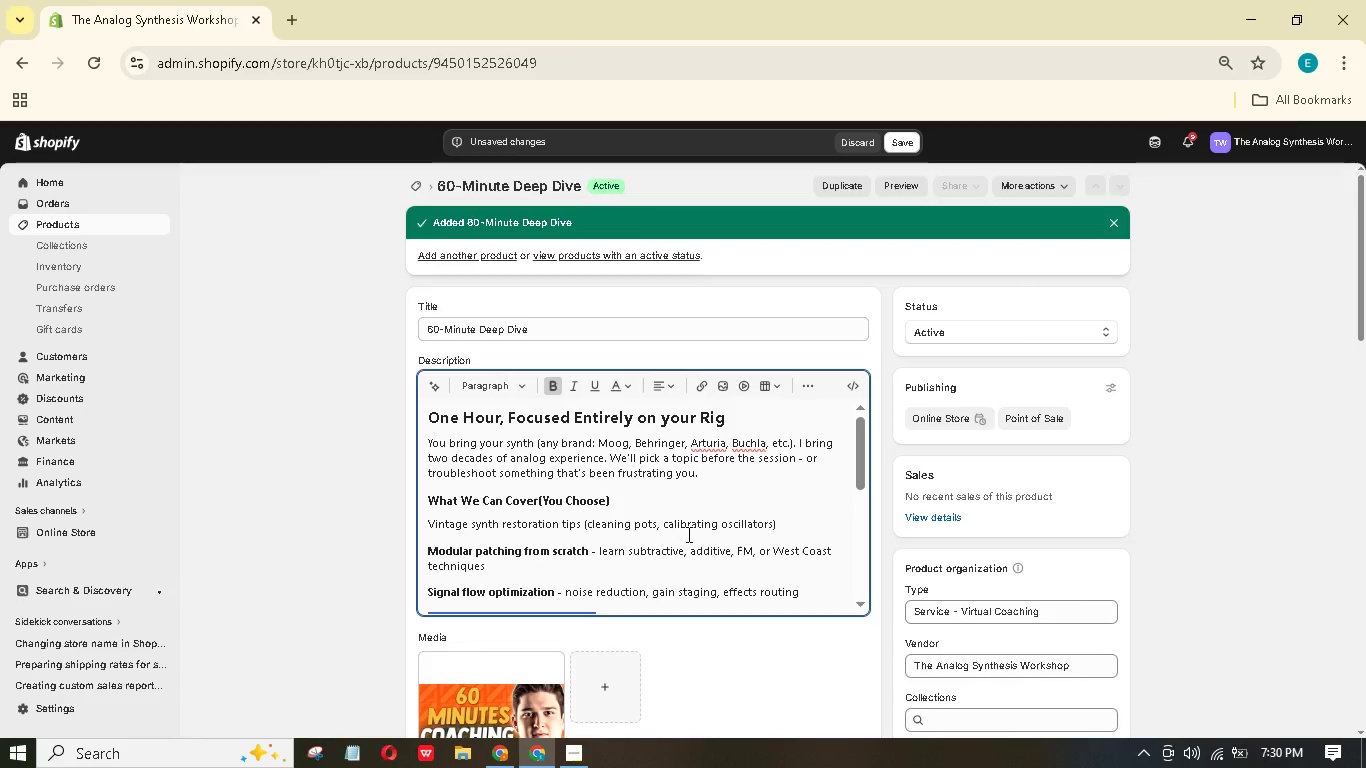 
scroll: coordinate [687, 534], scroll_direction: down, amount: 1.0
 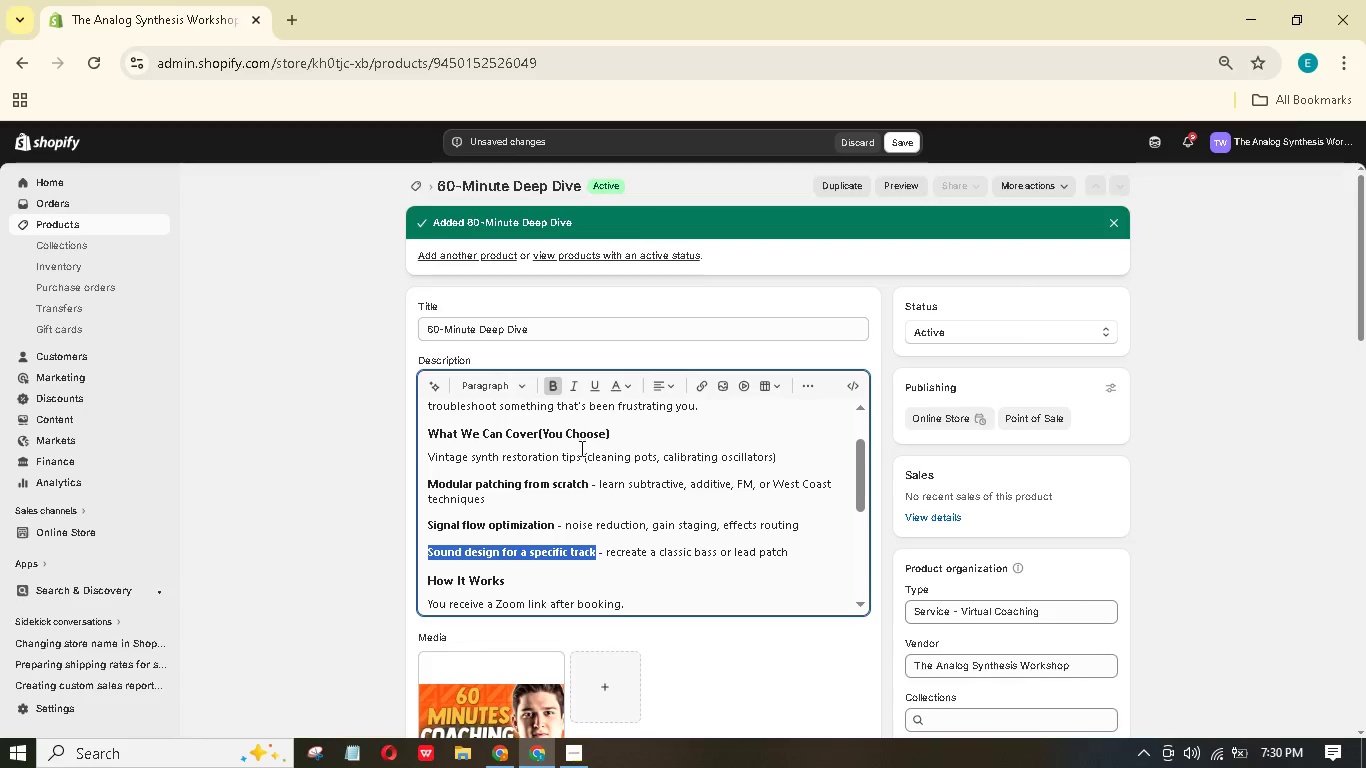 
left_click_drag(start_coordinate=[582, 455], to_coordinate=[423, 456])
 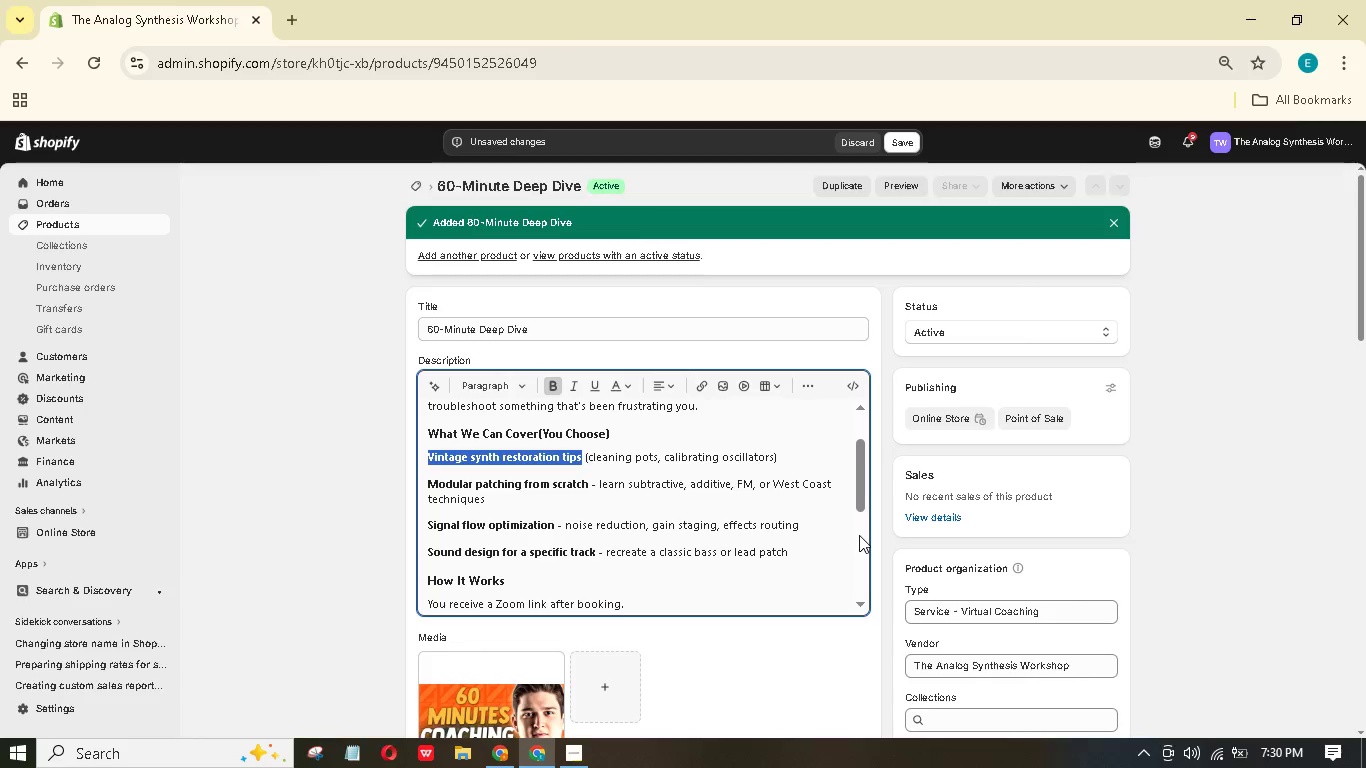 
left_click_drag(start_coordinate=[821, 550], to_coordinate=[420, 456])
 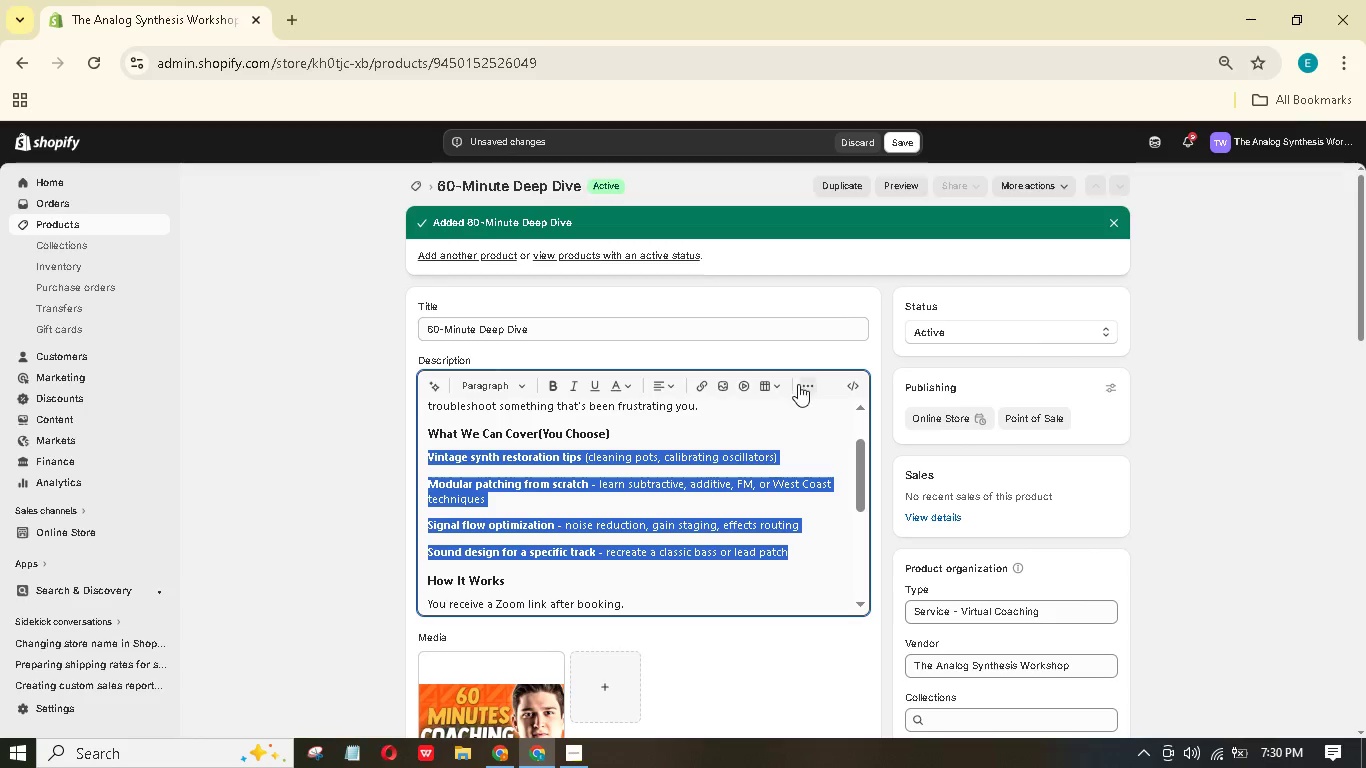 
left_click([806, 382])
 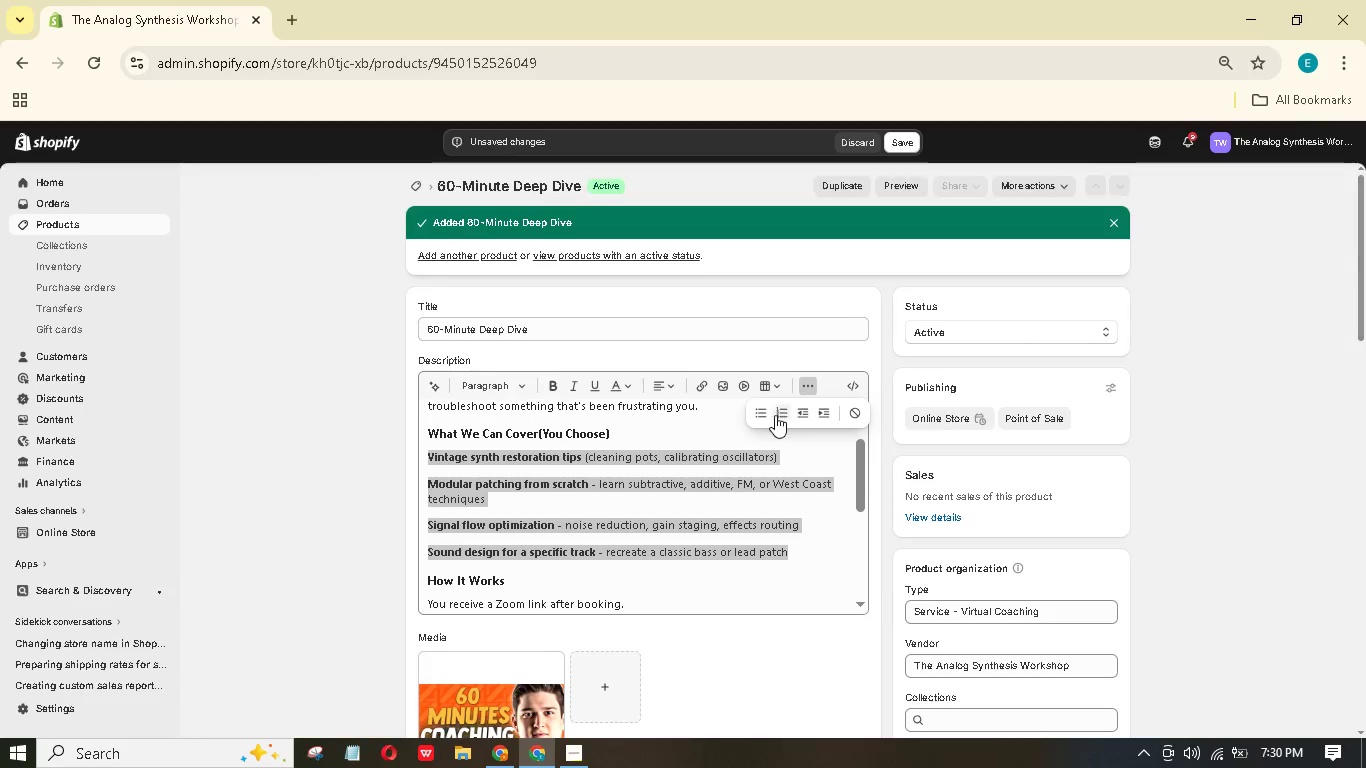 
left_click([764, 415])
 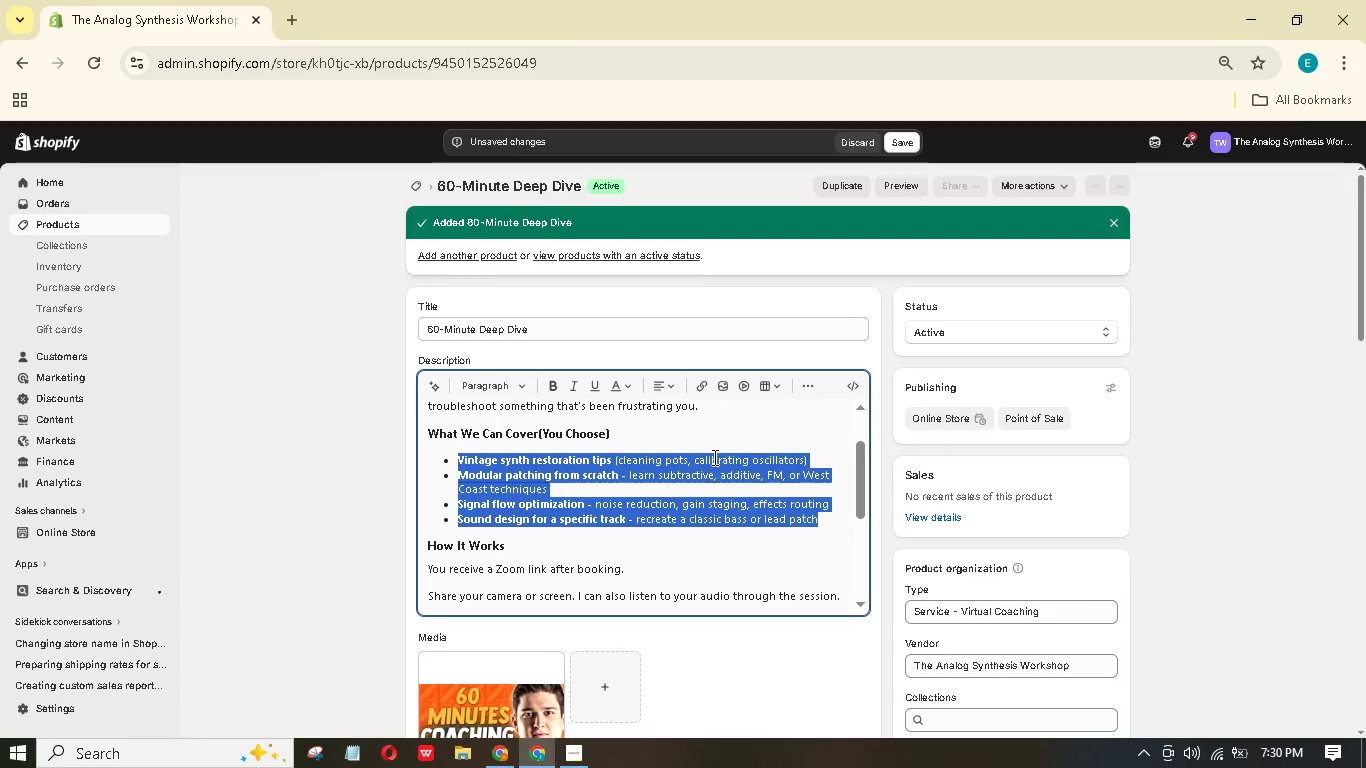 
scroll: coordinate [708, 458], scroll_direction: down, amount: 2.0
 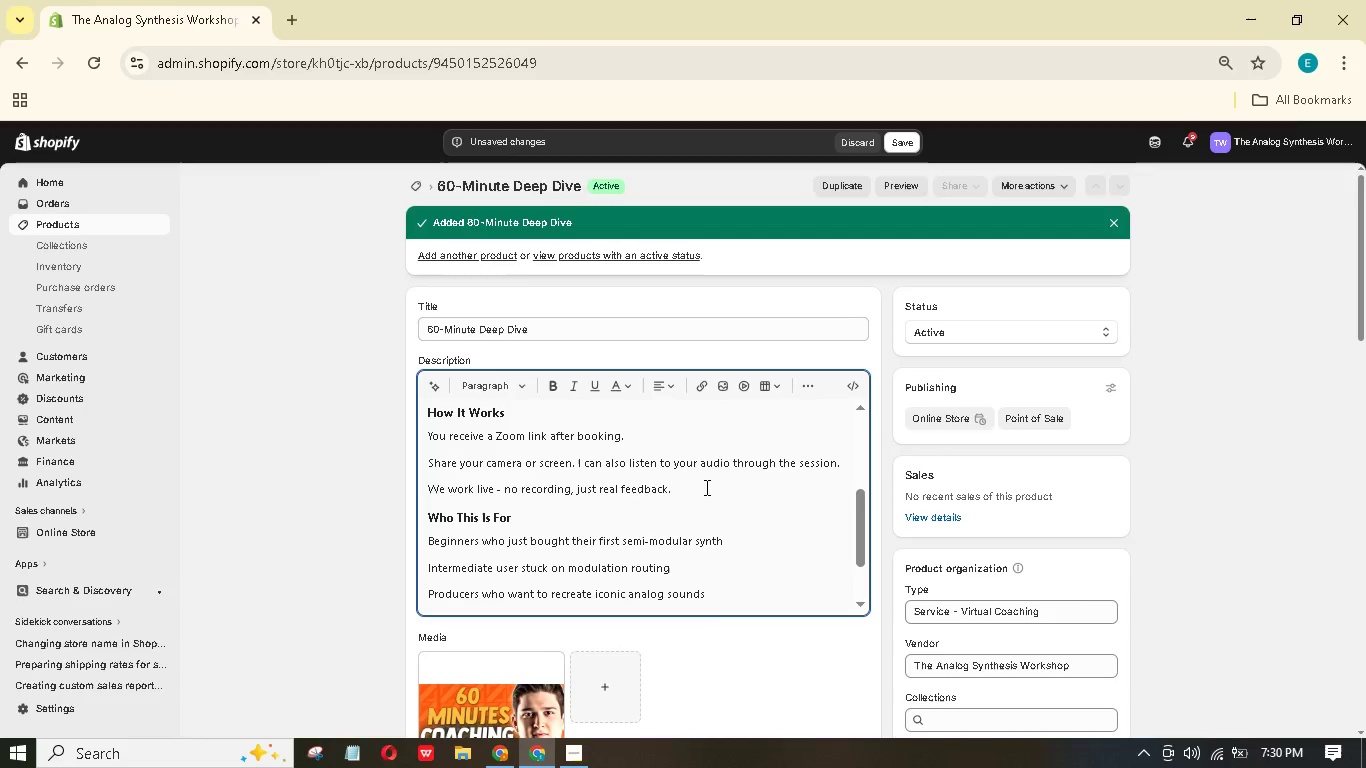 
left_click_drag(start_coordinate=[705, 487], to_coordinate=[407, 442])
 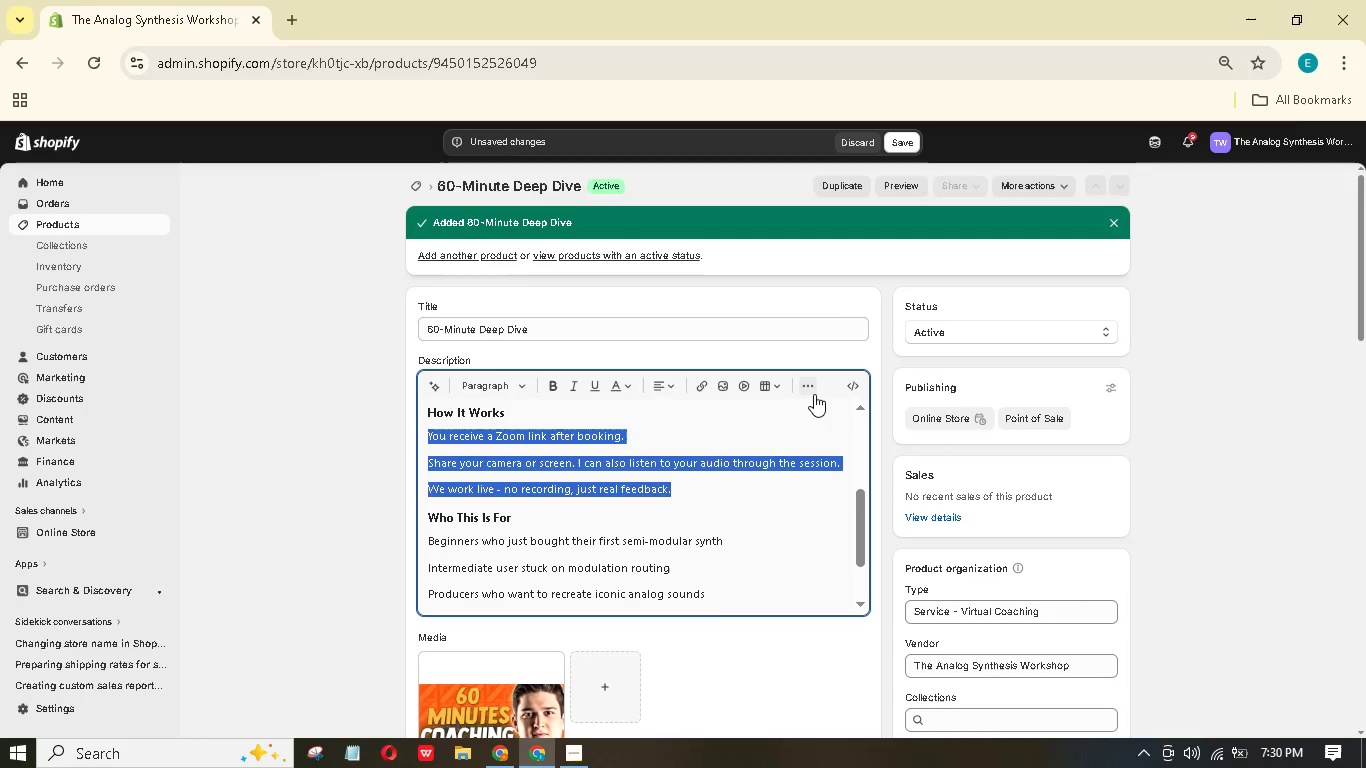 
left_click([813, 393])
 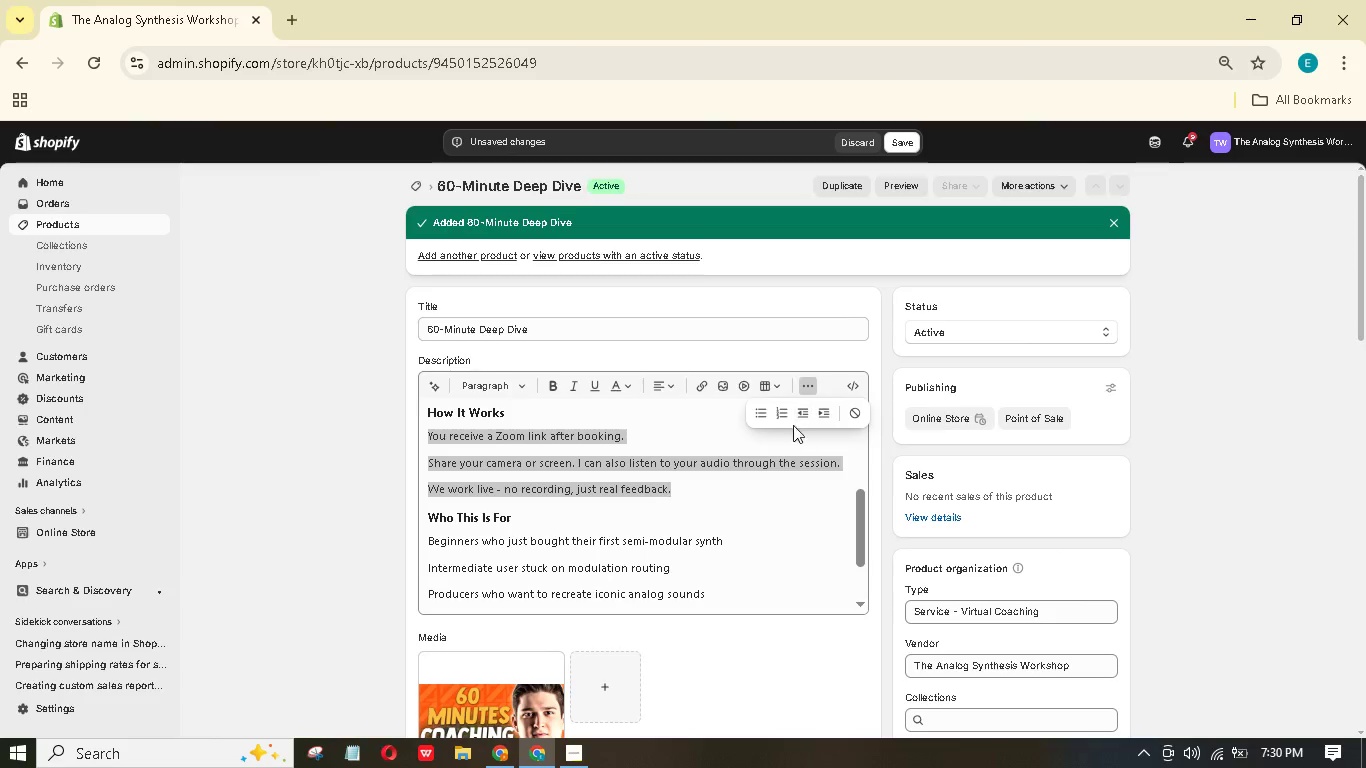 
left_click([785, 416])
 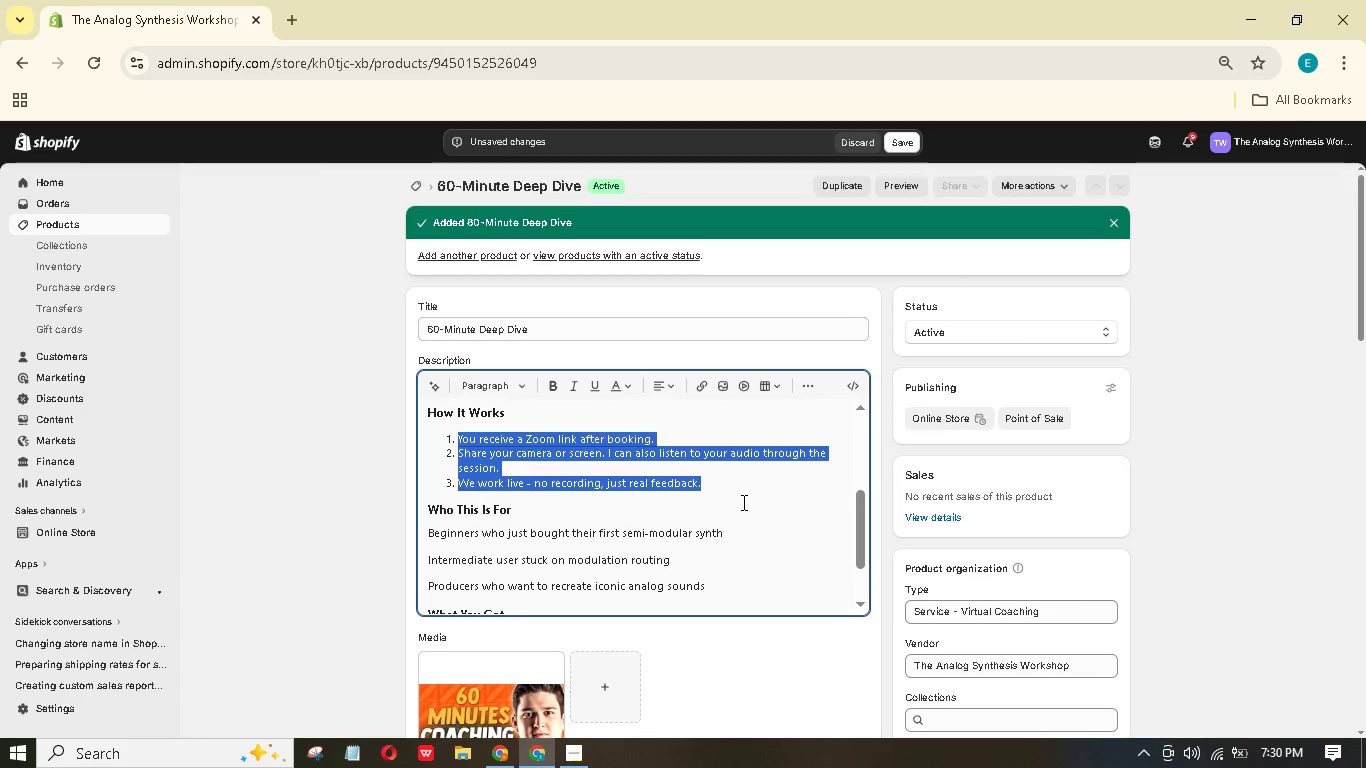 
left_click_drag(start_coordinate=[716, 595], to_coordinate=[420, 544])
 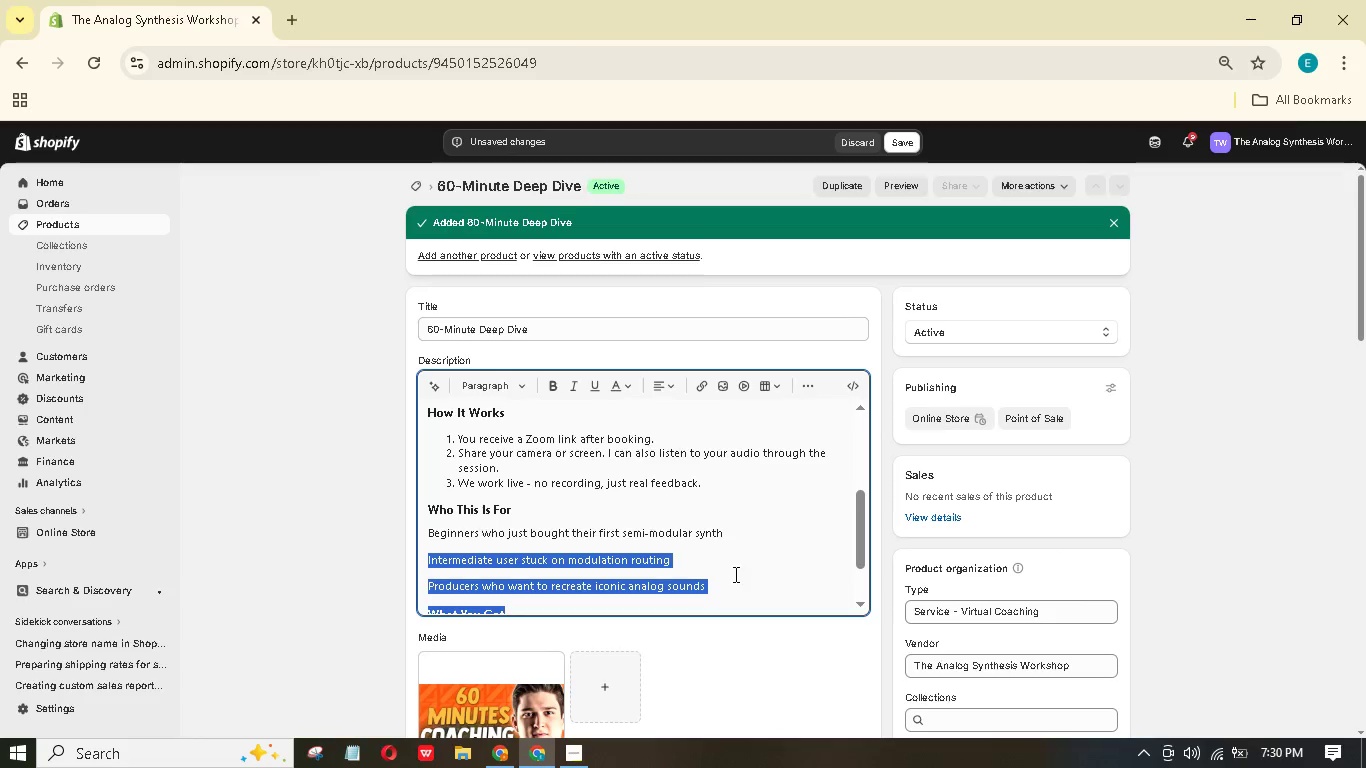 
left_click([741, 556])
 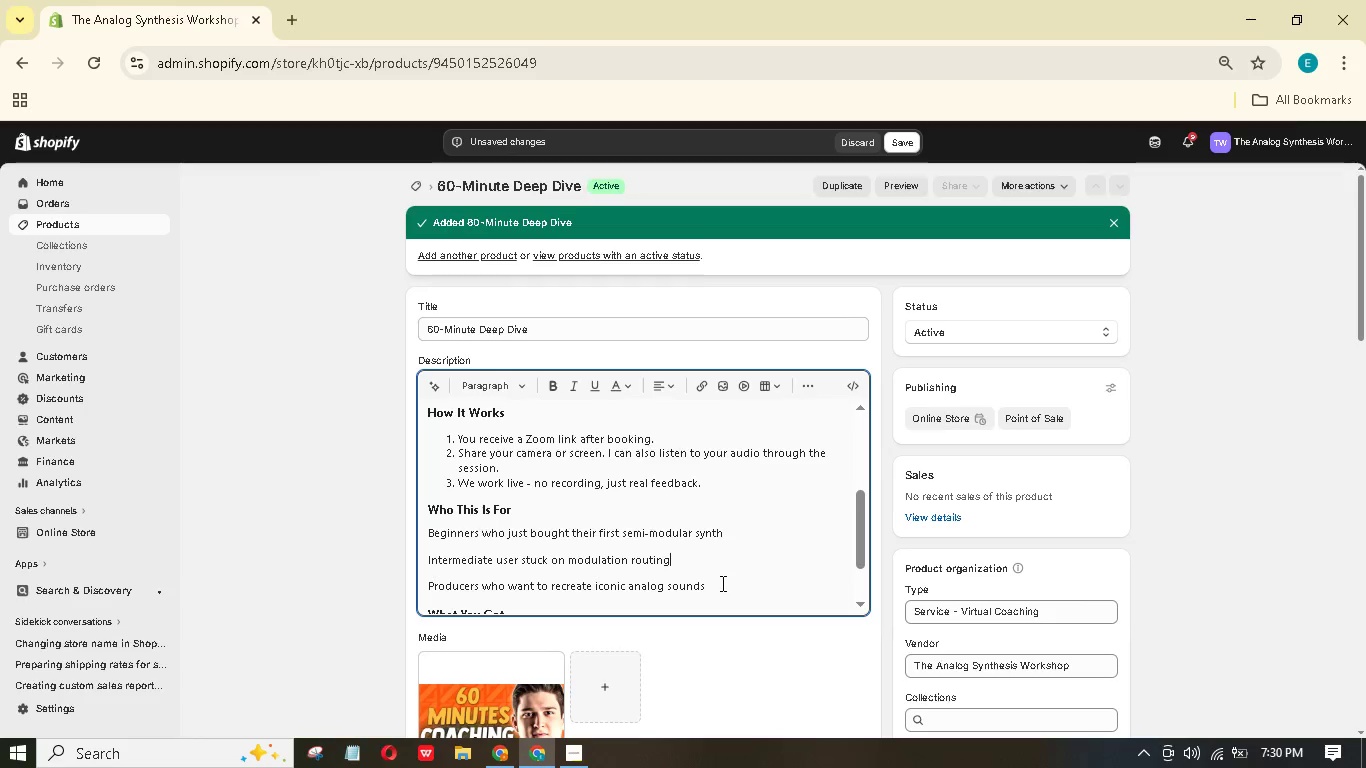 
left_click_drag(start_coordinate=[719, 583], to_coordinate=[429, 530])
 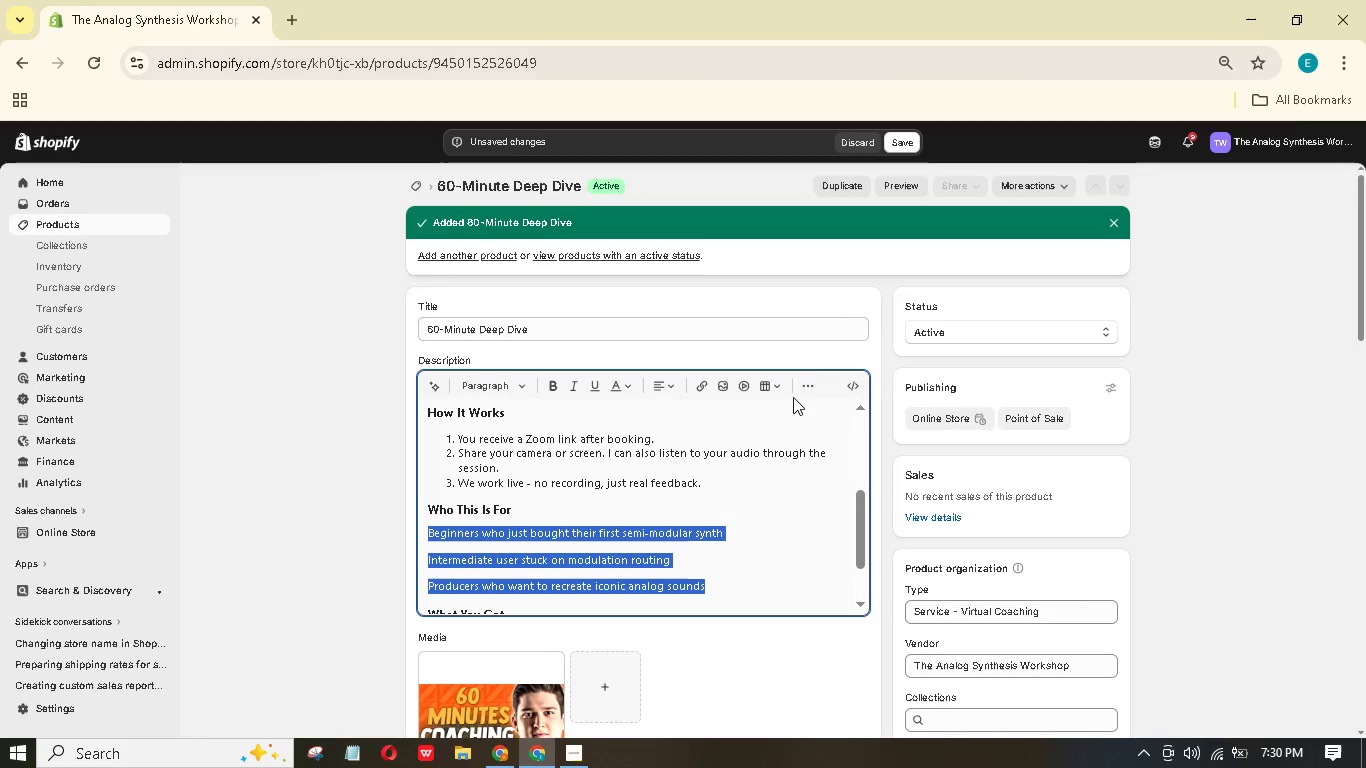 
left_click([806, 383])
 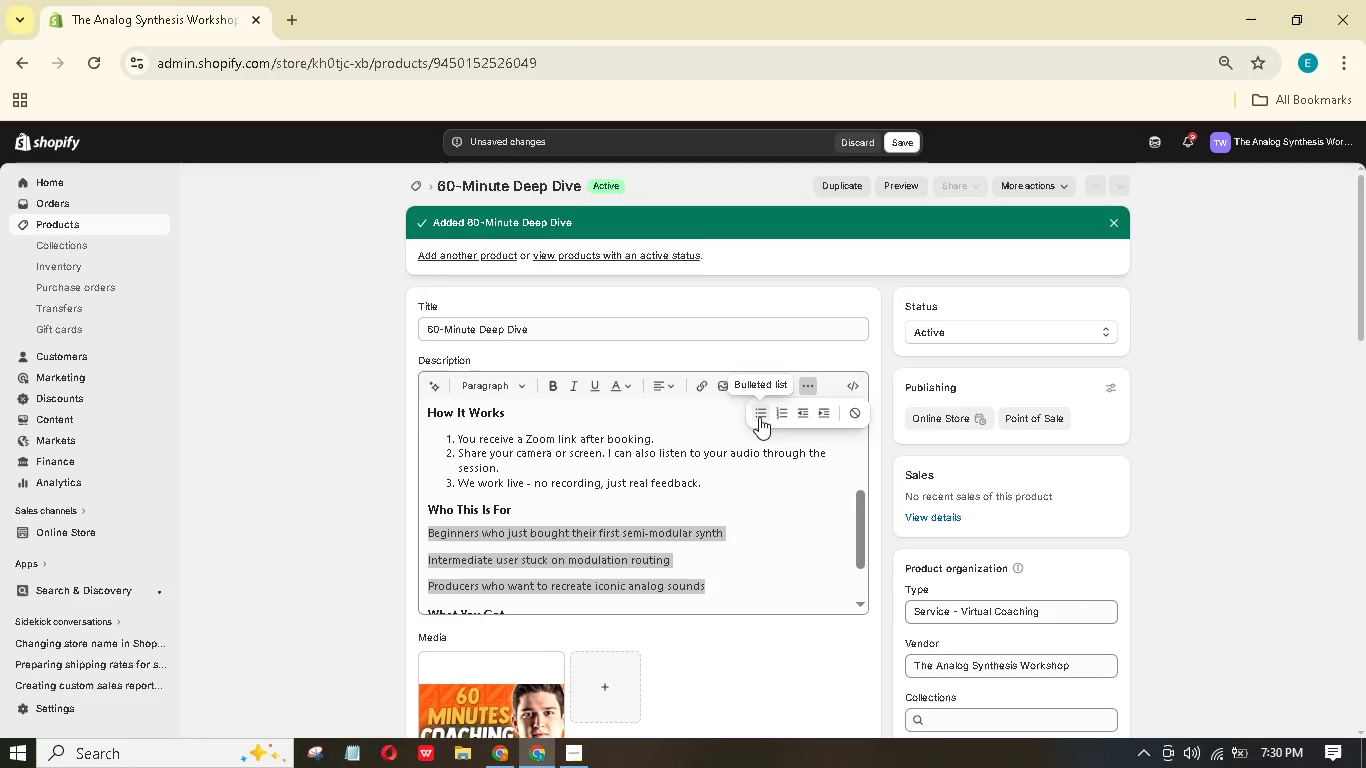 
left_click([762, 416])
 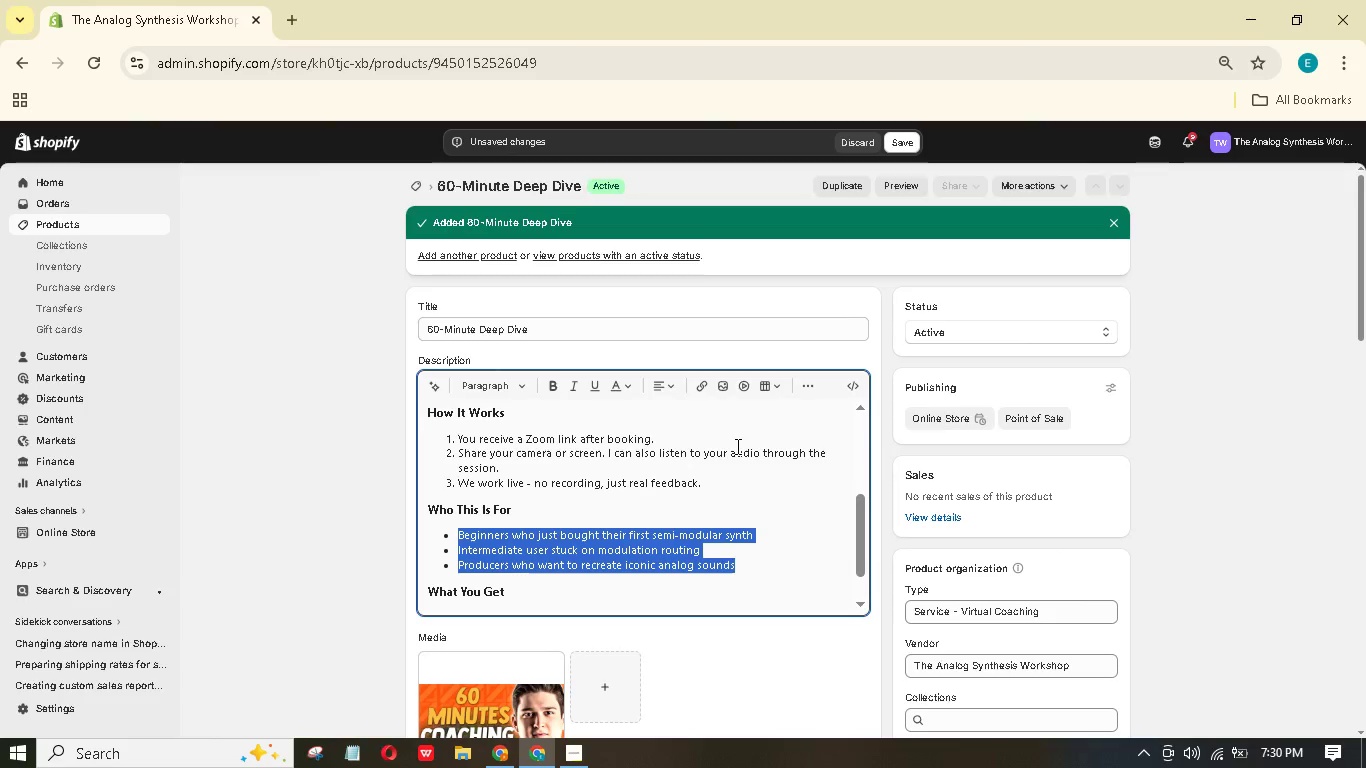 
scroll: coordinate [736, 446], scroll_direction: down, amount: 3.0
 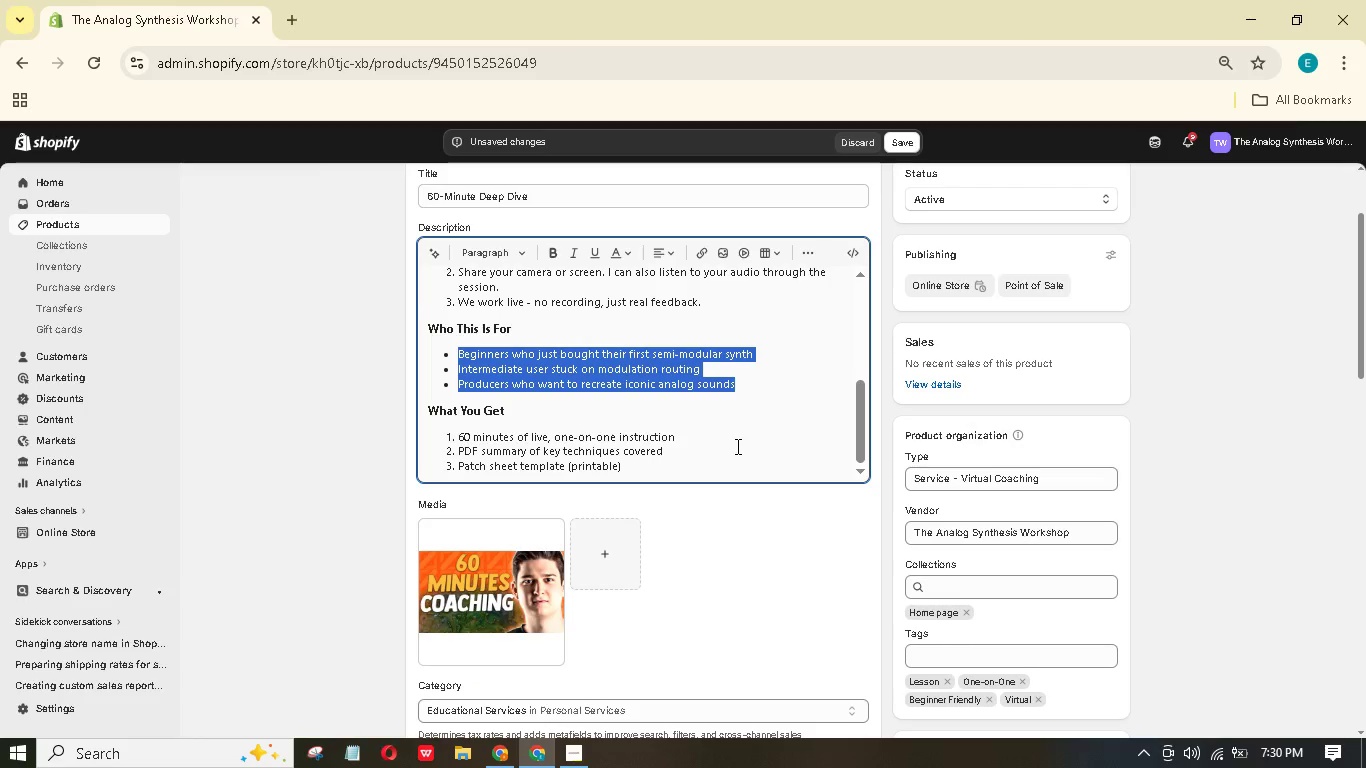 
scroll: coordinate [736, 446], scroll_direction: up, amount: 3.0
 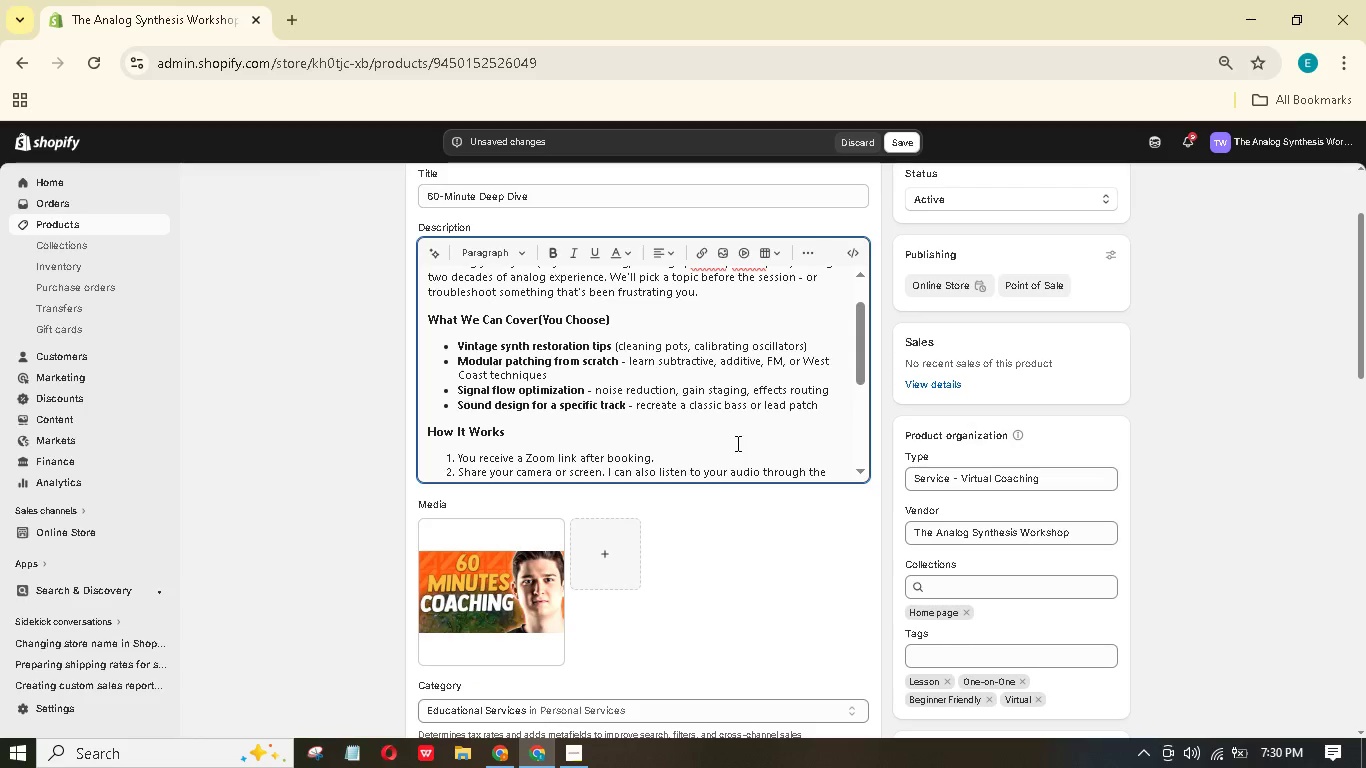 
scroll: coordinate [738, 440], scroll_direction: down, amount: 15.0
 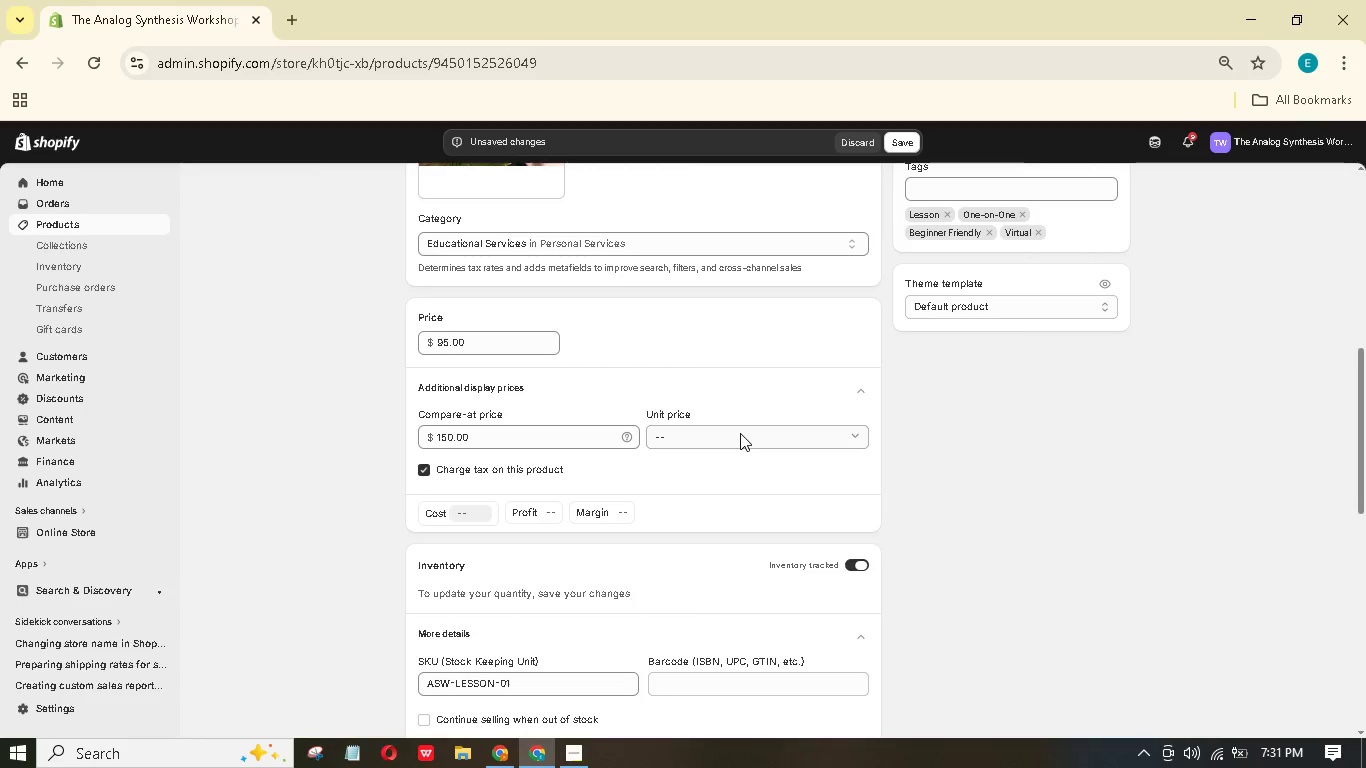 
wait(24.61)
 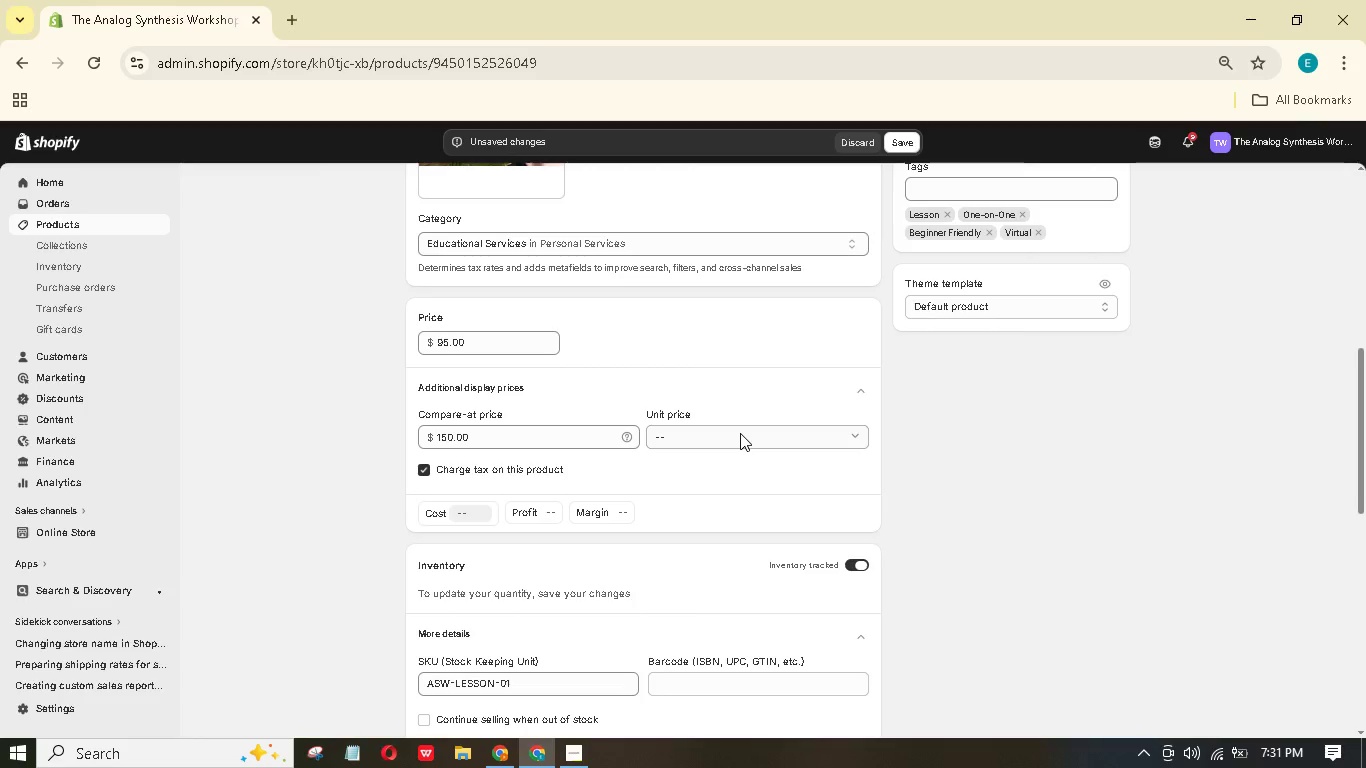 
scroll: coordinate [742, 431], scroll_direction: down, amount: 1.0
 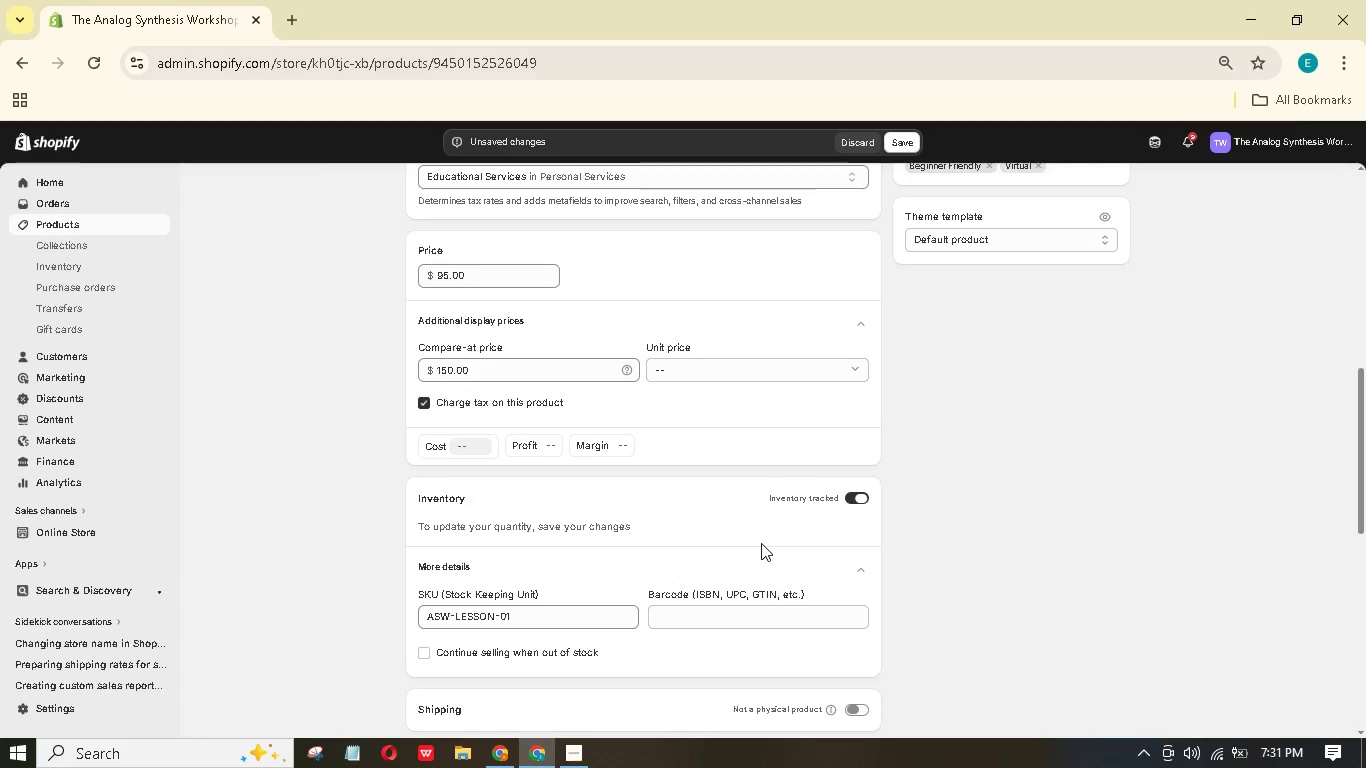 
wait(6.8)
 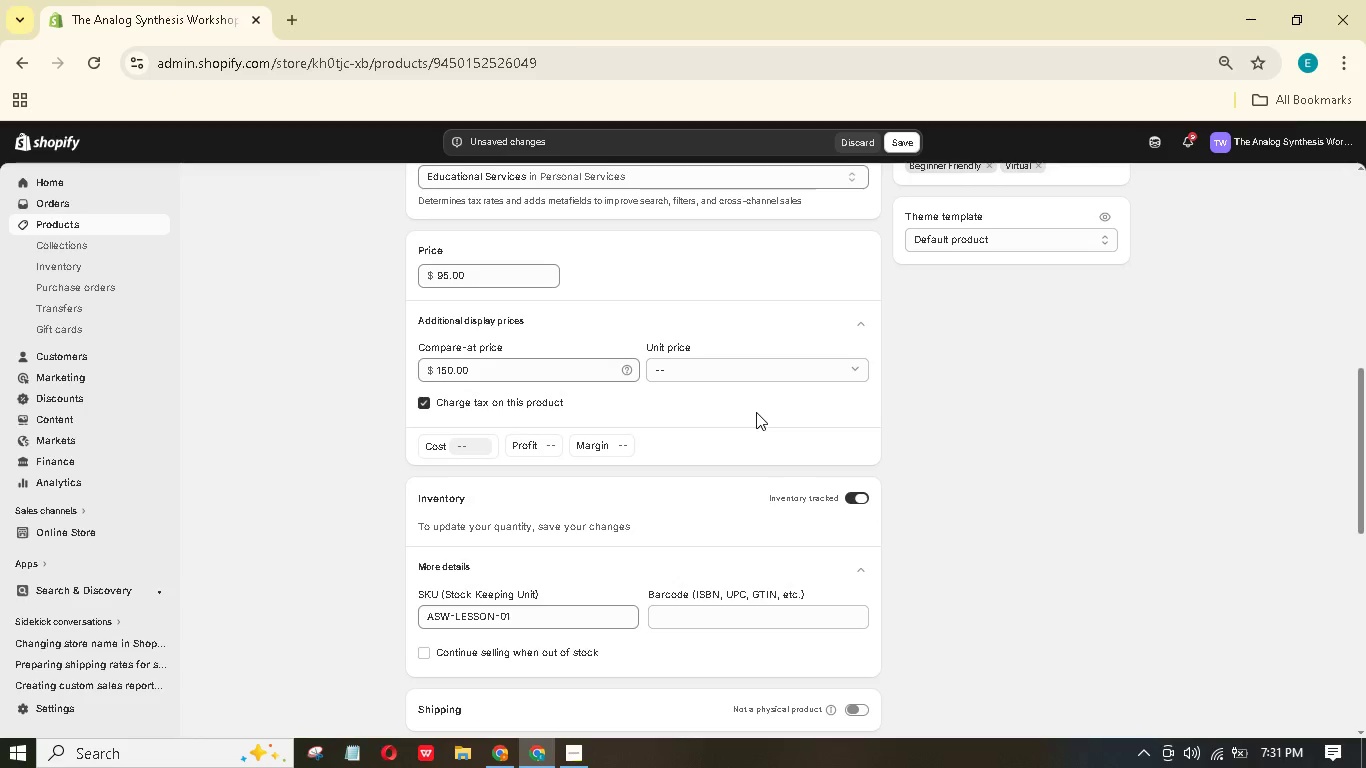 
scroll: coordinate [790, 513], scroll_direction: down, amount: 5.0
 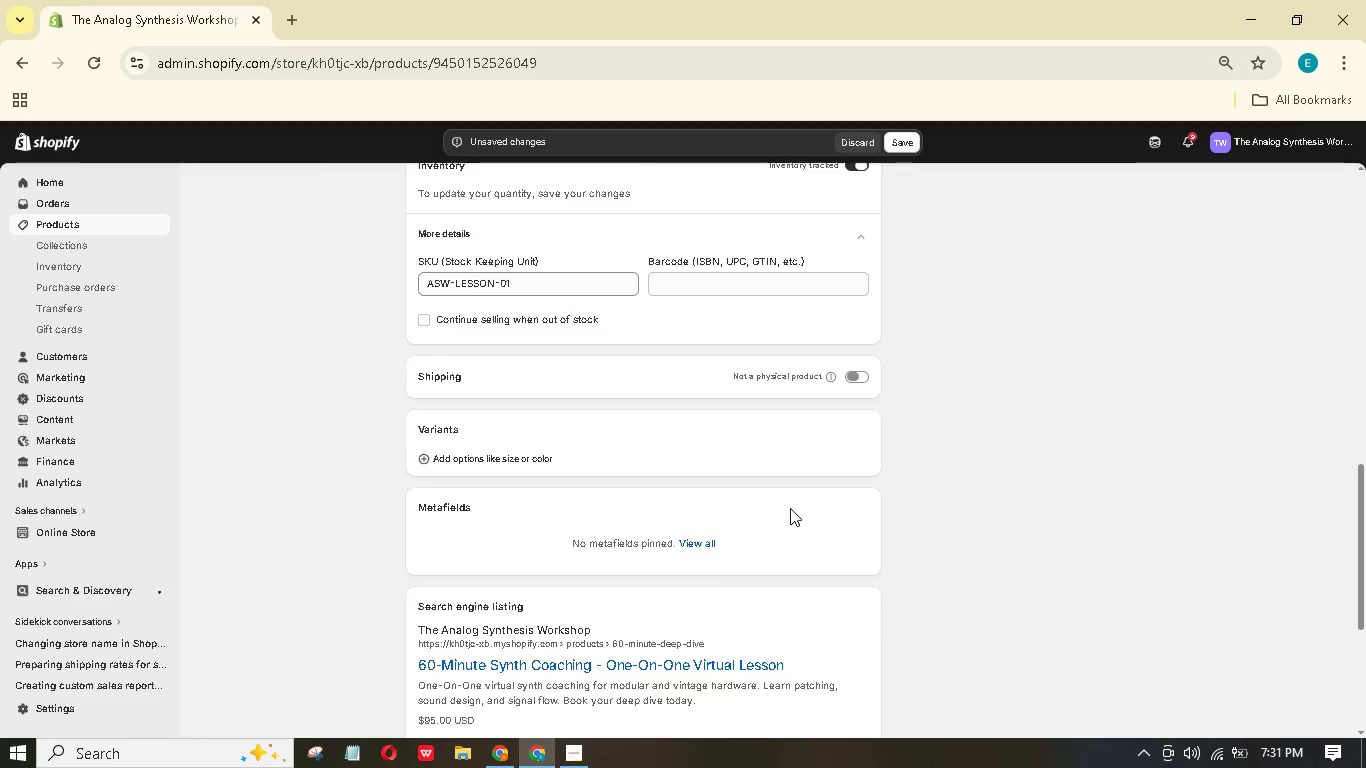 
scroll: coordinate [790, 508], scroll_direction: up, amount: 5.0
 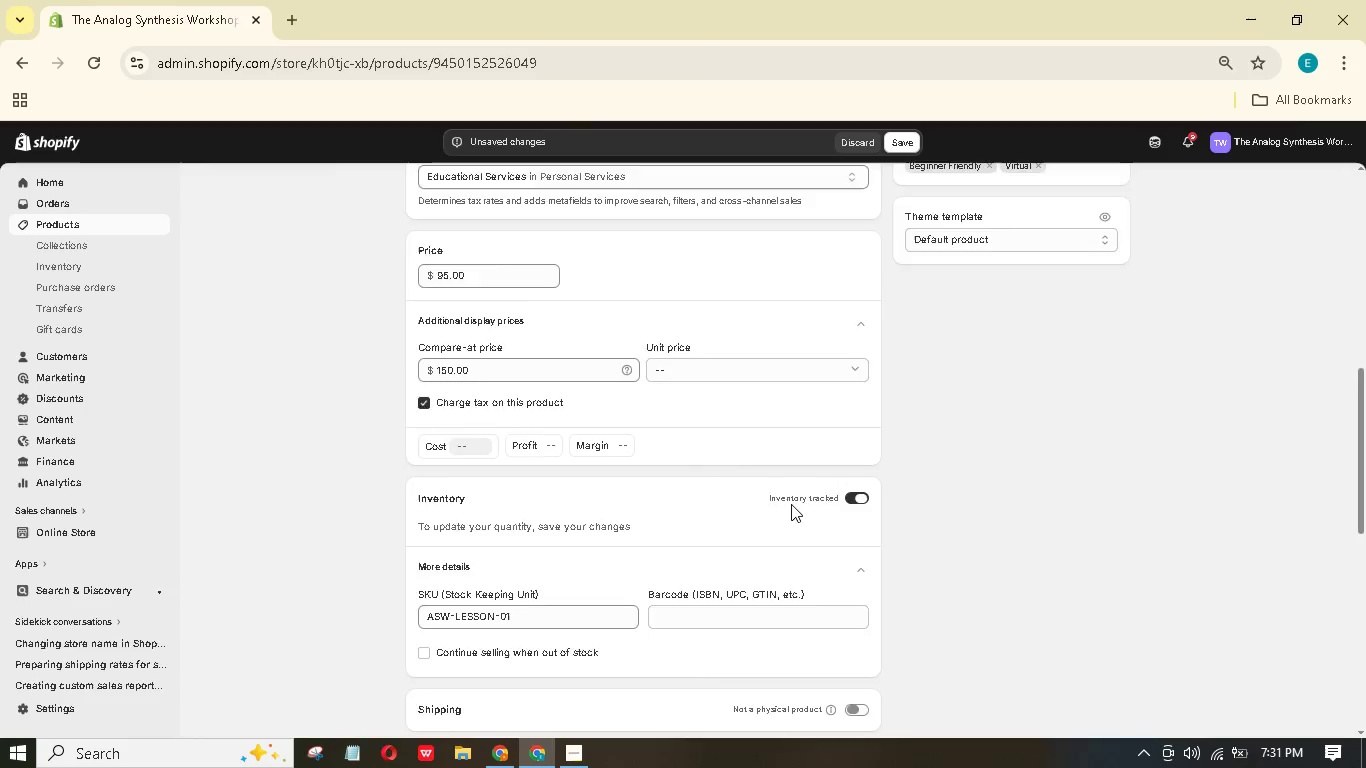 
scroll: coordinate [791, 504], scroll_direction: down, amount: 1.0
 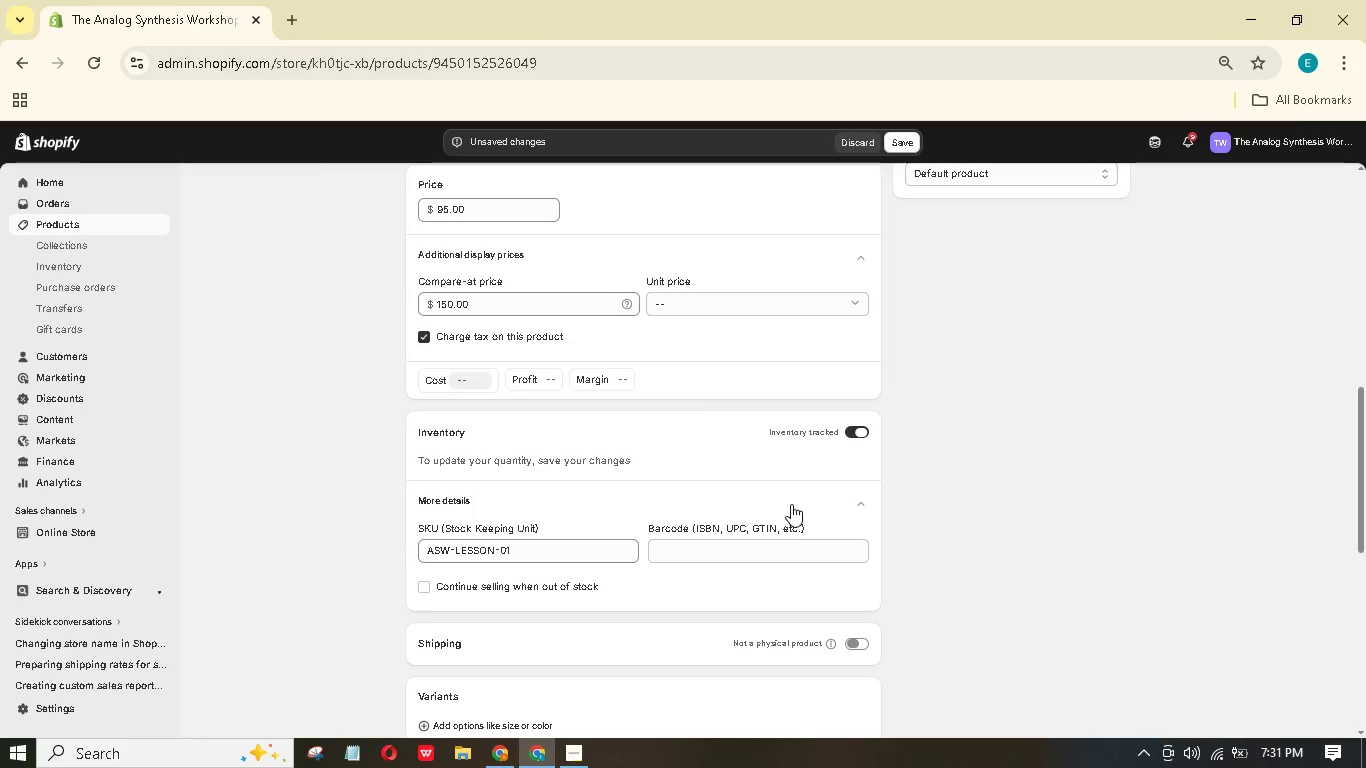 
wait(8.52)
 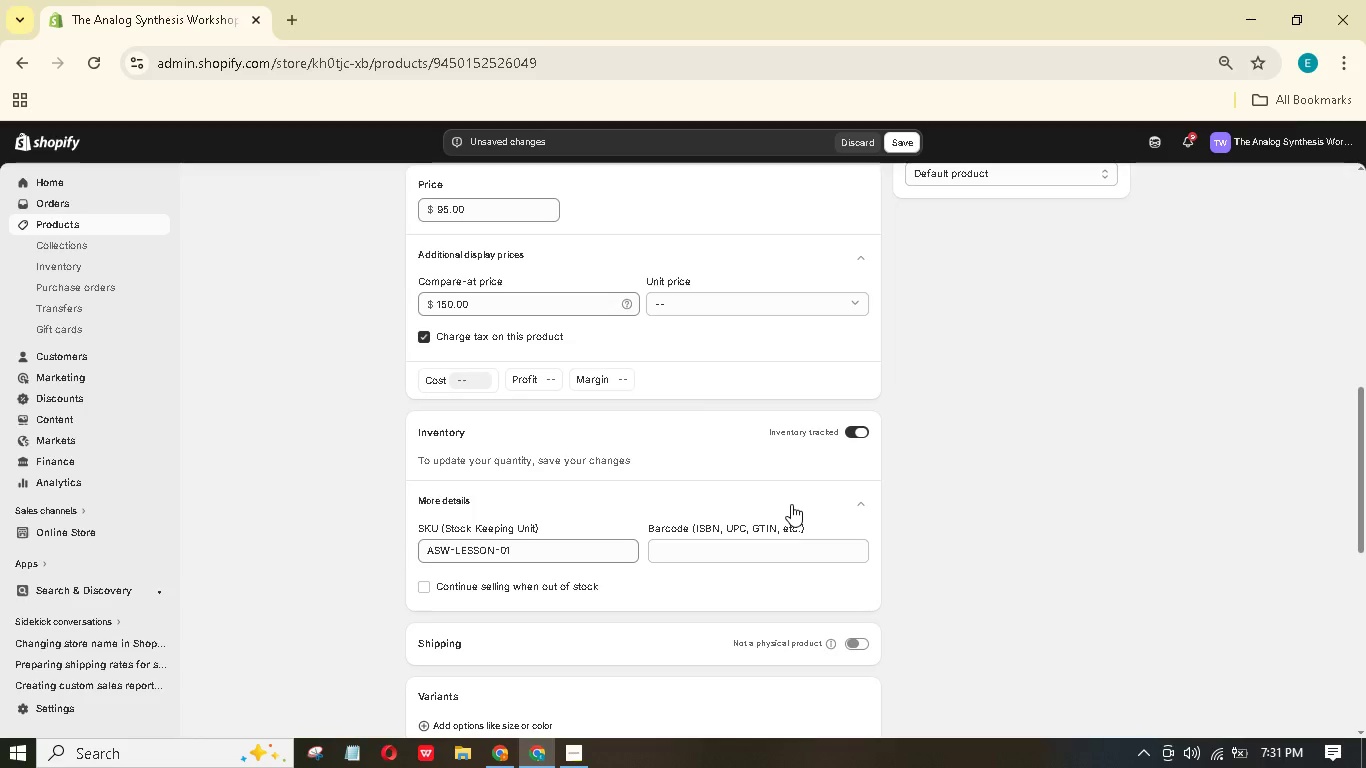 
scroll: coordinate [798, 488], scroll_direction: up, amount: 12.0
 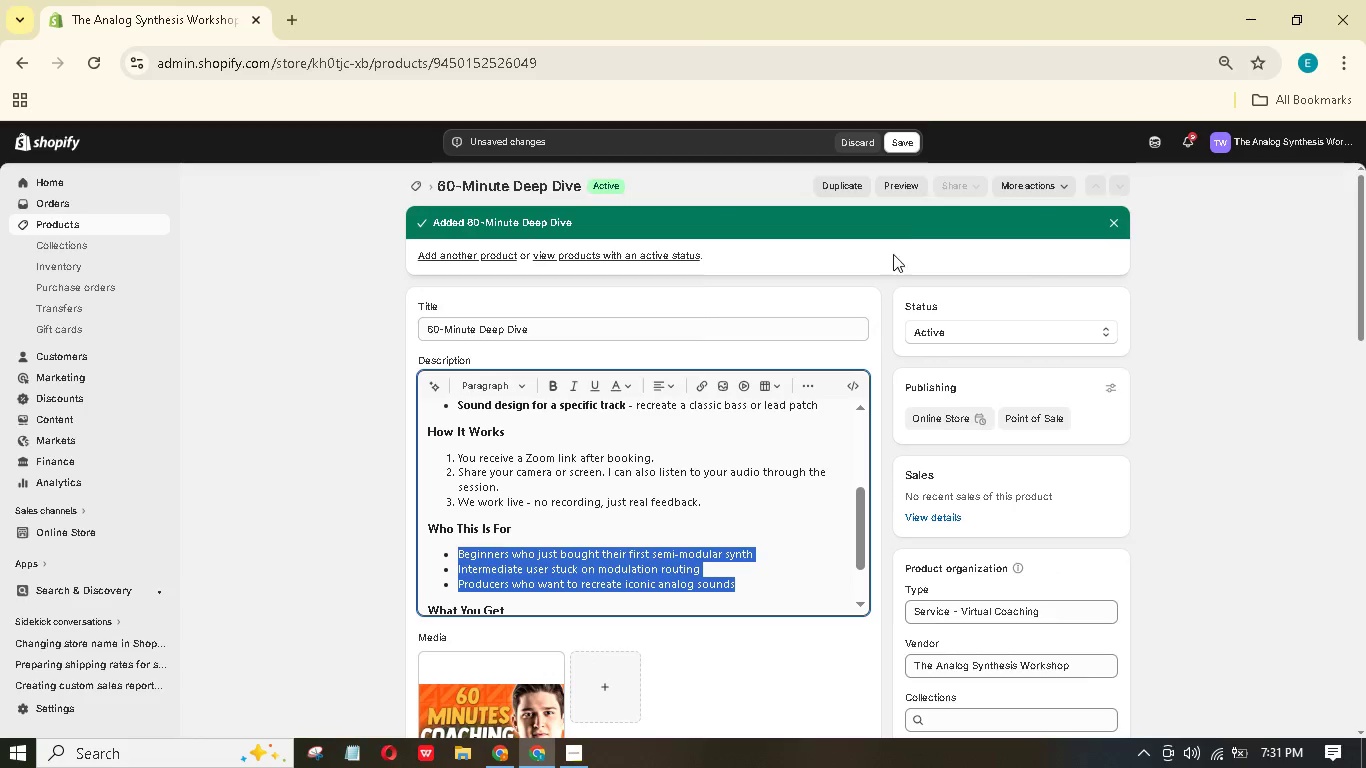 
left_click([891, 143])
 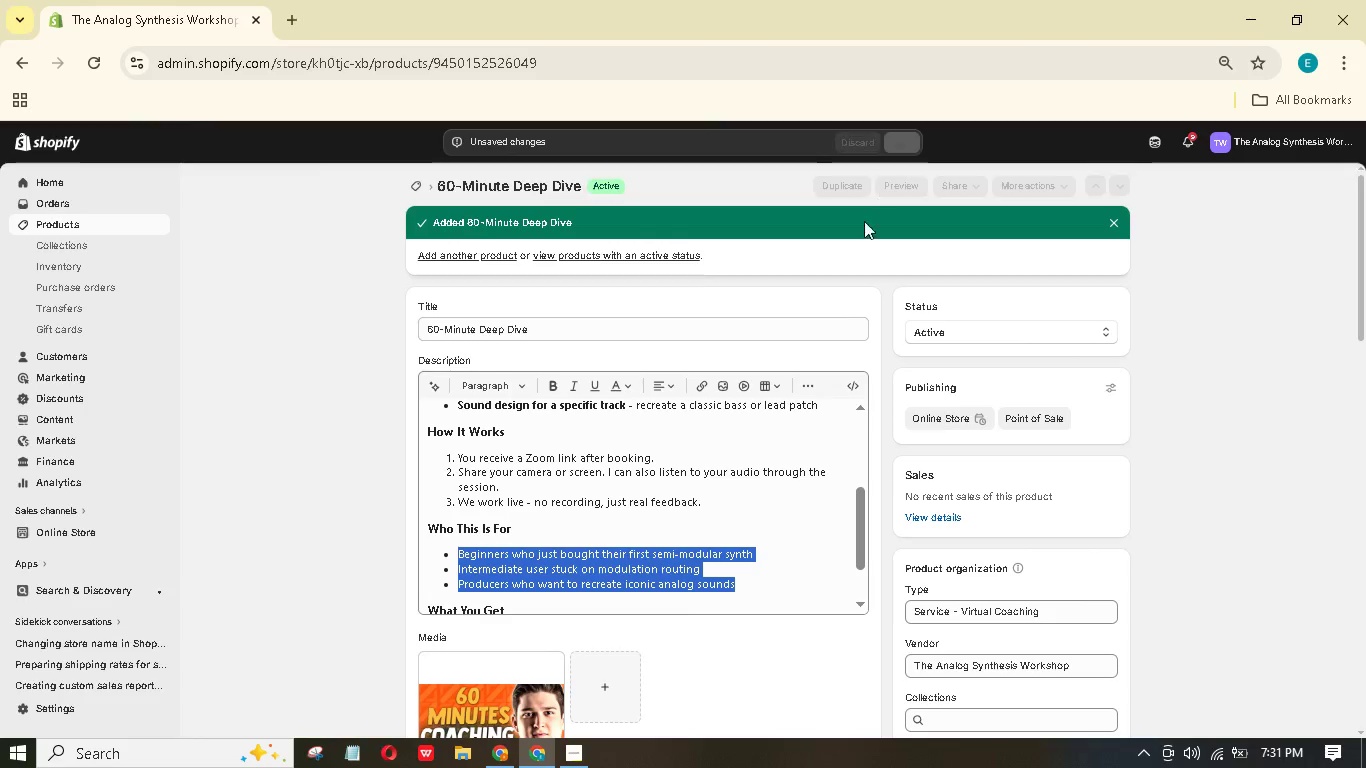 
scroll: coordinate [854, 347], scroll_direction: down, amount: 7.0
 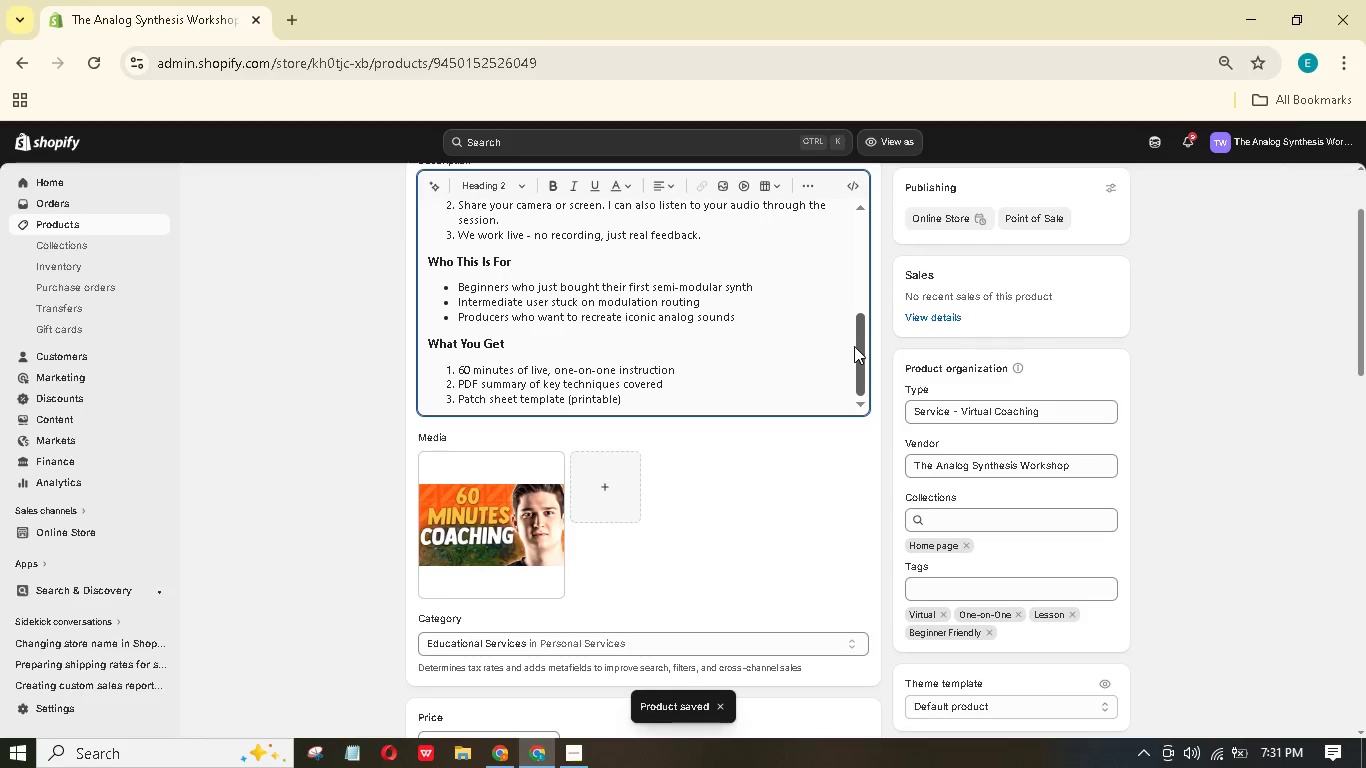 
scroll: coordinate [492, 367], scroll_direction: up, amount: 20.0
 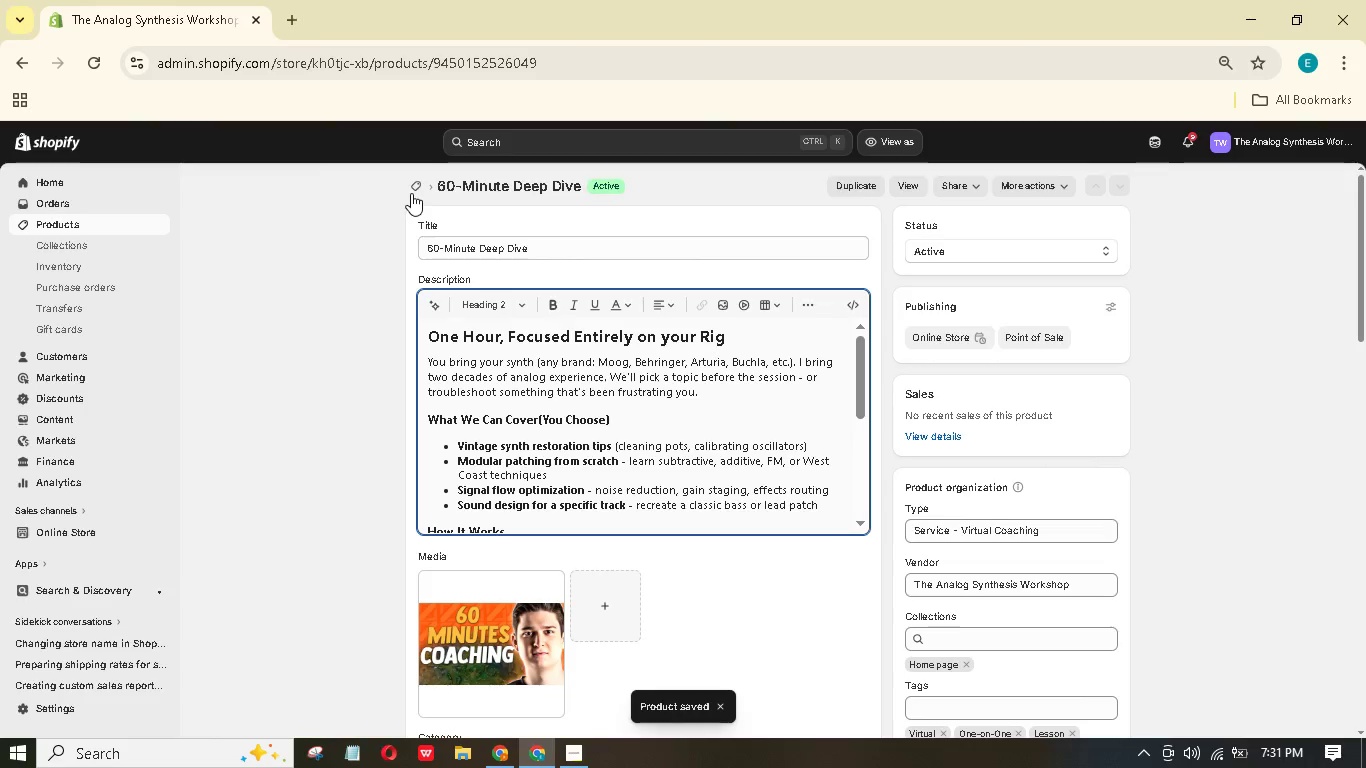 
left_click([418, 184])
 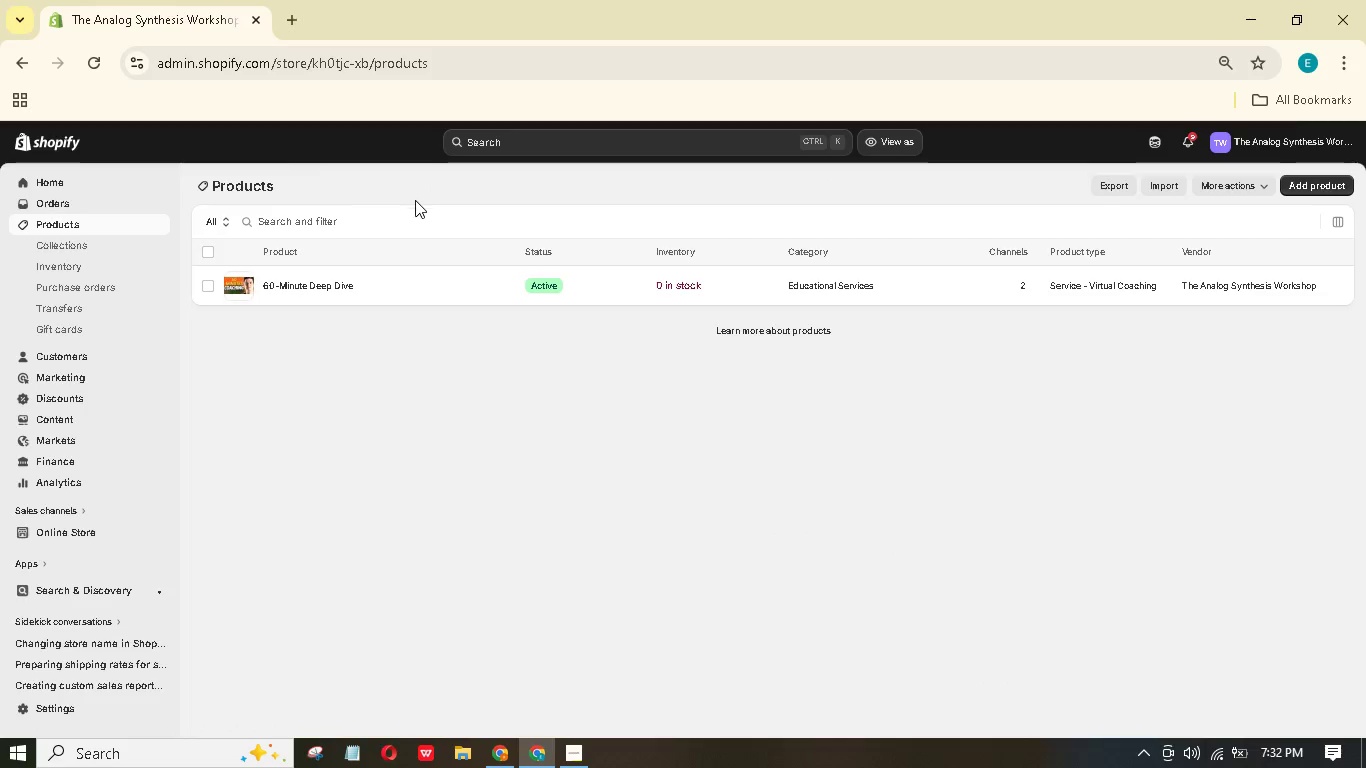 
wait(10.5)
 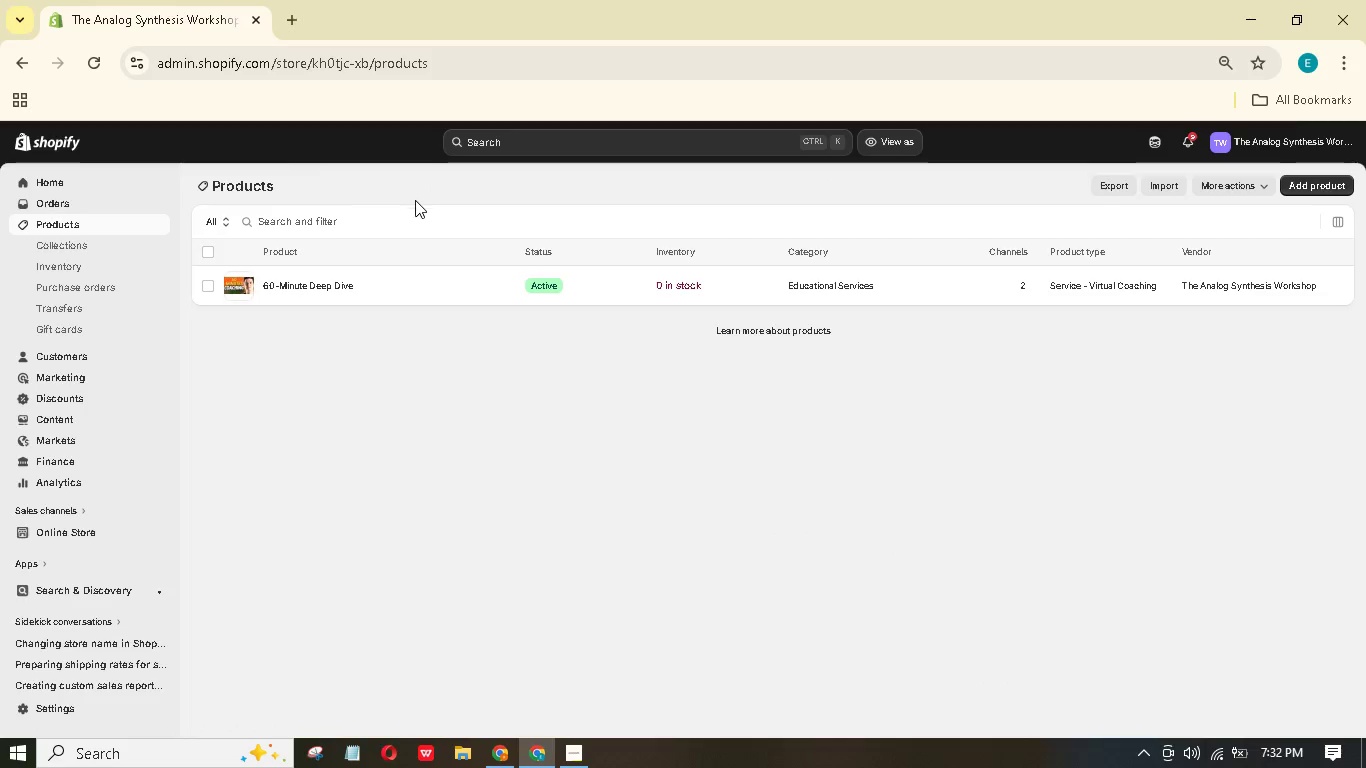 
left_click([1303, 189])
 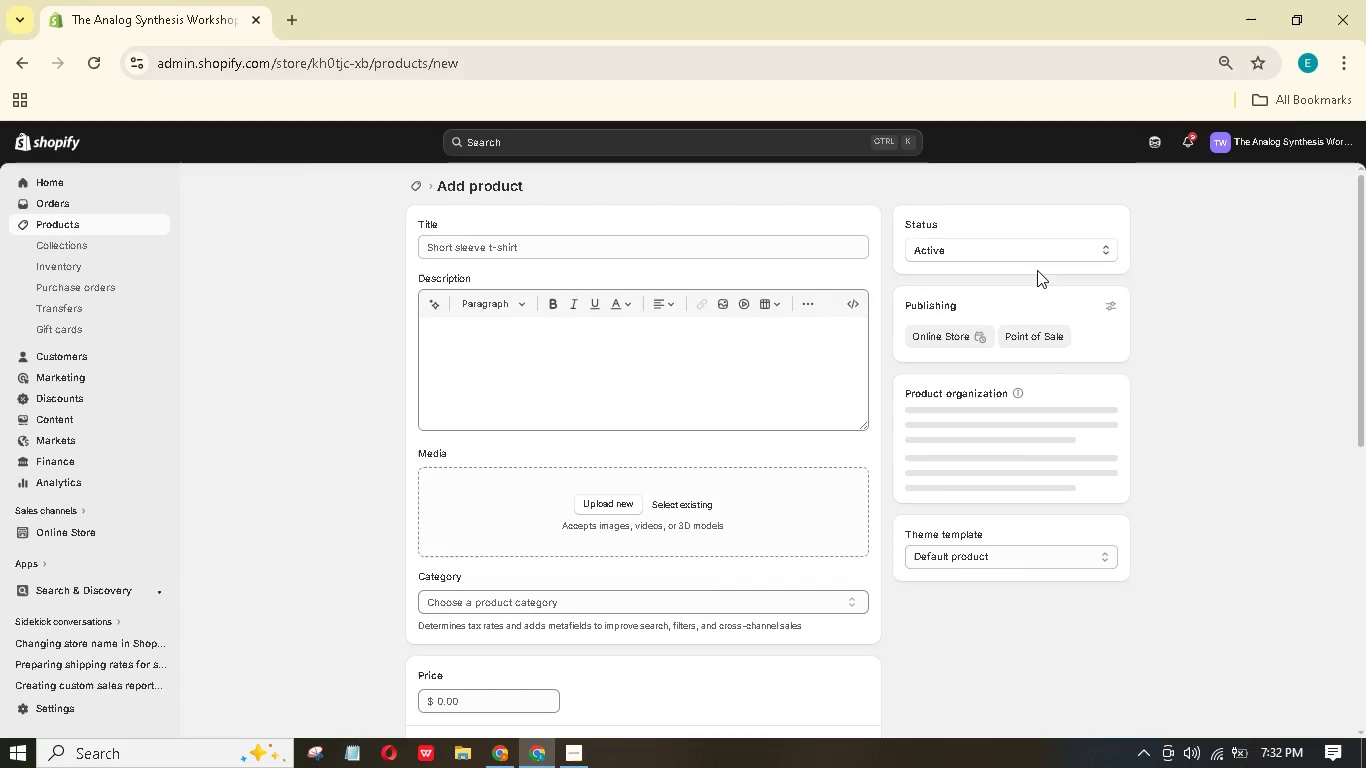 
left_click([724, 244])
 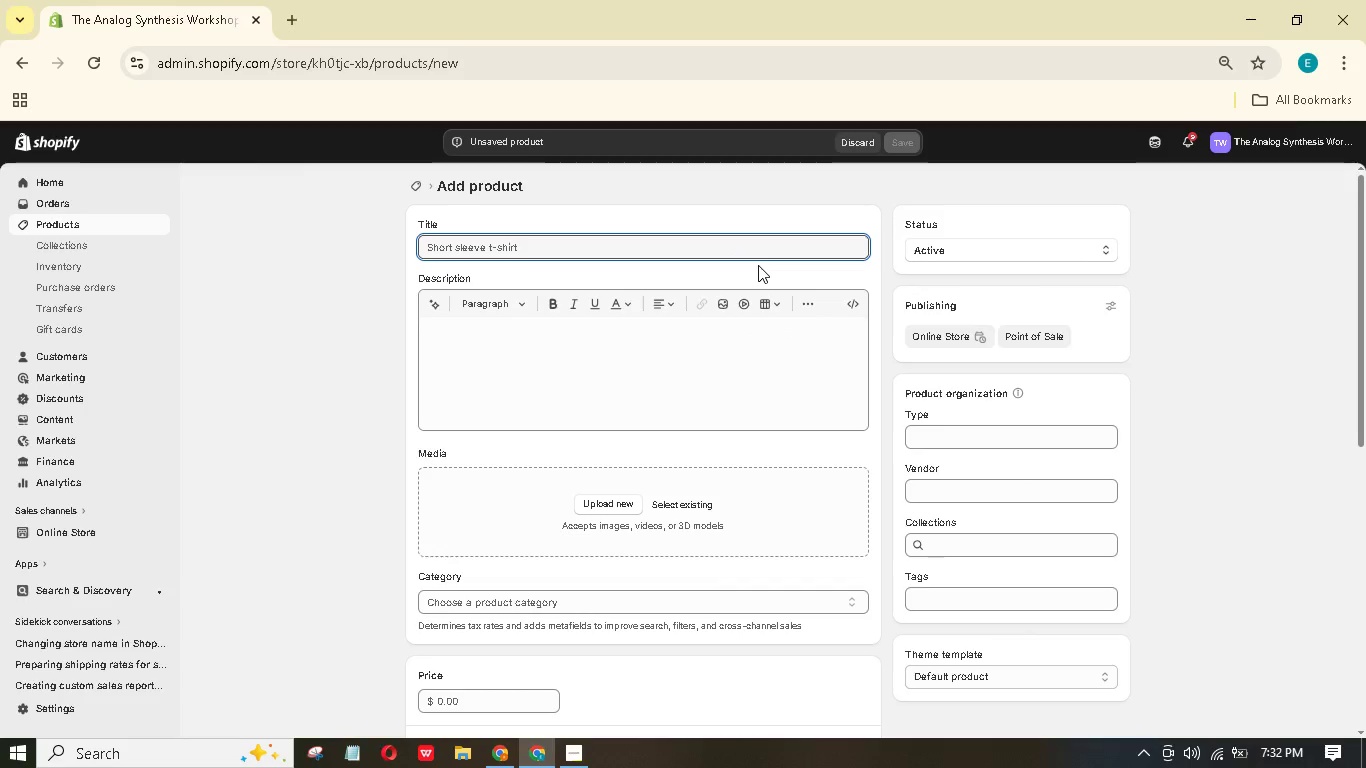 
type(4-Week Modulr Basics Coure)
 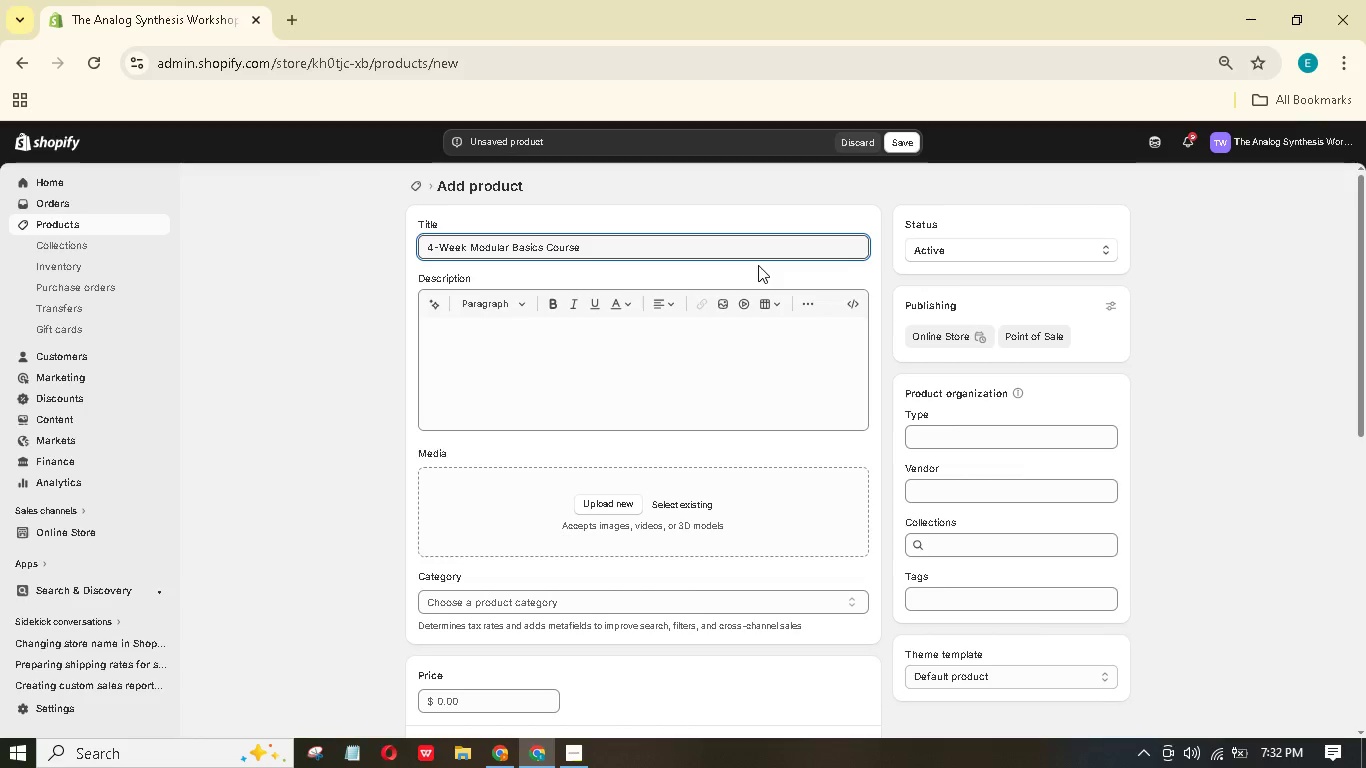 
 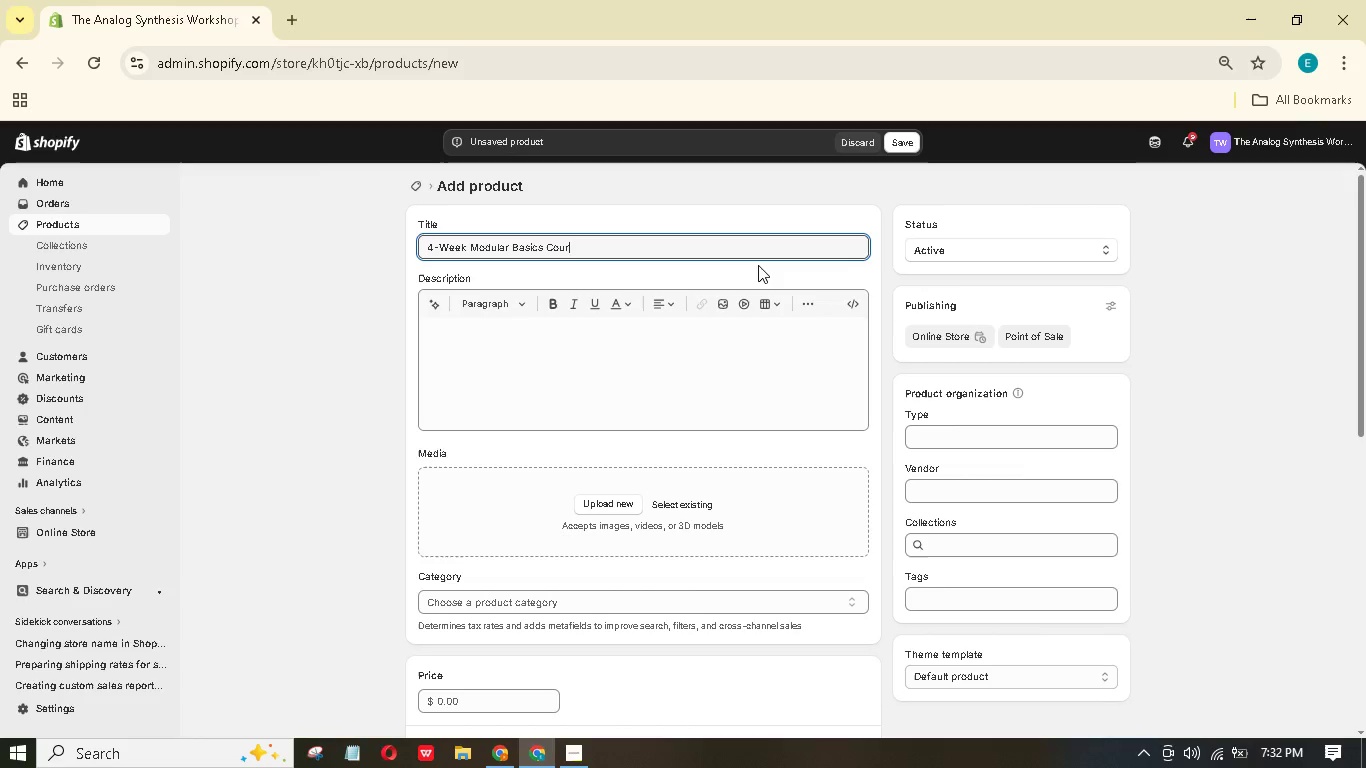 
hold_key(key=S, duration=0.31)
 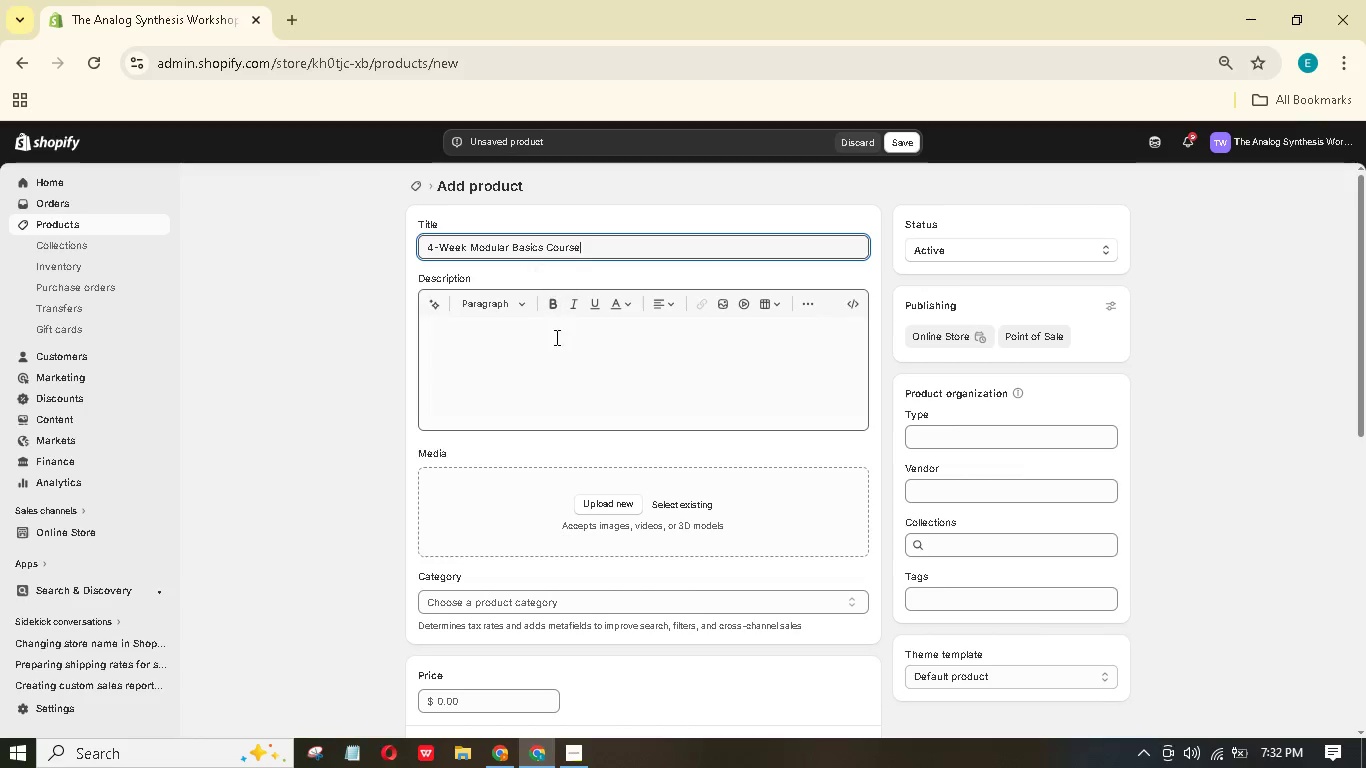 
left_click([558, 348])
 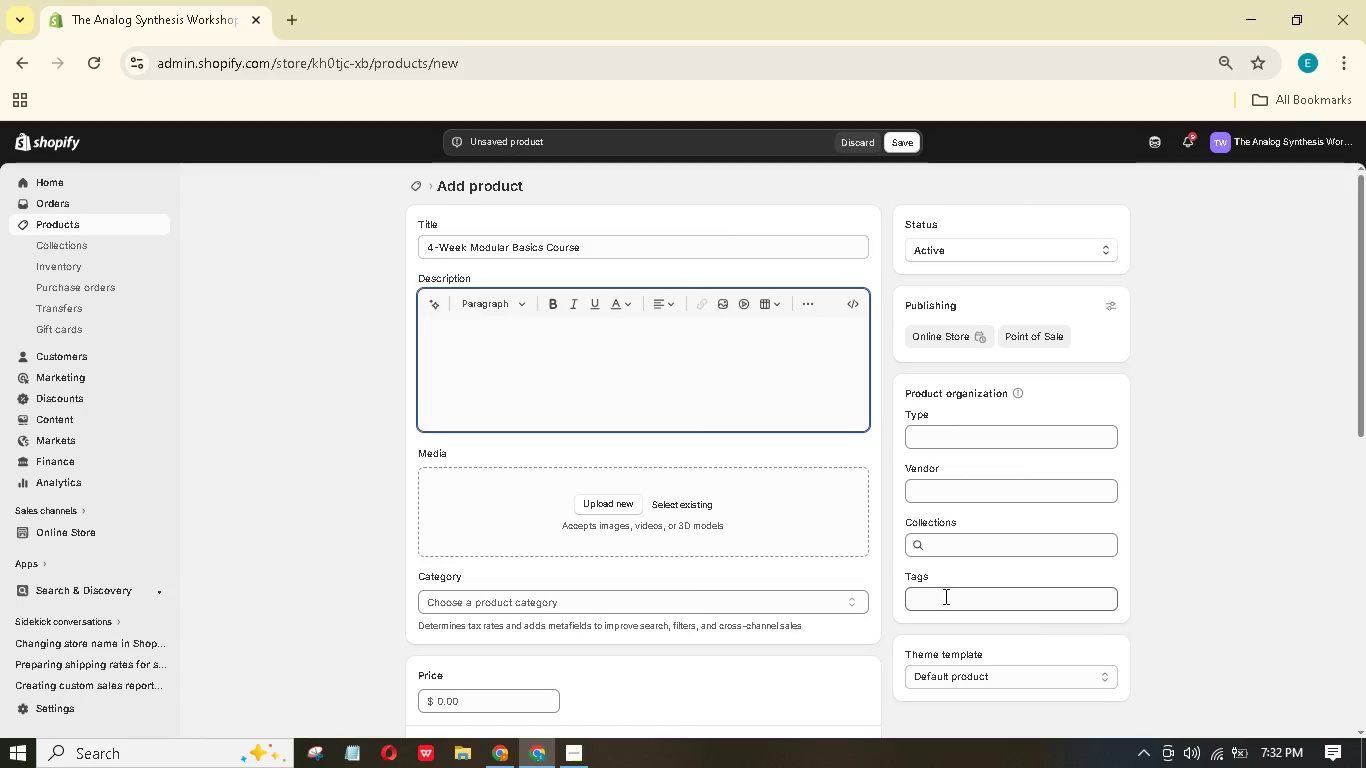 
left_click([944, 596])
 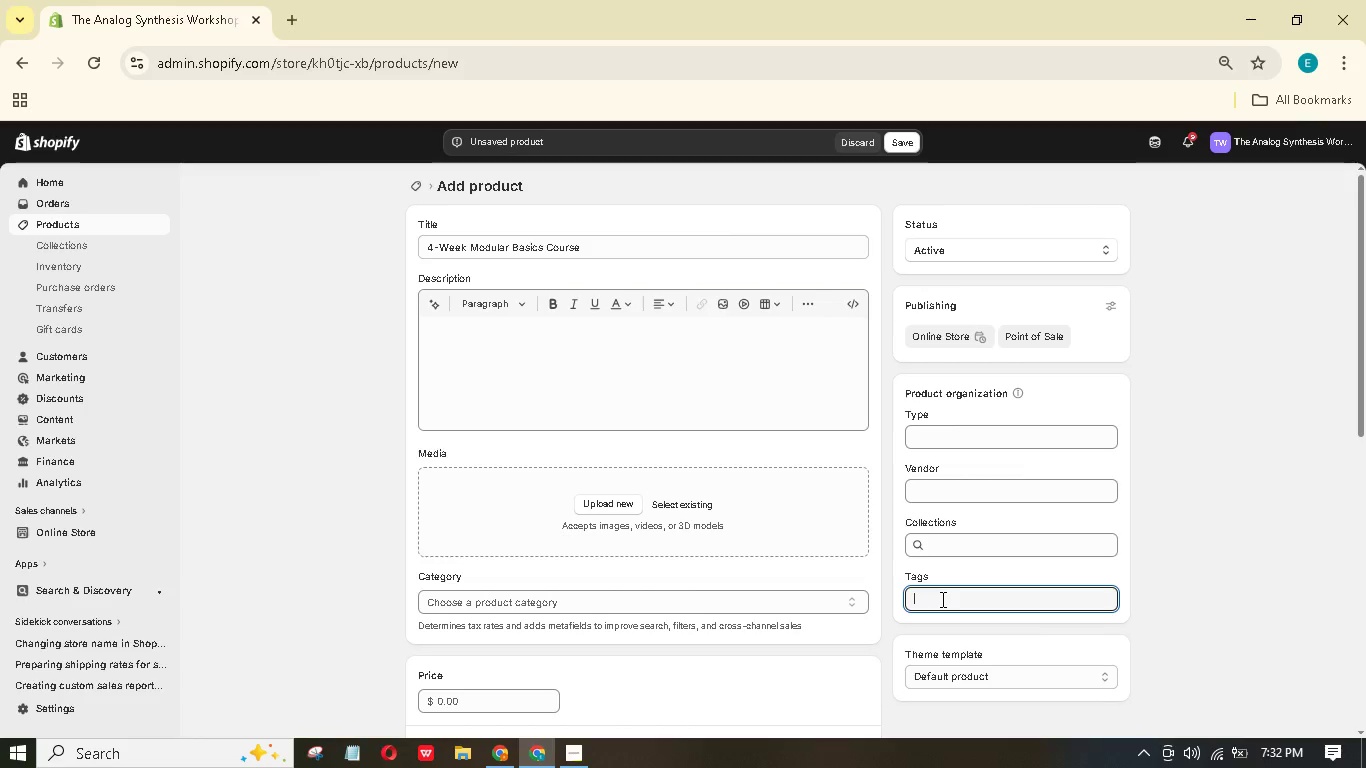 
type(Lesson)
 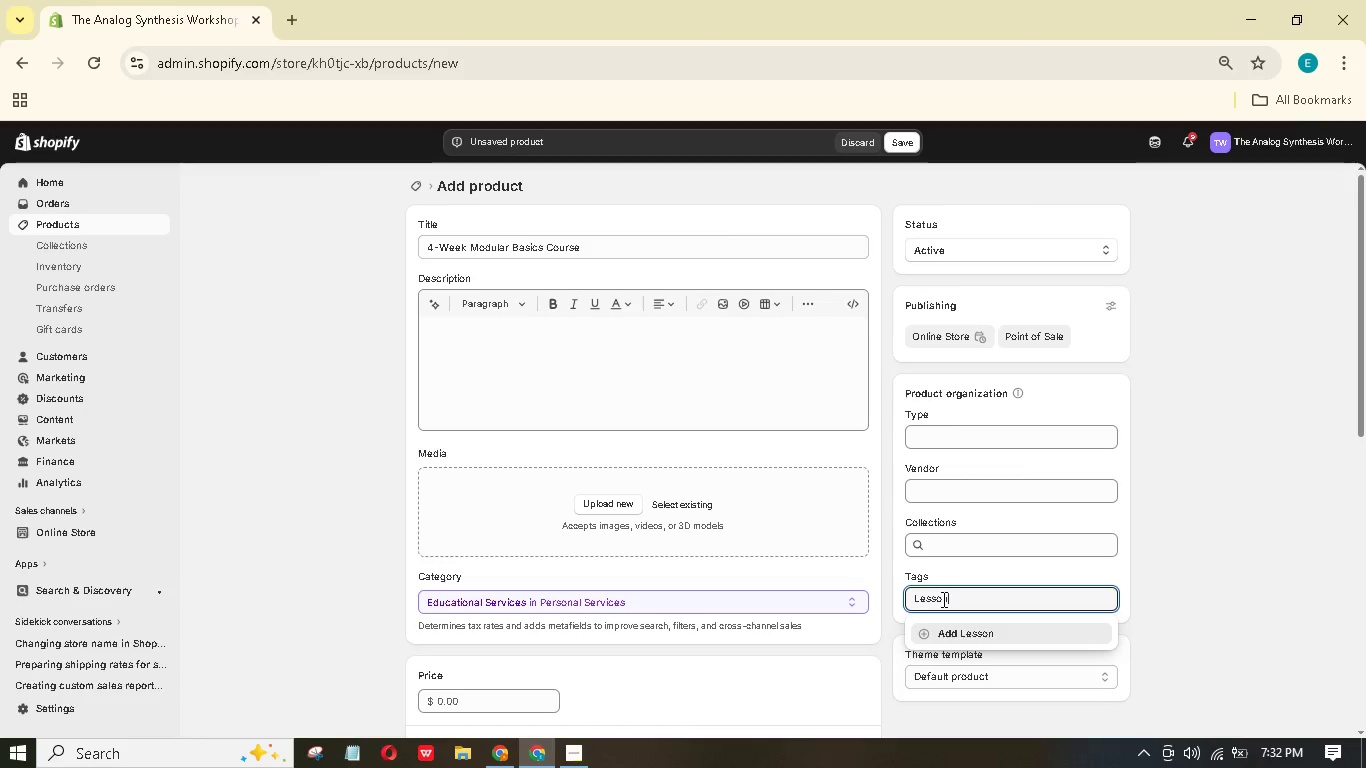 
key(Enter)
 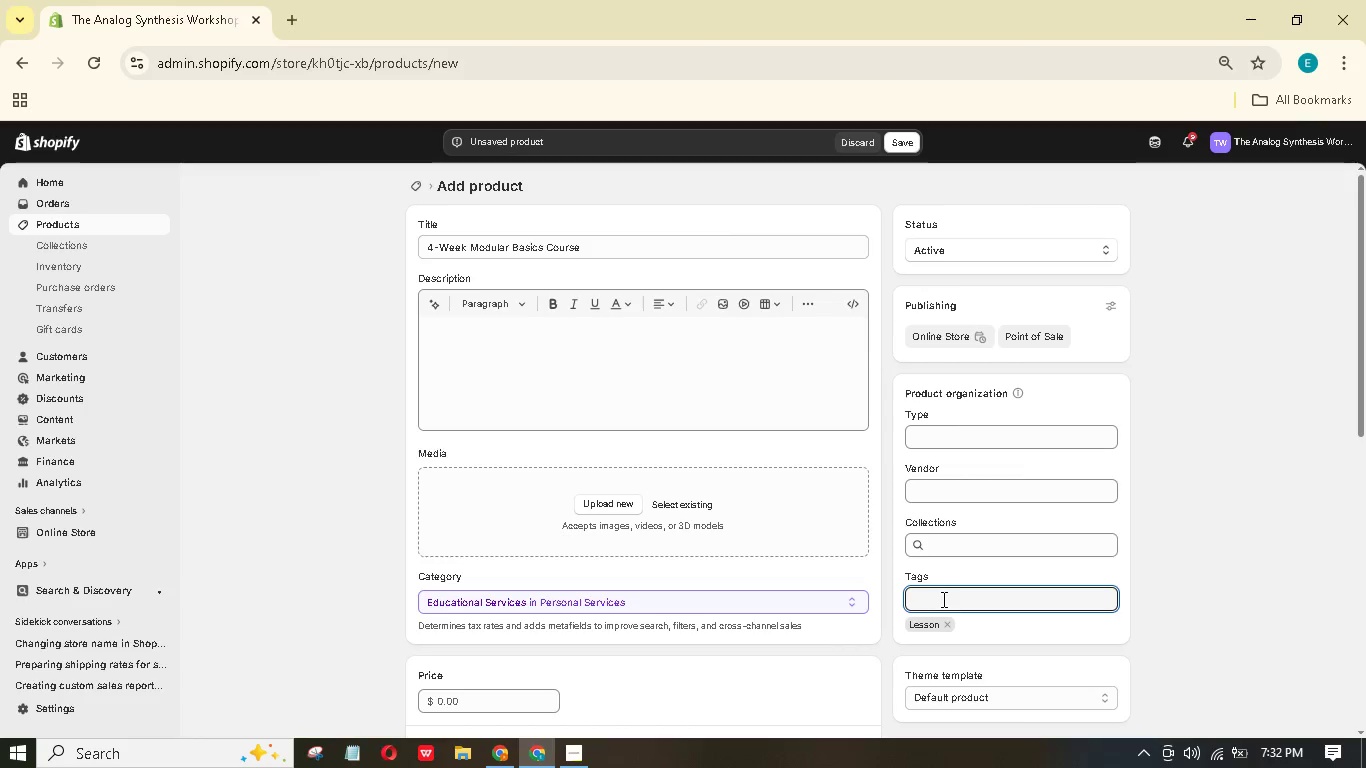 
type(Multi-week)
 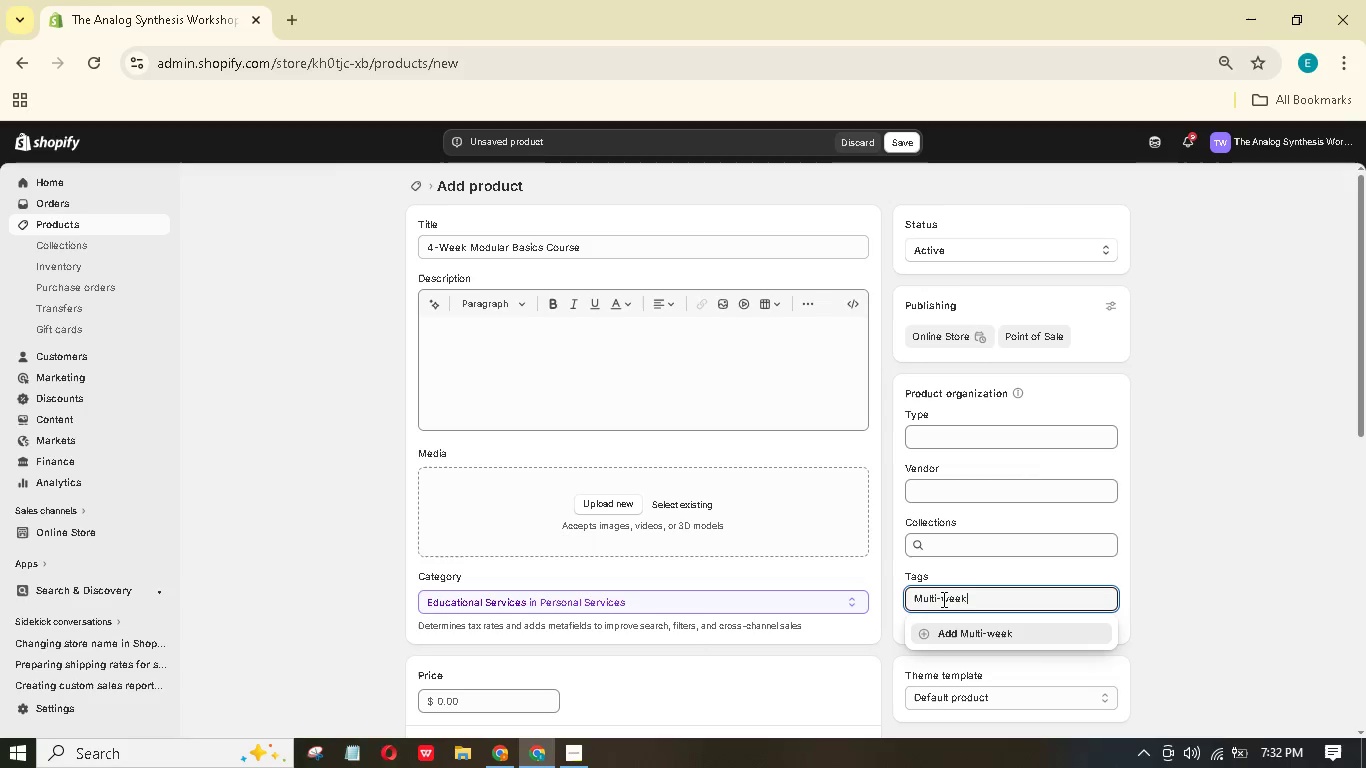 
key(Enter)
 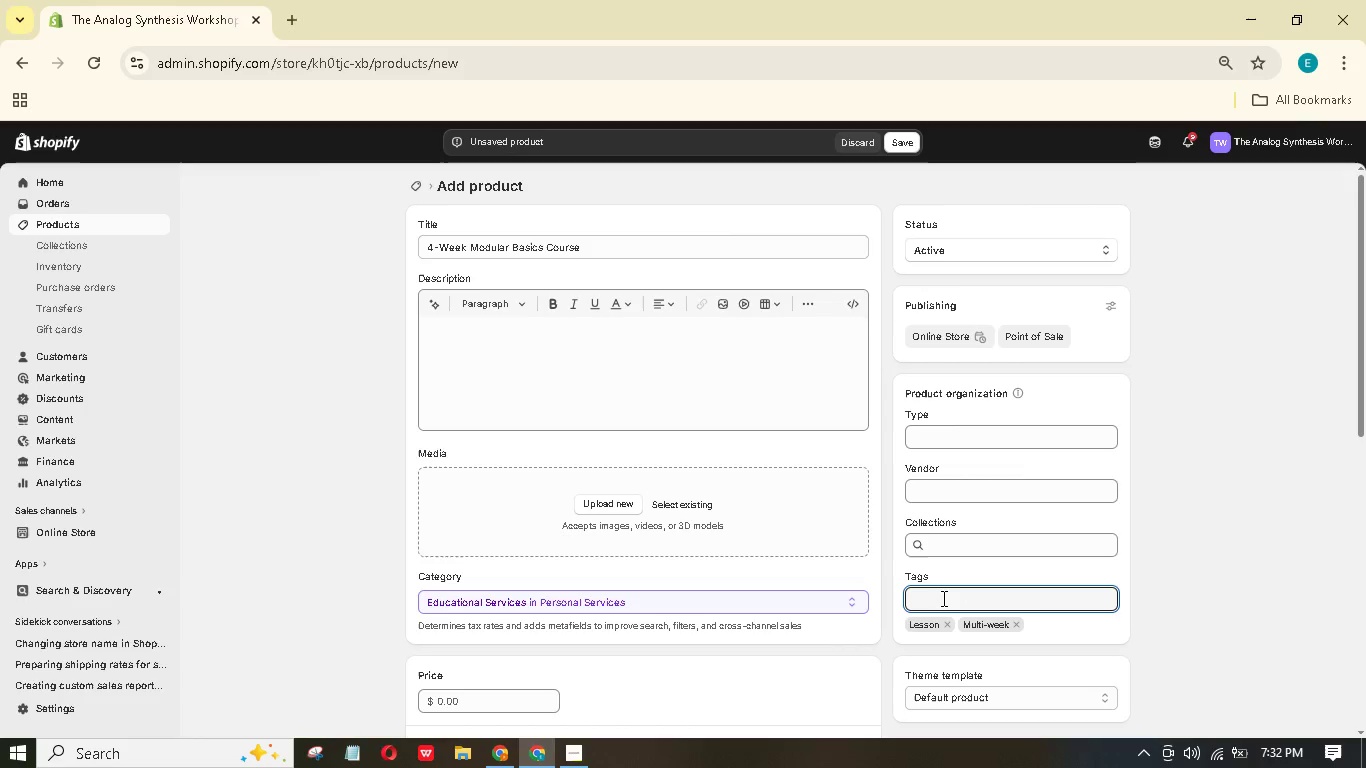 
type(Modualr)
key(Backspace)
type(r)
key(Backspace)
key(Backspace)
key(Backspace)
key(Backspace)
 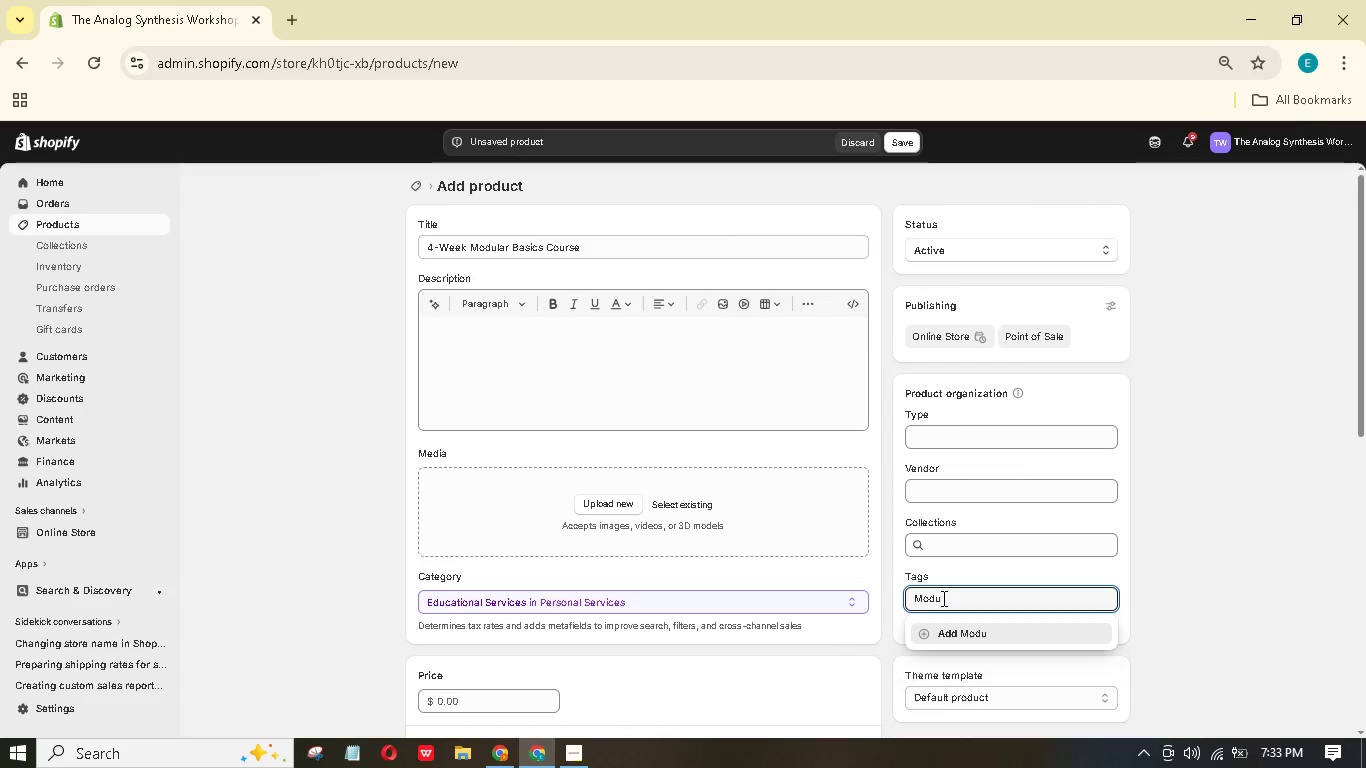 
type(lr)
 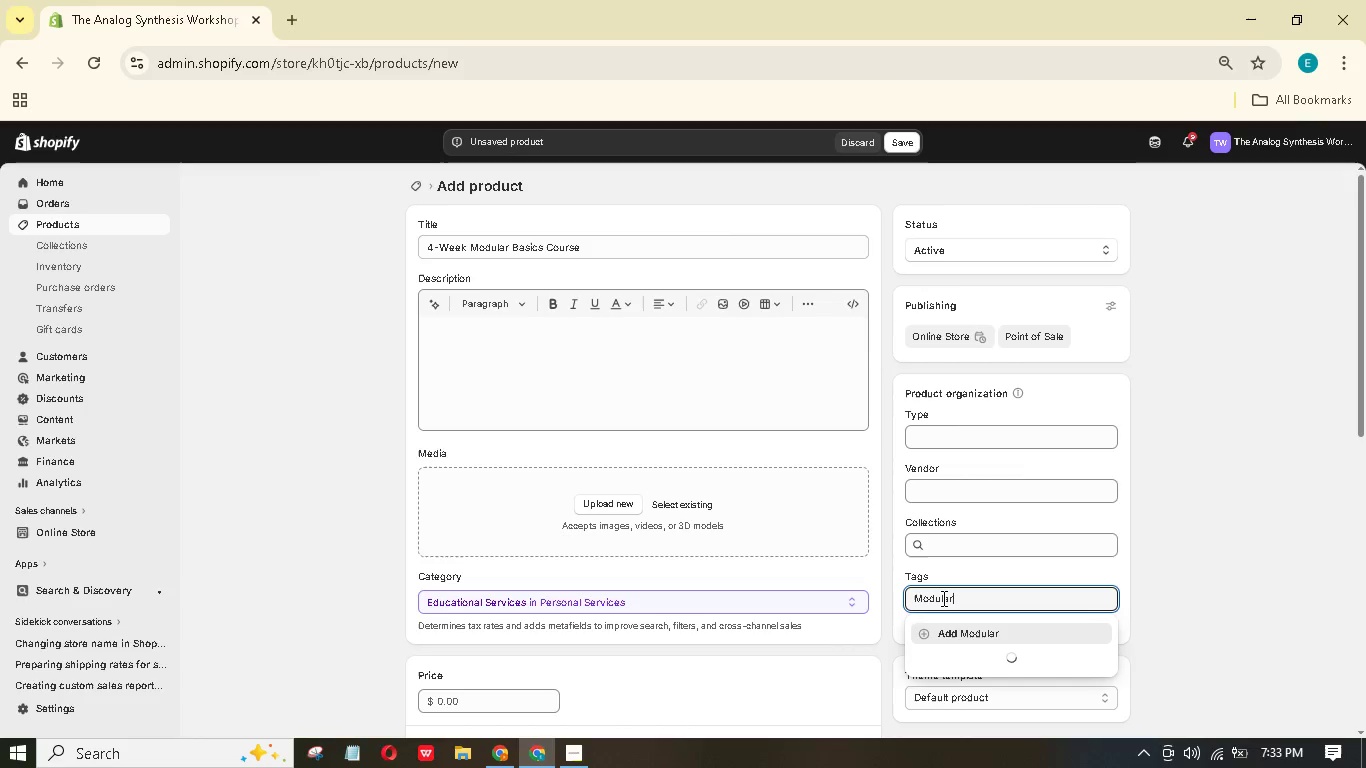 
hold_key(key=A, duration=0.33)
 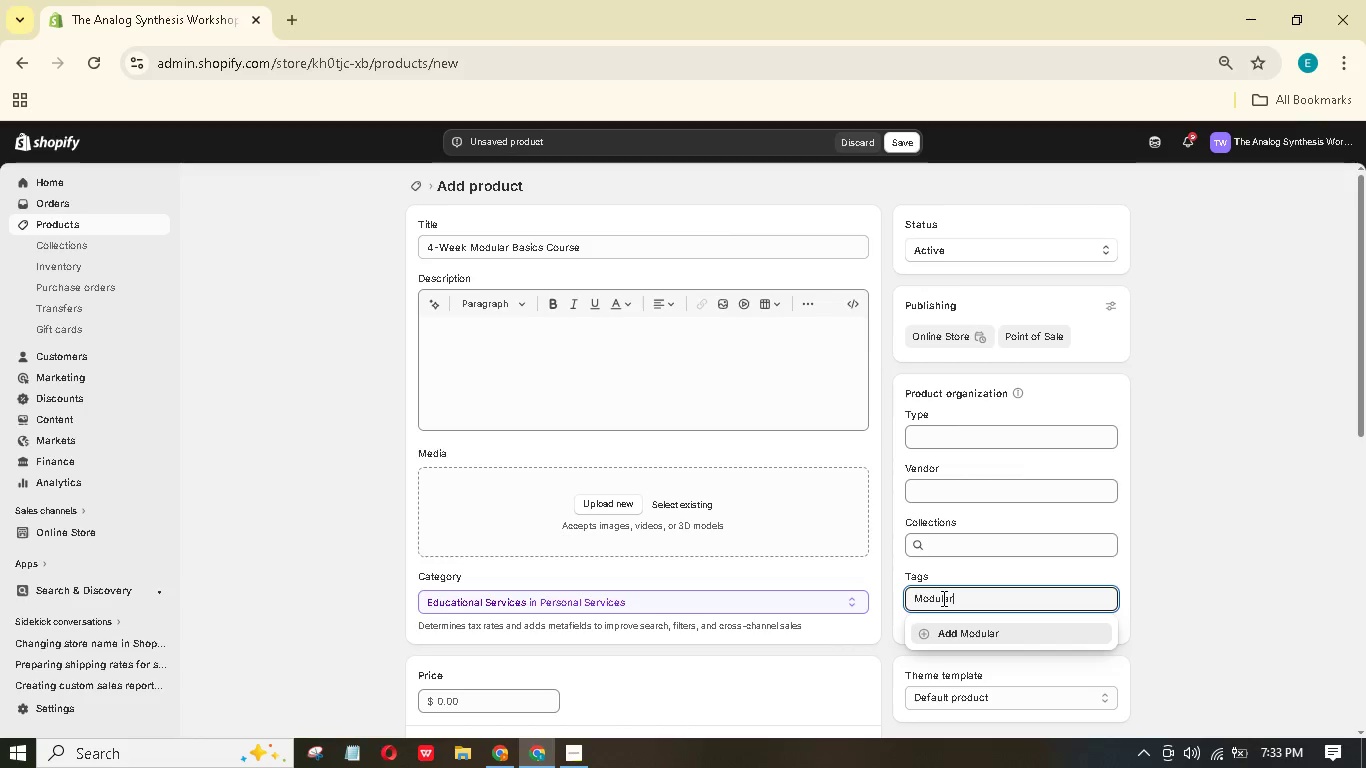 
key(Enter)
 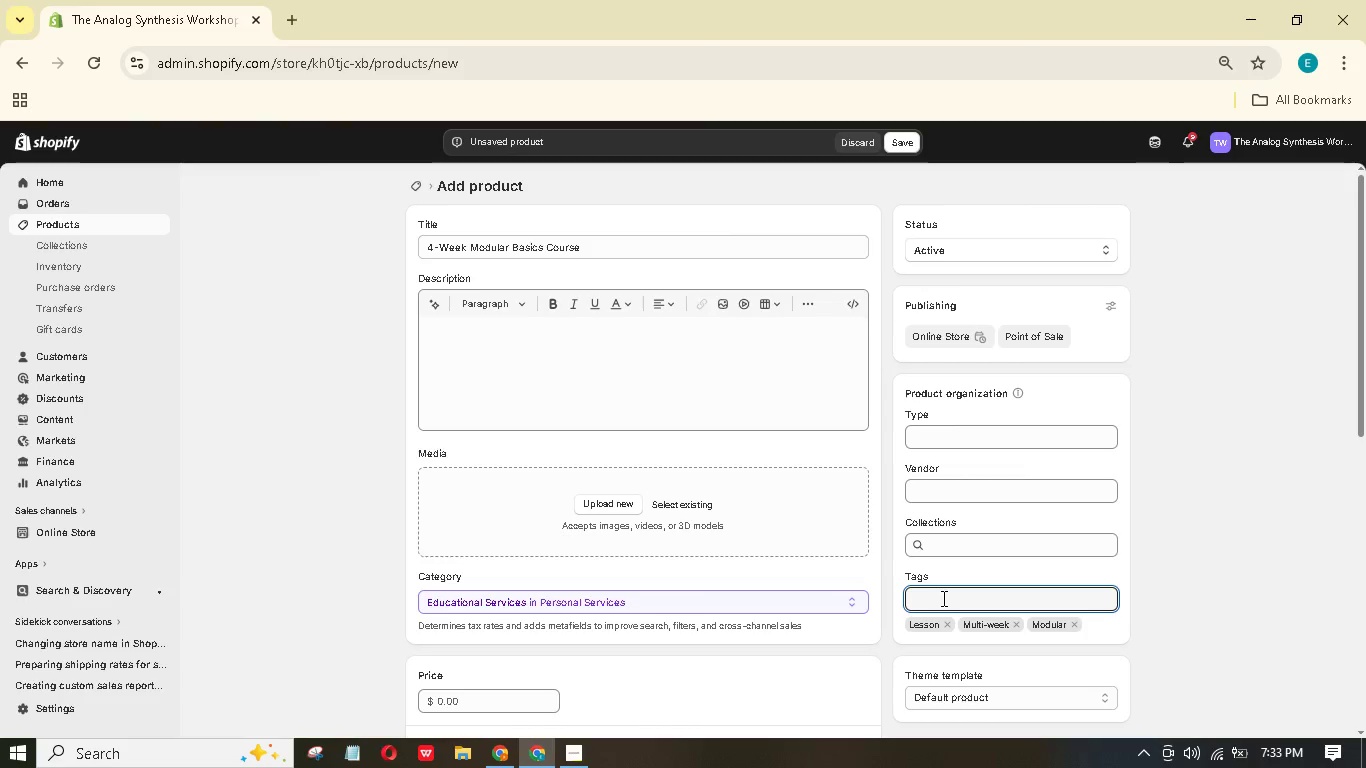 
type(Beginnr )
key(Backspace)
 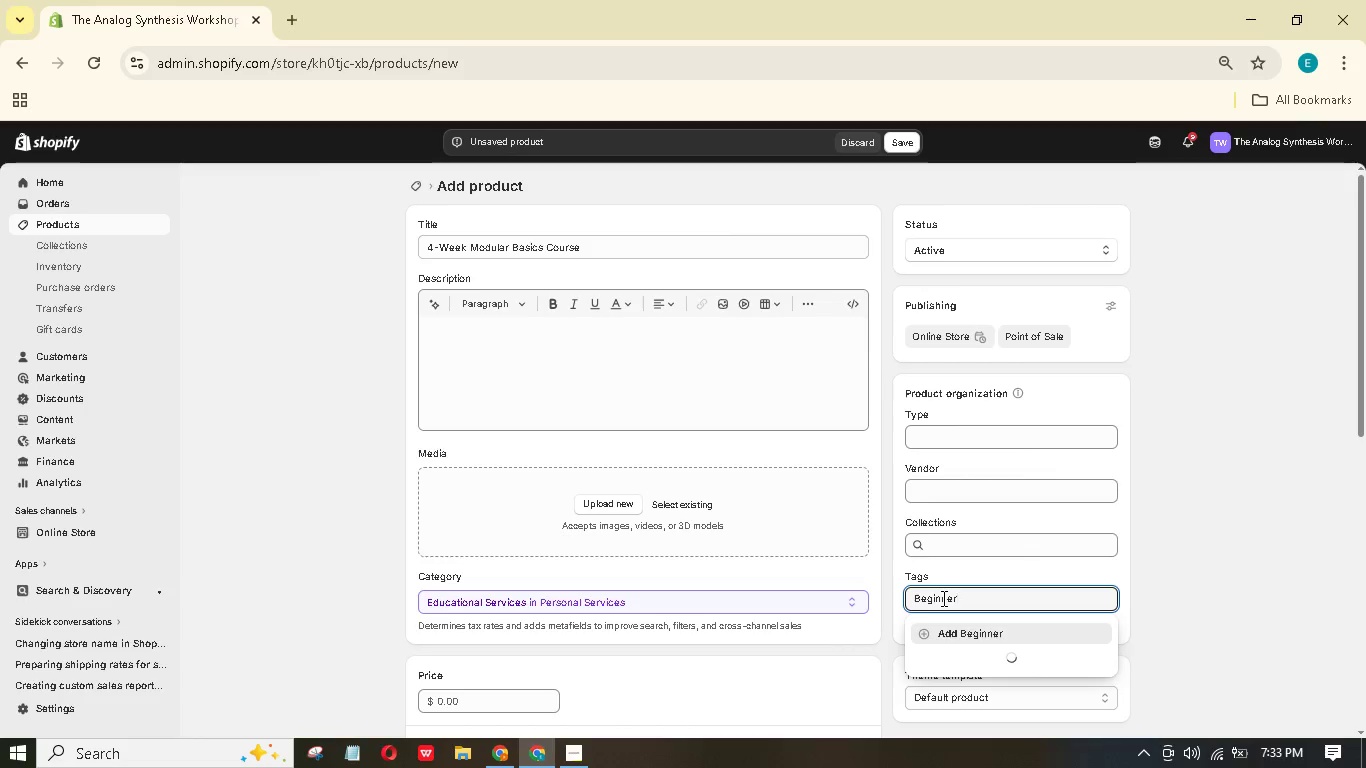 
key(Enter)
 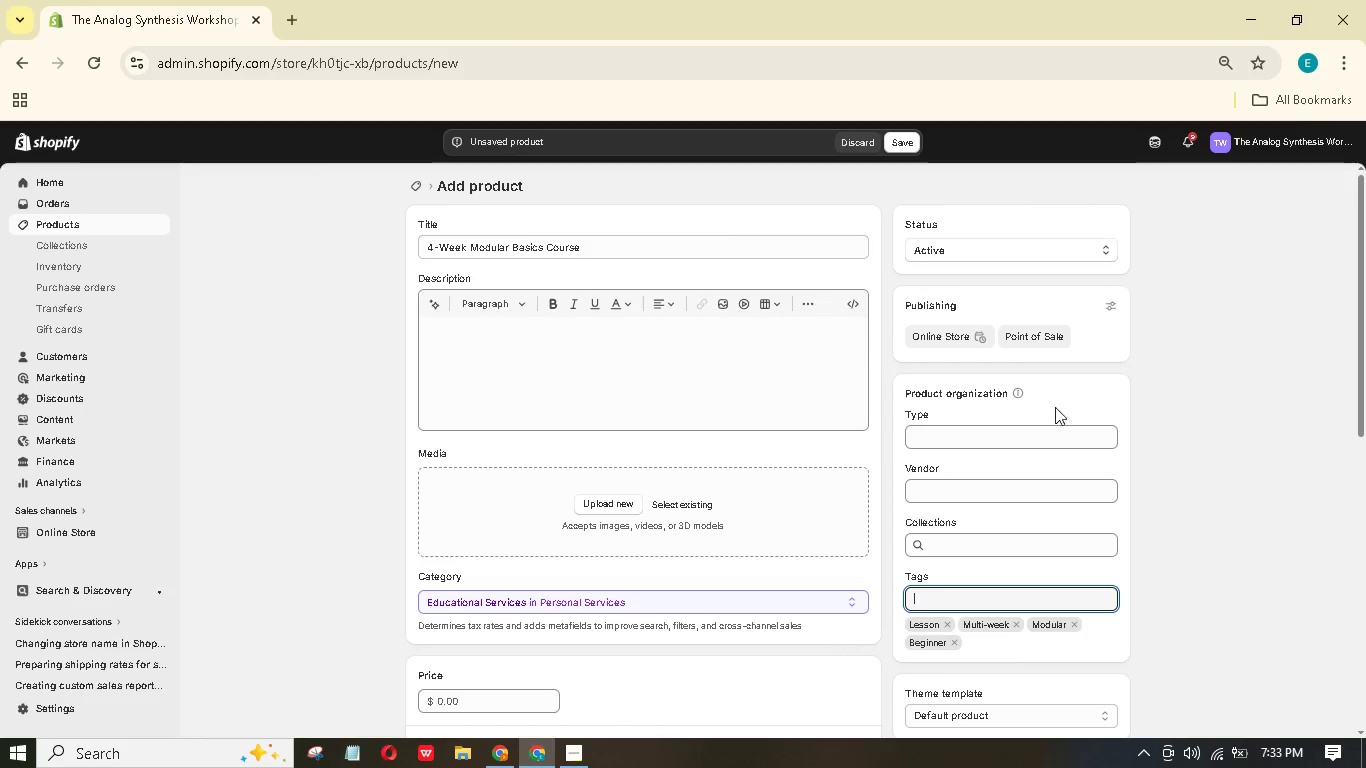 
left_click([1017, 434])
 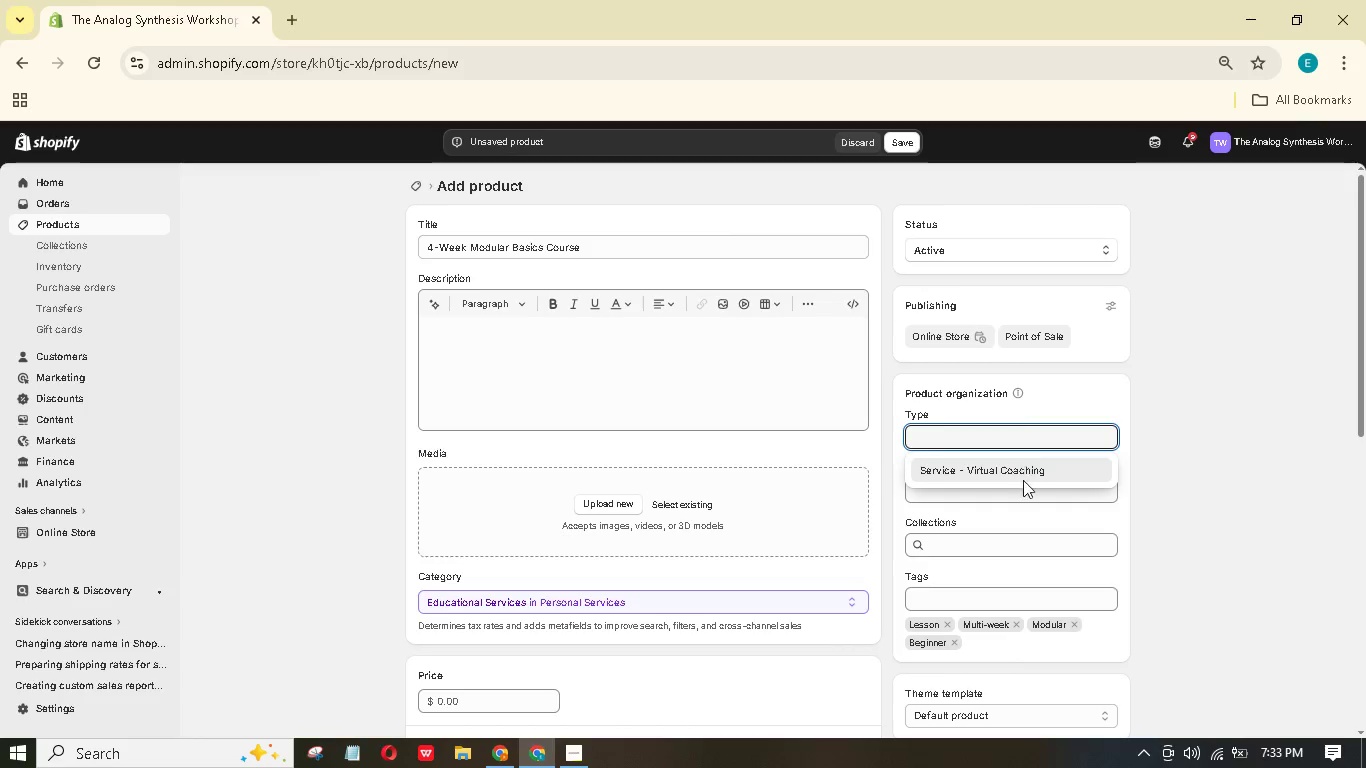 
left_click([1023, 480])
 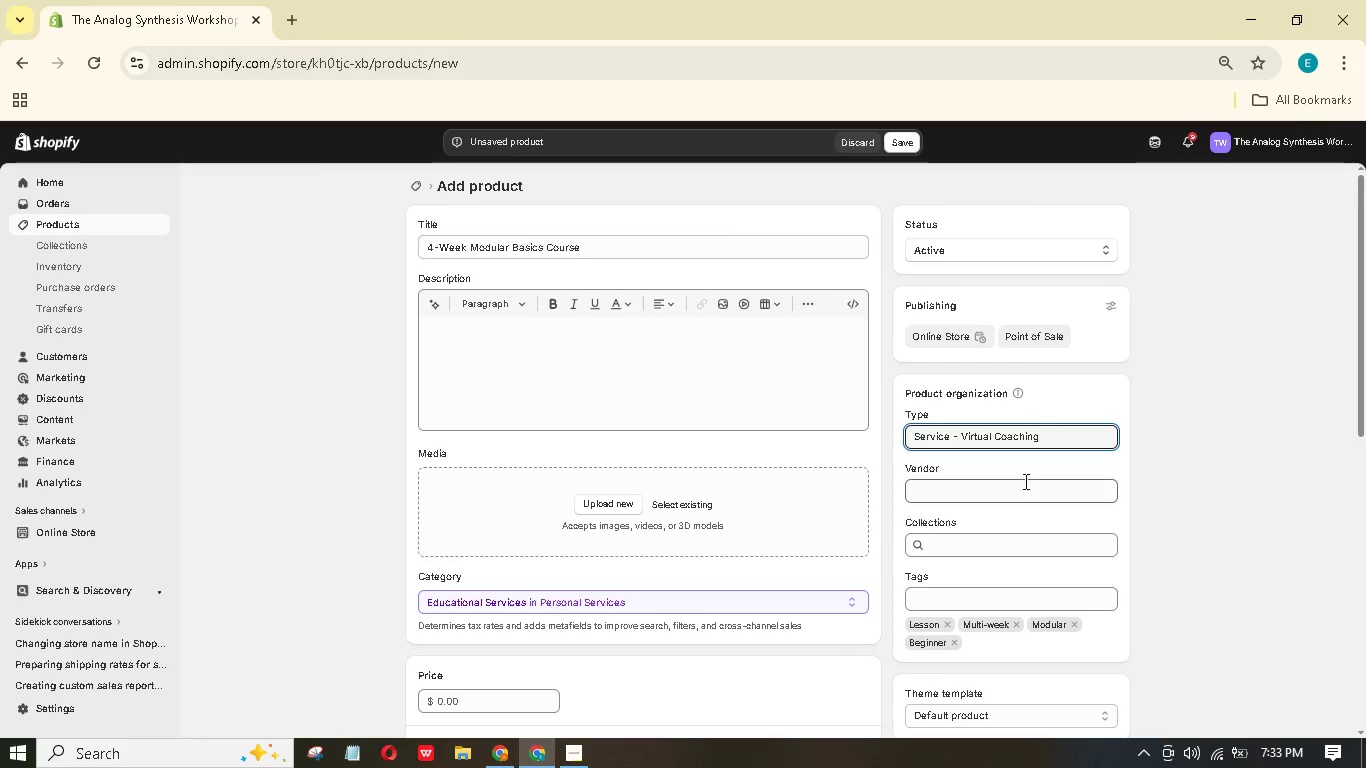 
left_click([1024, 484])
 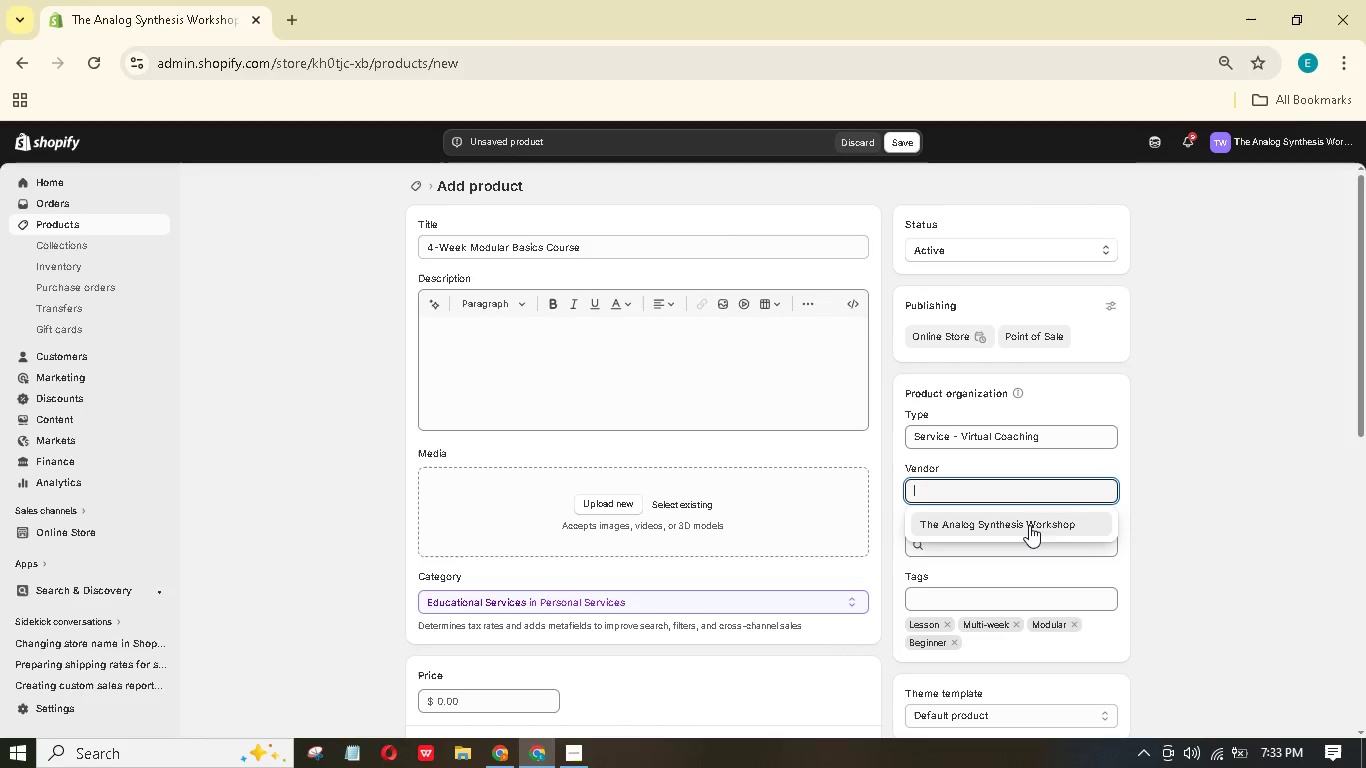 
left_click([1029, 528])
 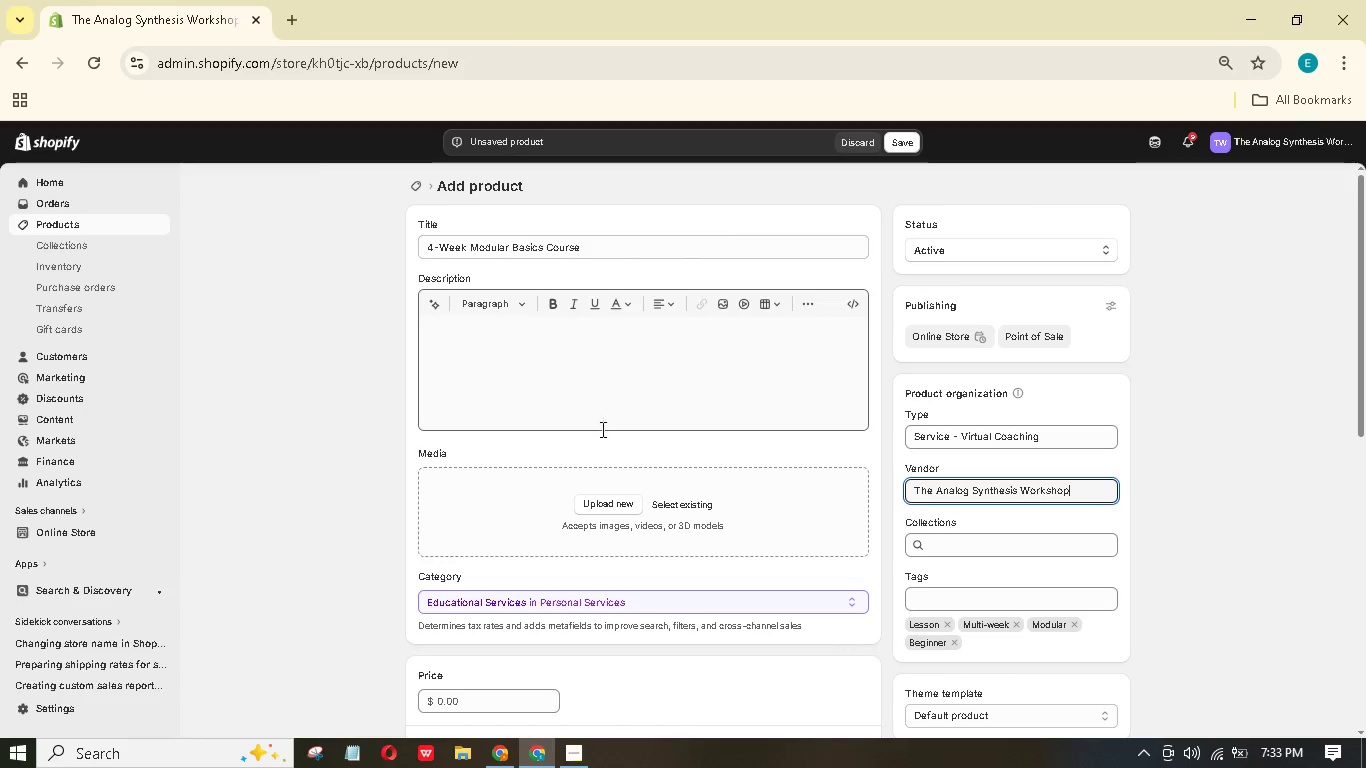 
left_click([605, 493])
 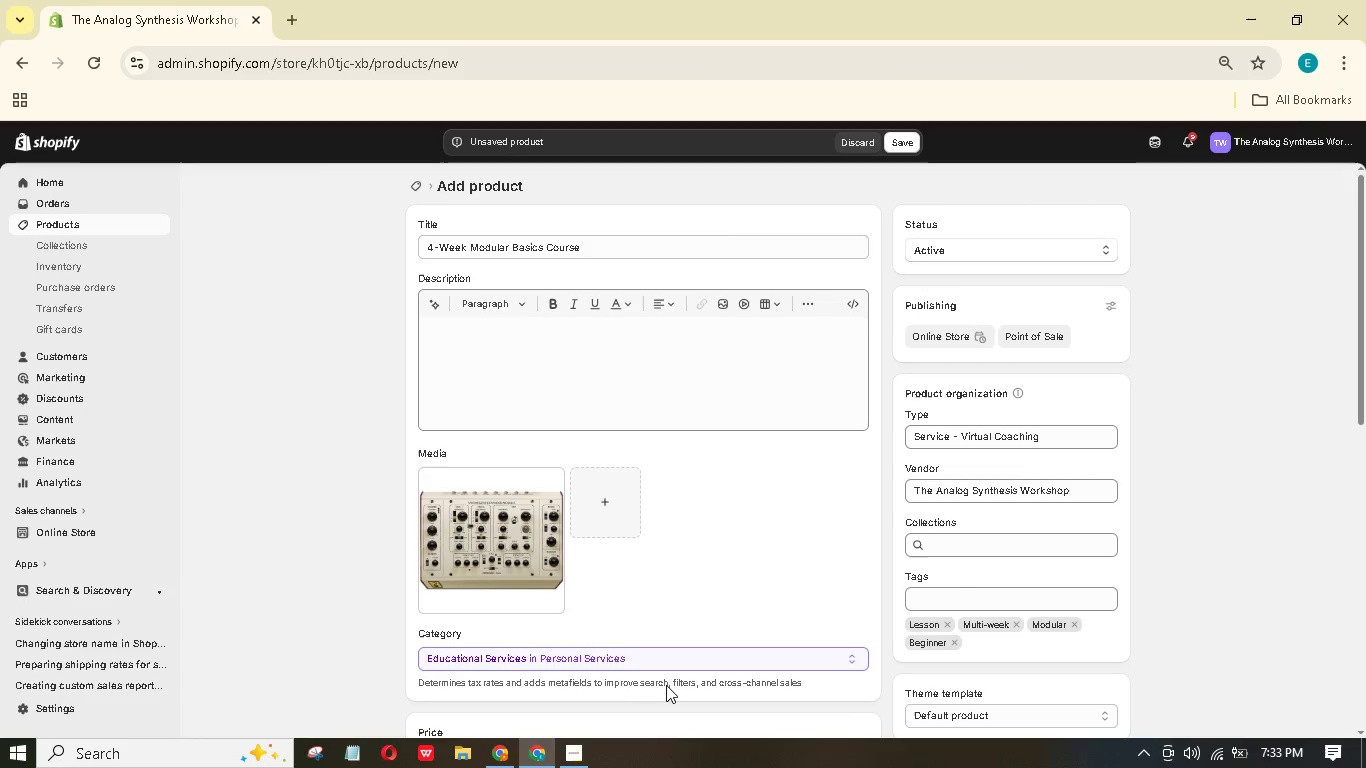 
wait(20.94)
 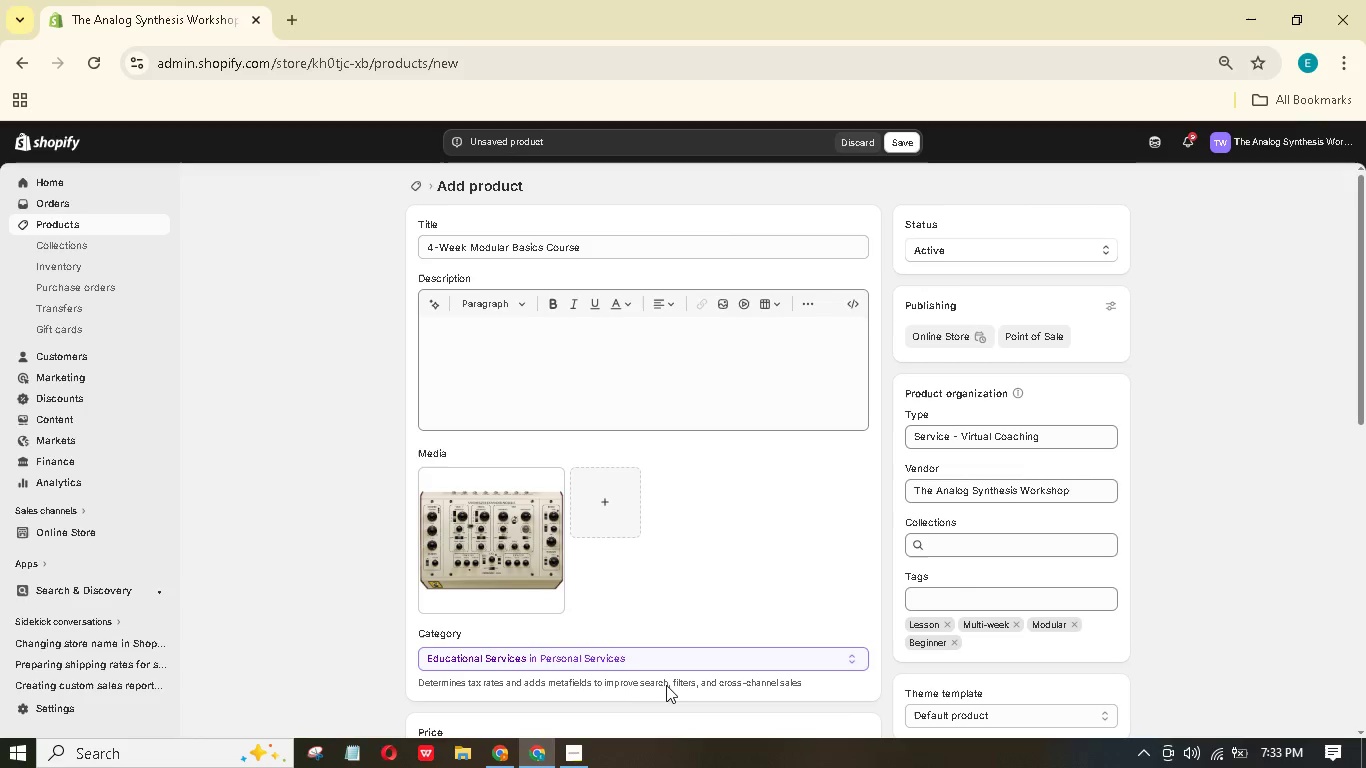 
scroll: coordinate [629, 351], scroll_direction: down, amount: 4.0
 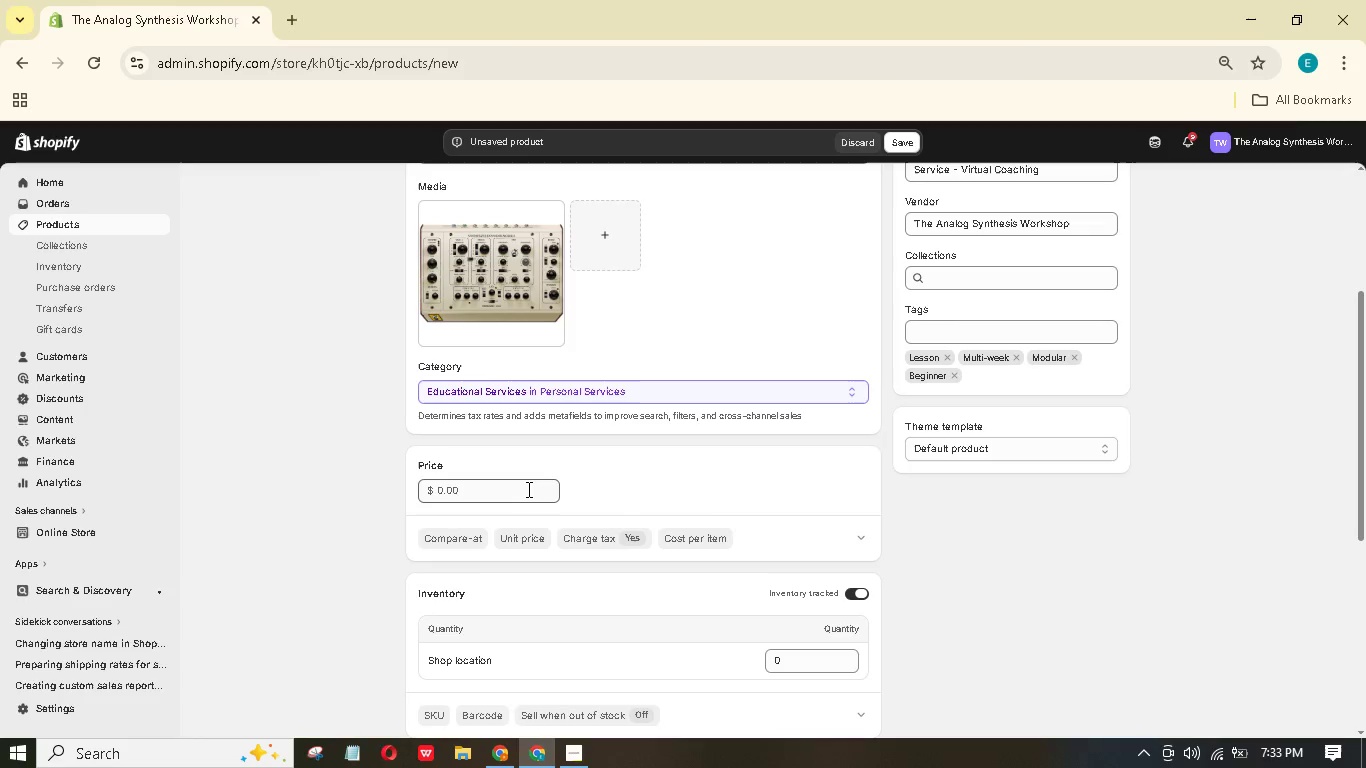 
left_click([527, 489])
 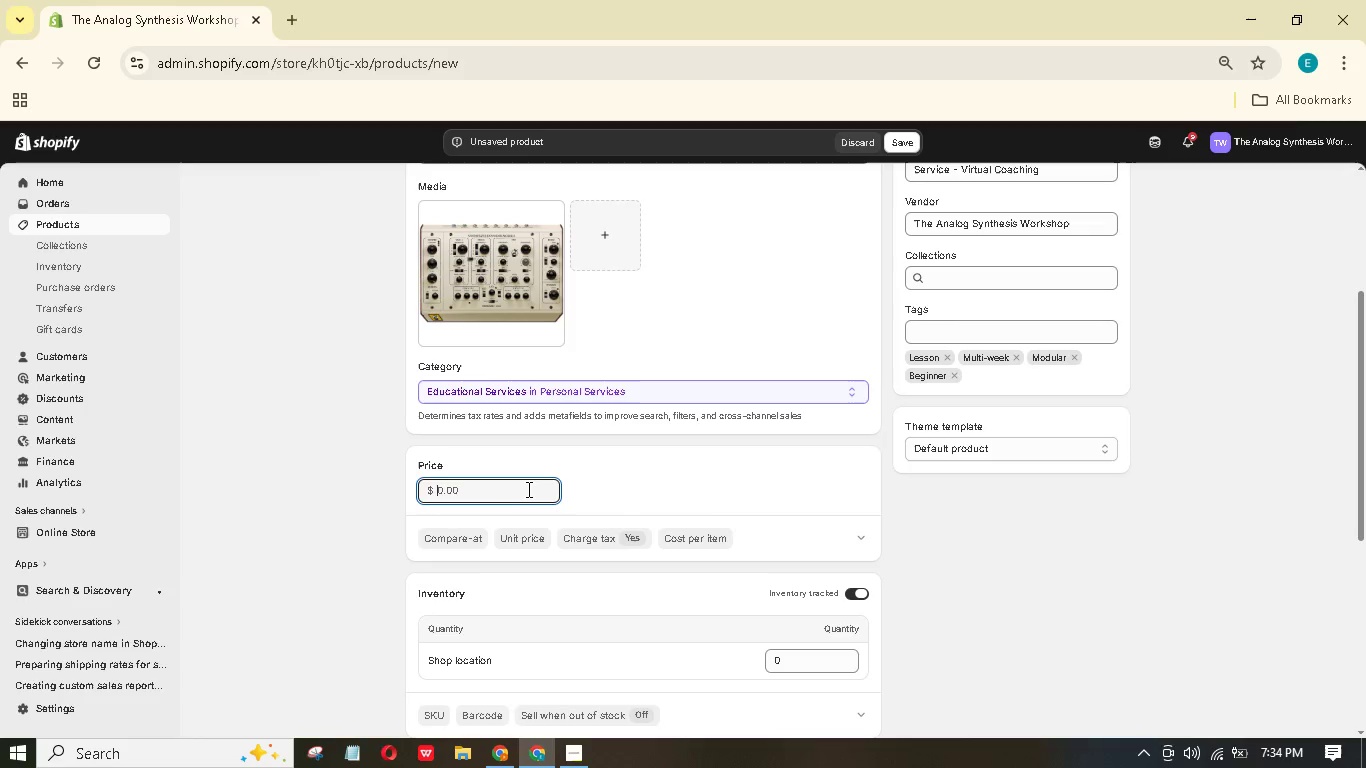 
hold_key(key=Numpad3, duration=0.36)
 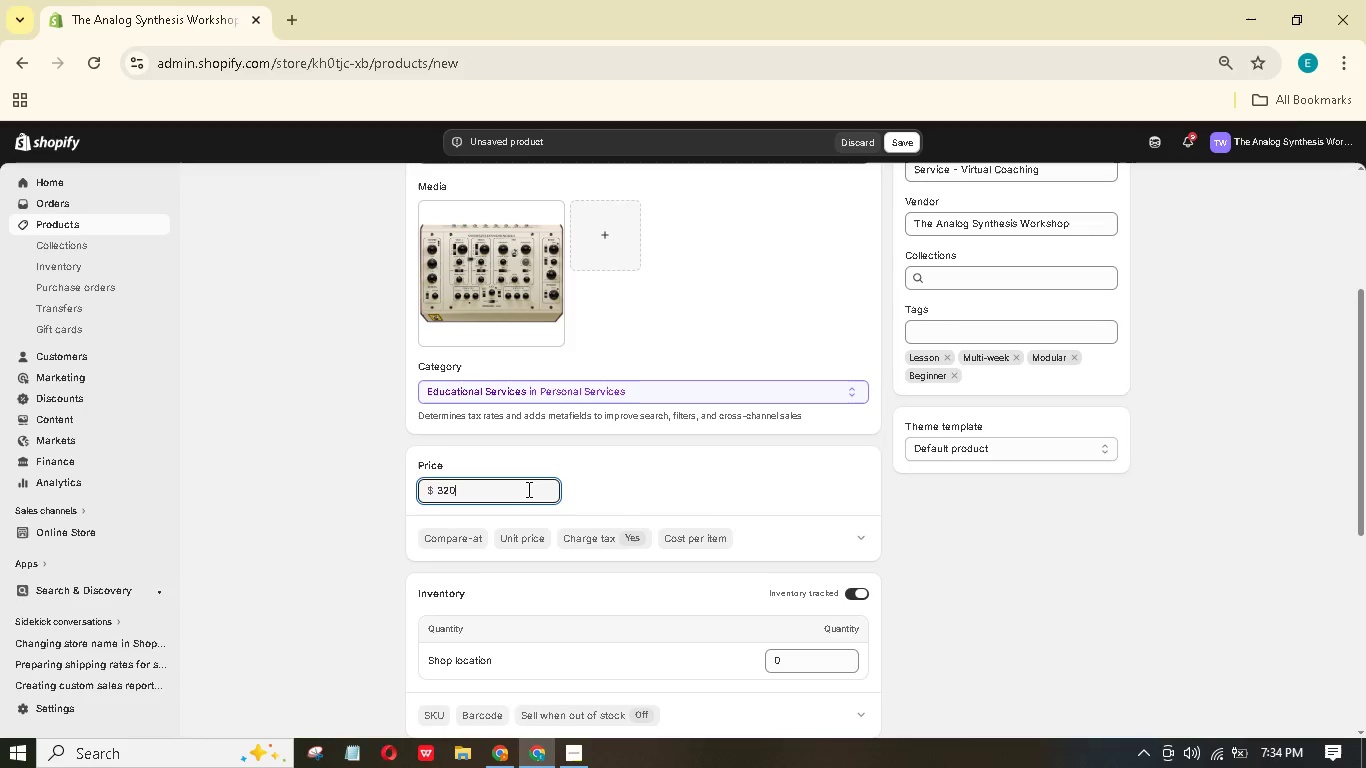 
hold_key(key=Numpad2, duration=0.33)
 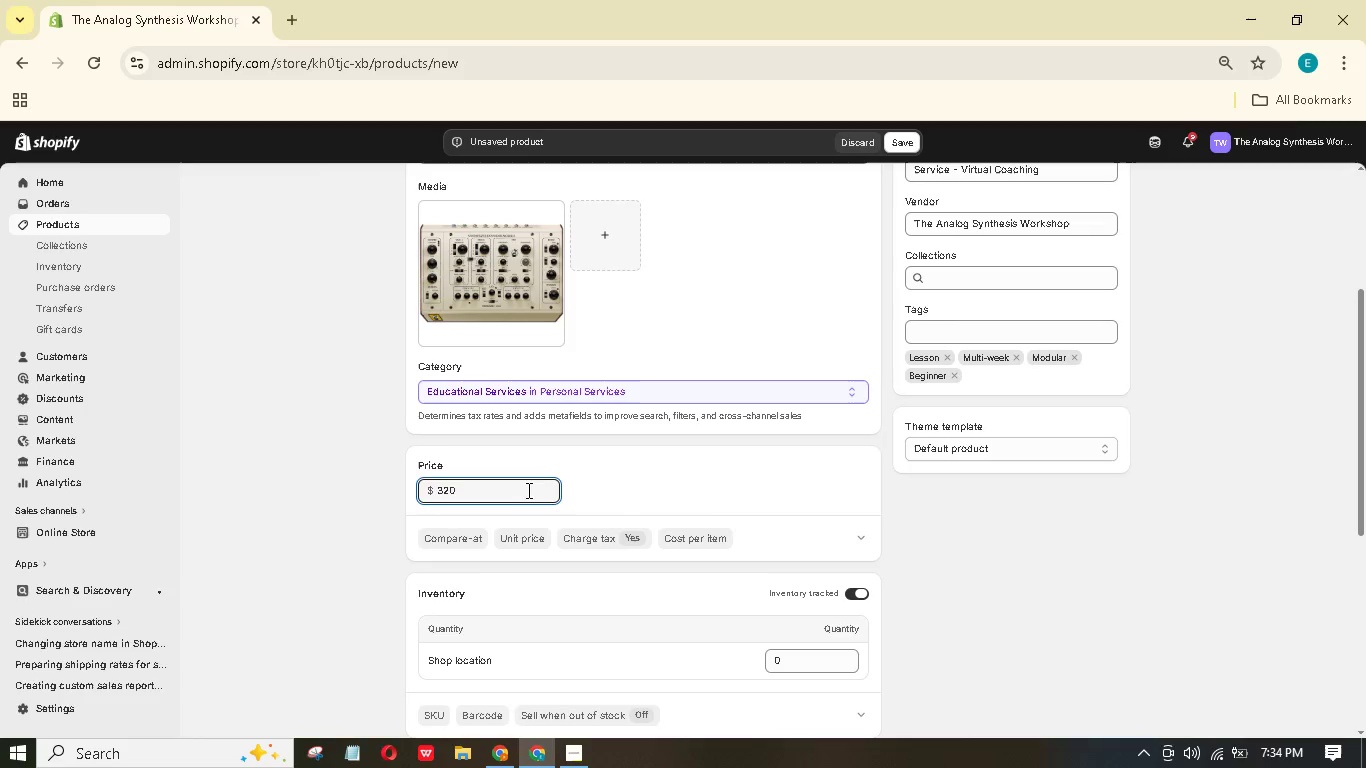 
key(Numpad0)
 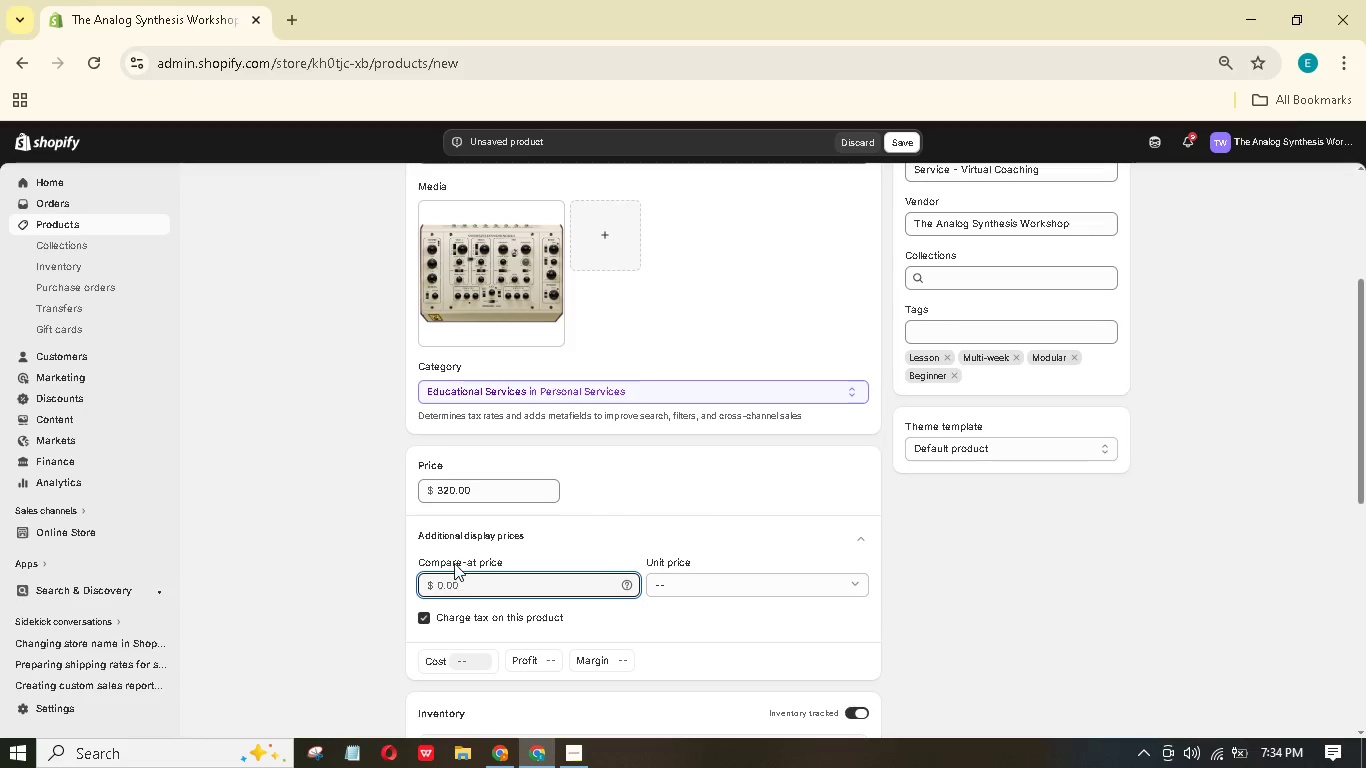 
key(Numpad4)
 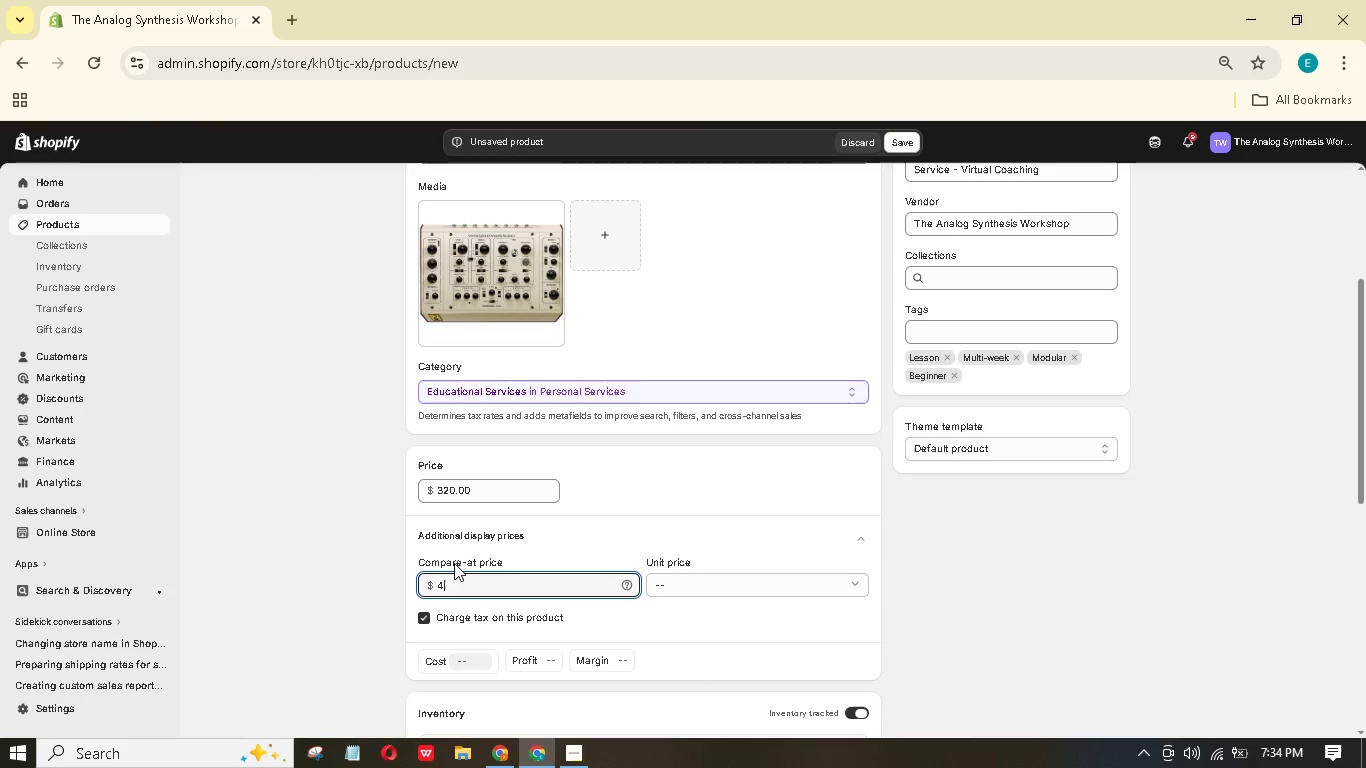 
key(Numpad0)
 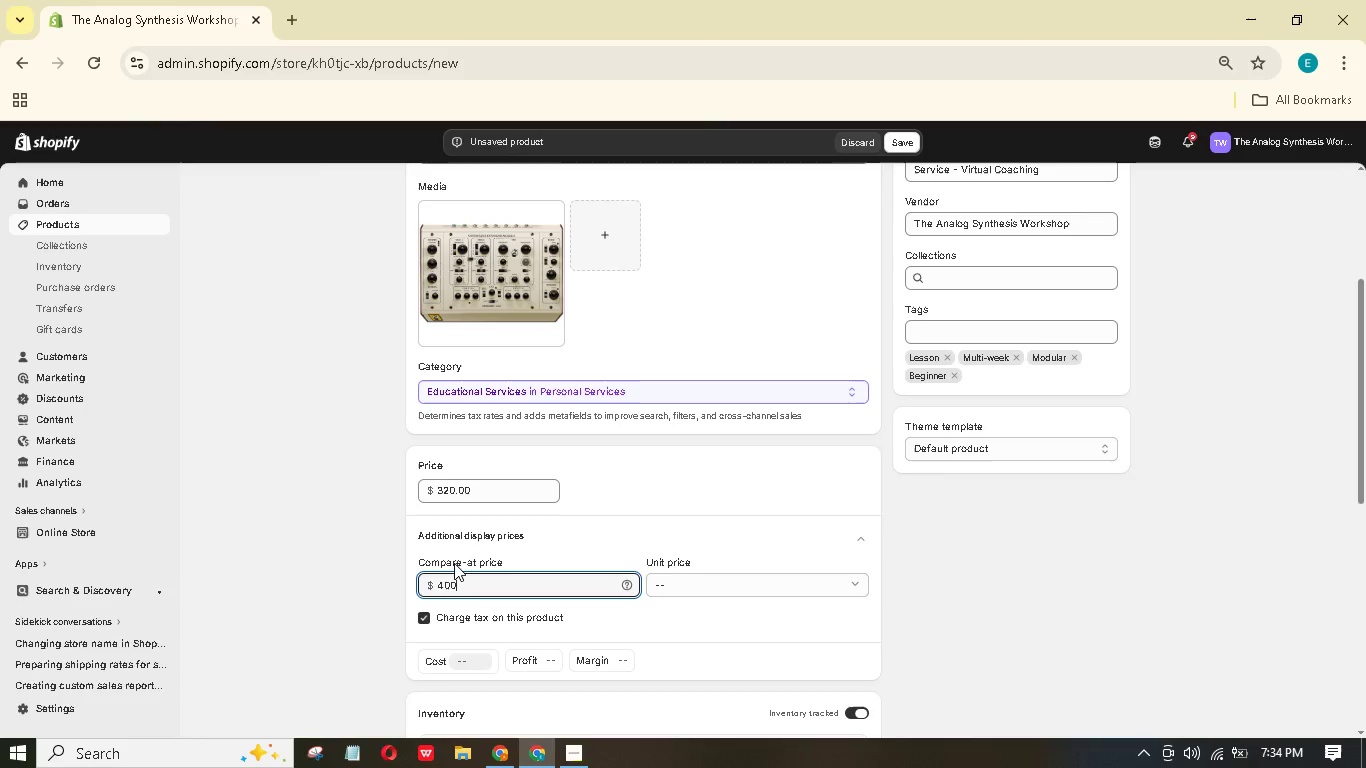 
key(Numpad0)
 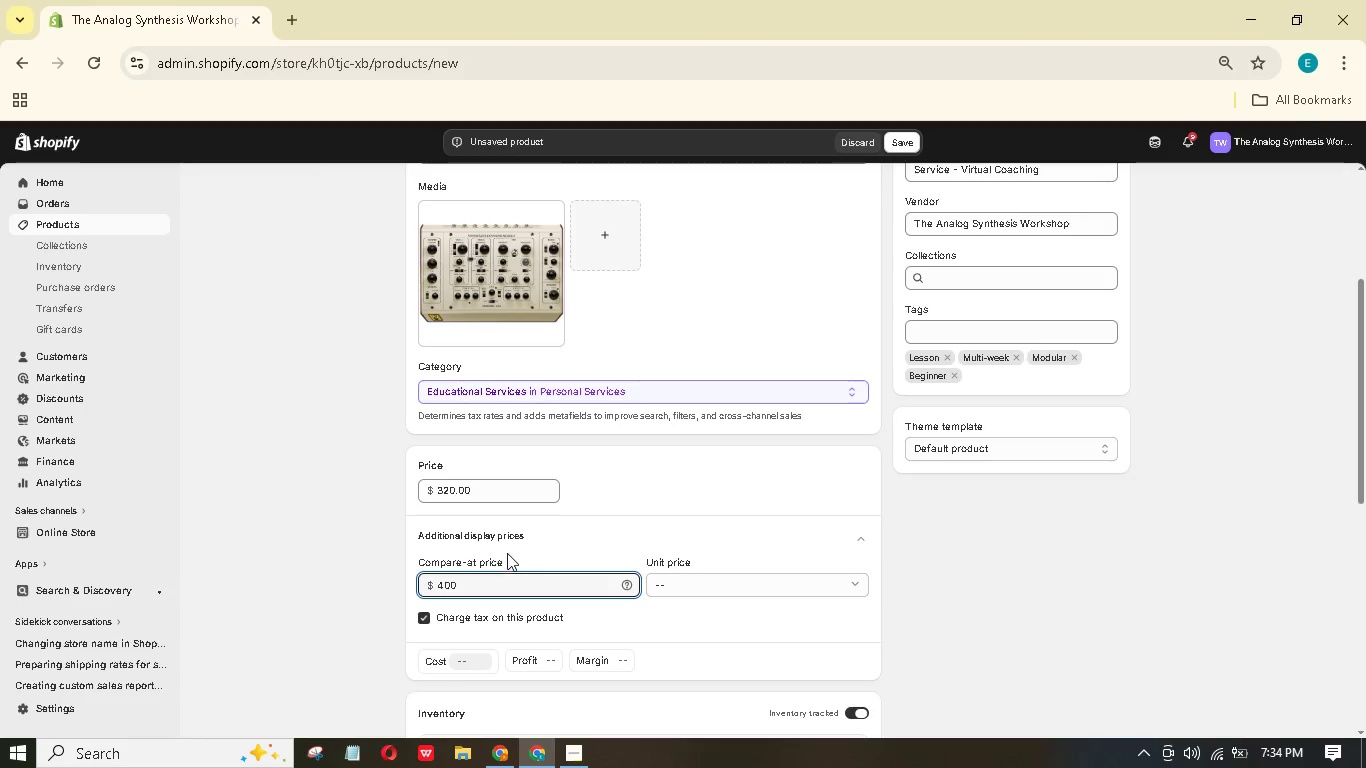 
scroll: coordinate [524, 550], scroll_direction: down, amount: 4.0
 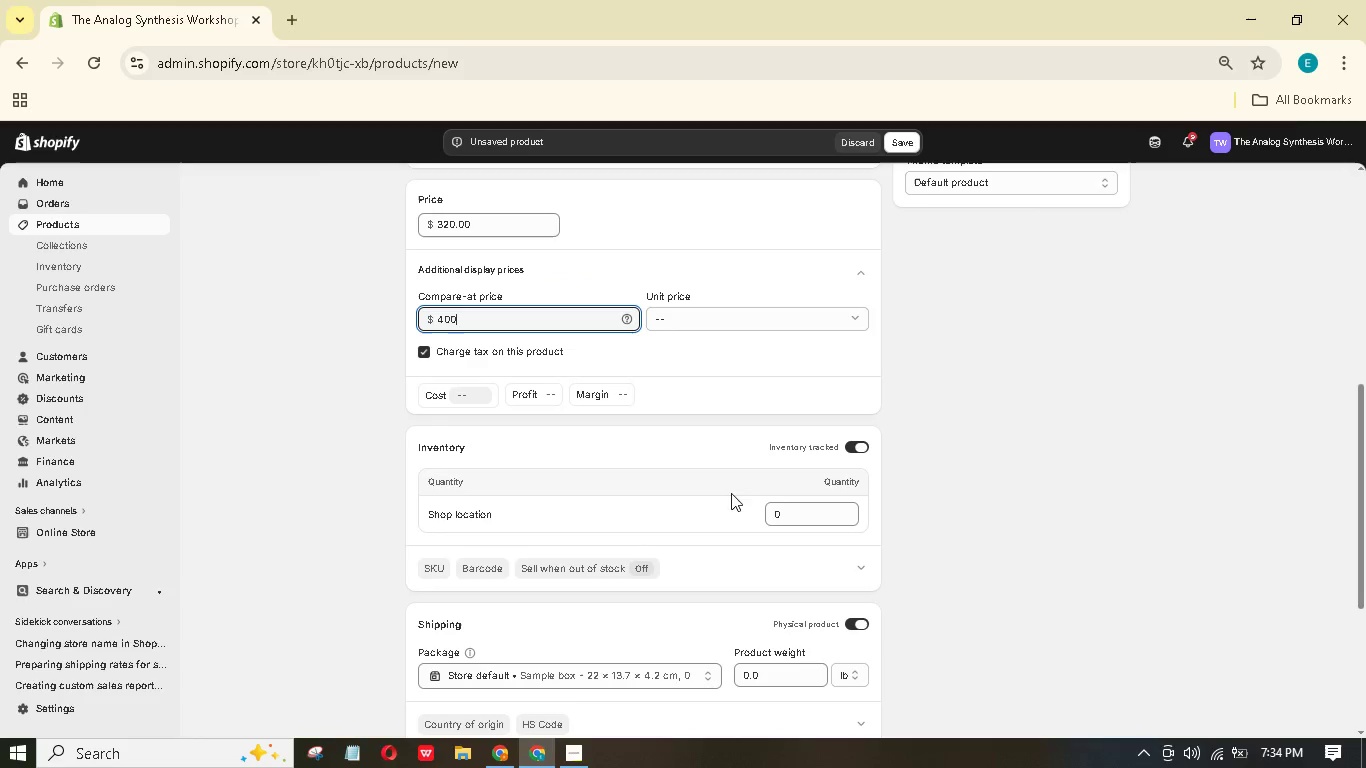 
wait(5.17)
 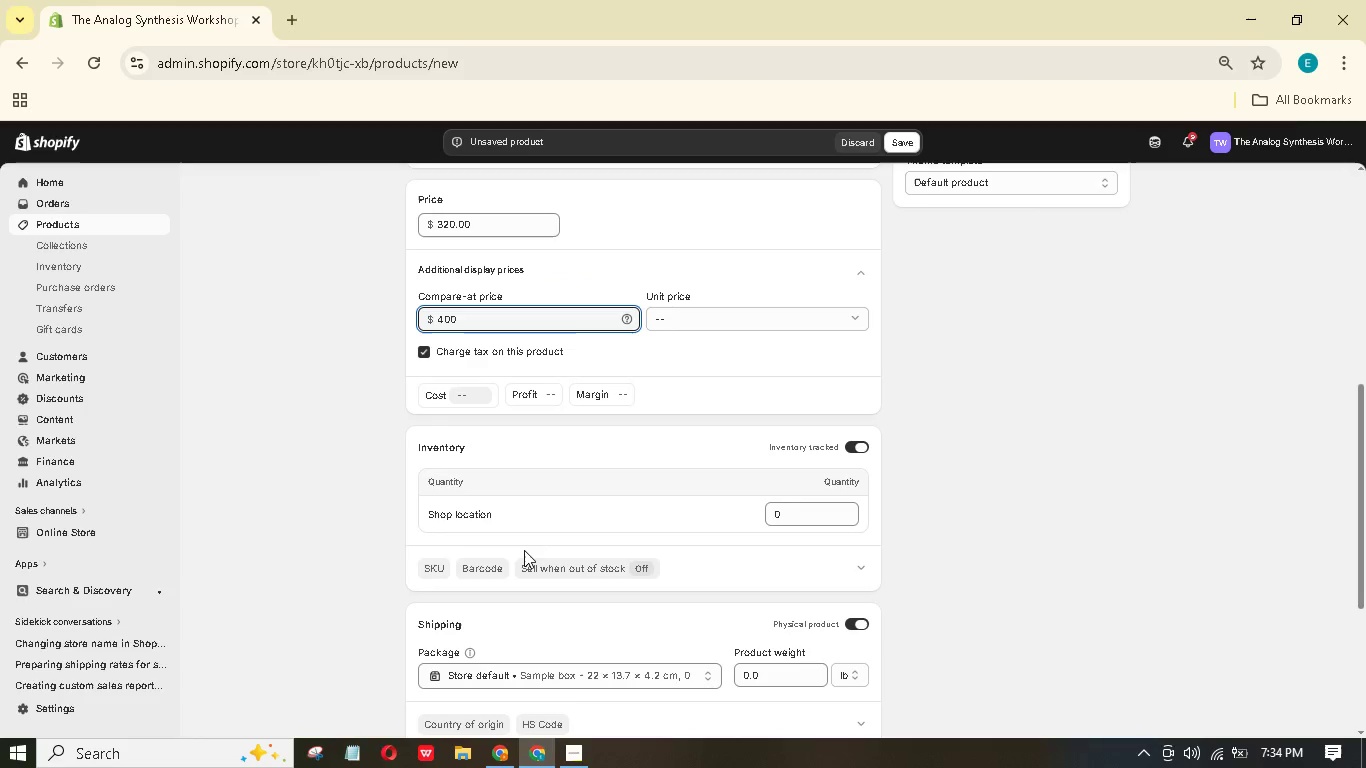 
left_click([857, 623])
 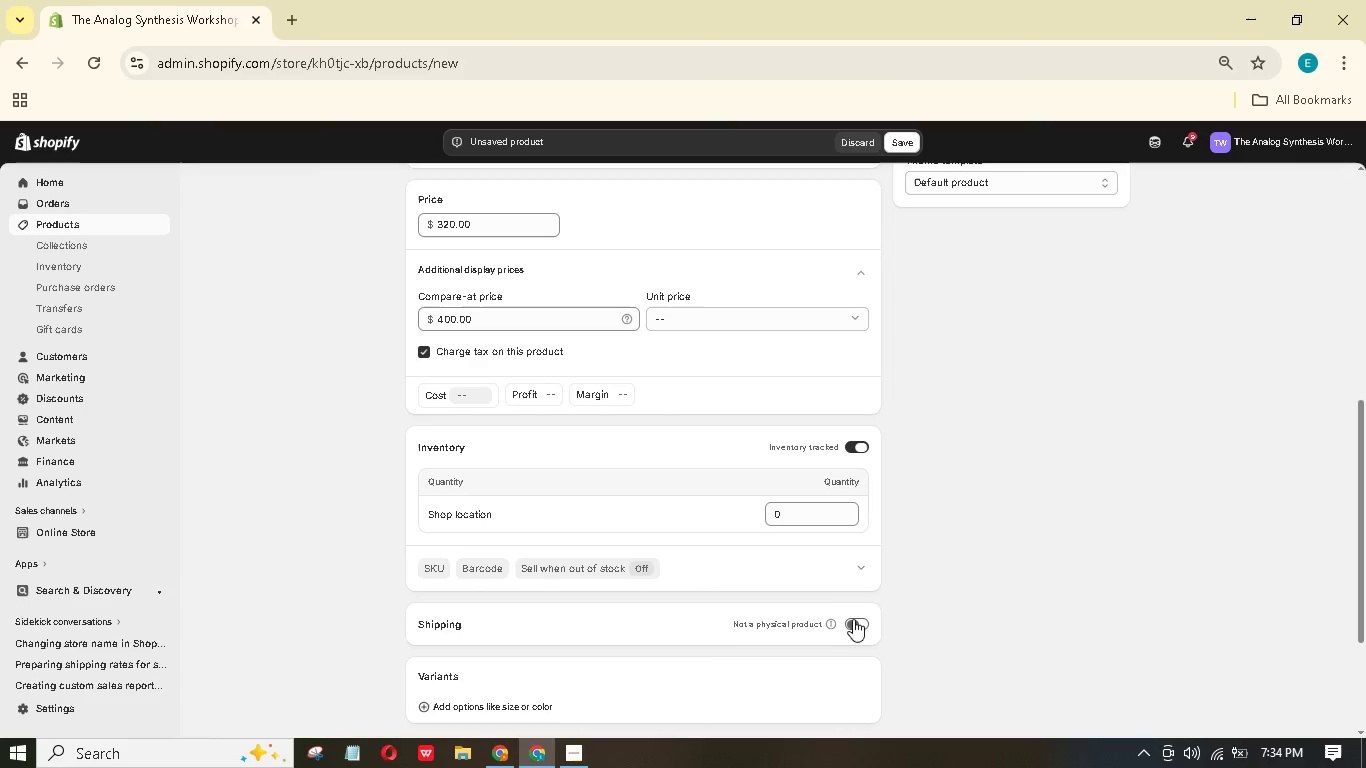 
left_click([430, 572])
 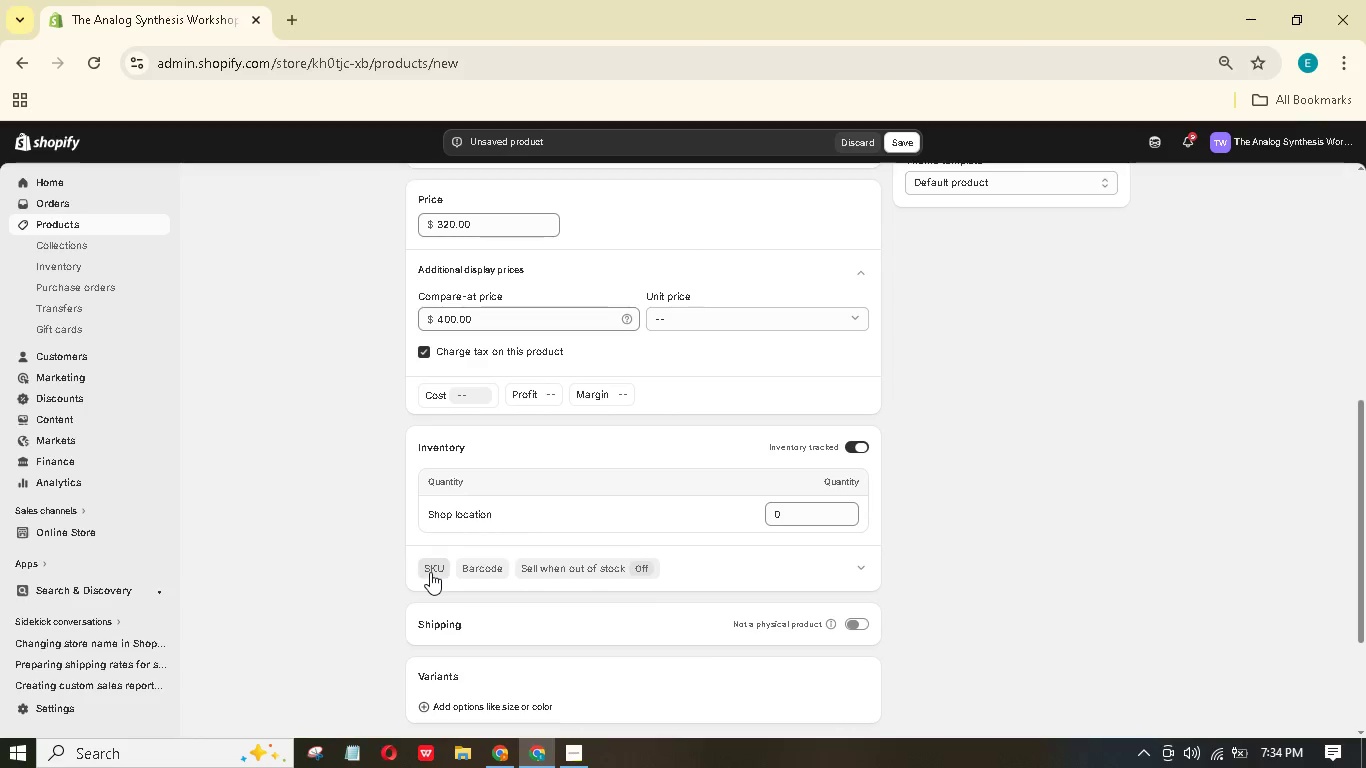 
mouse_move([455, 556])
 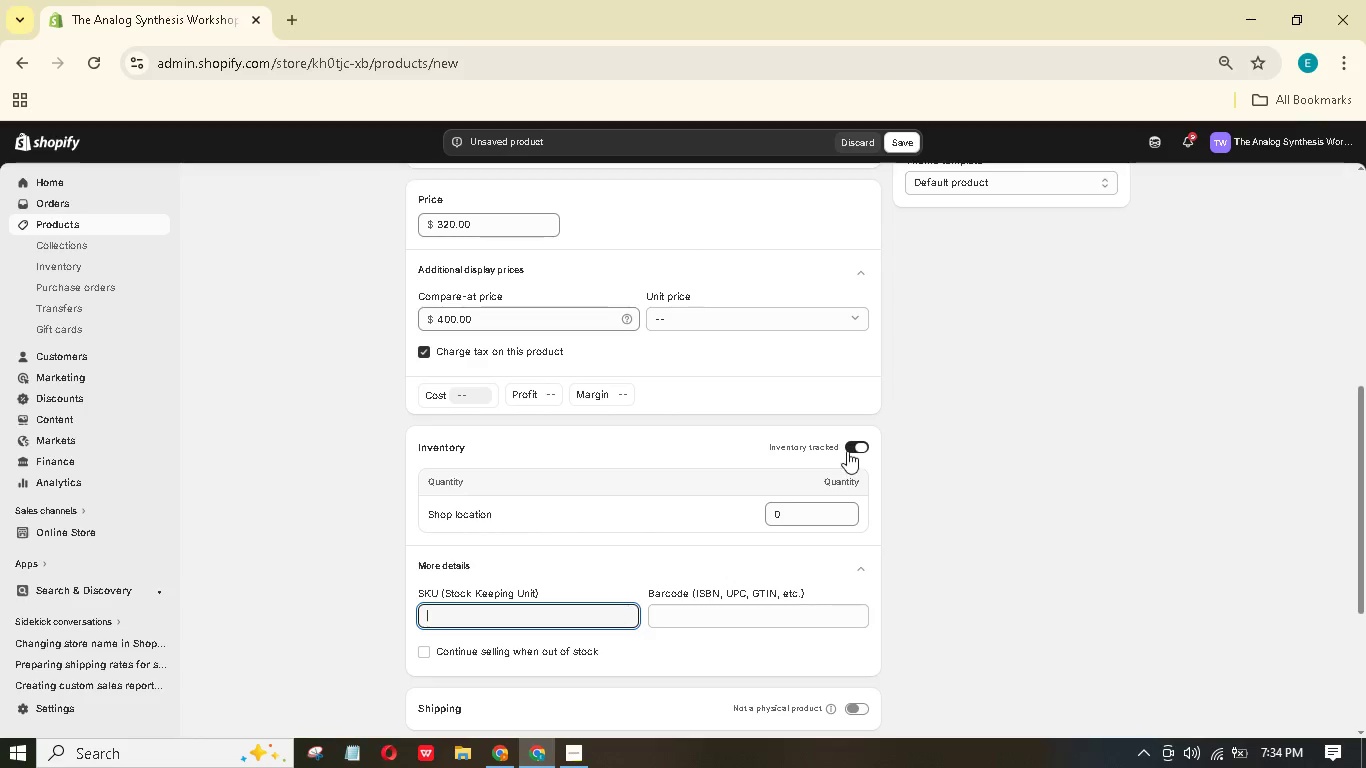 
left_click([850, 448])
 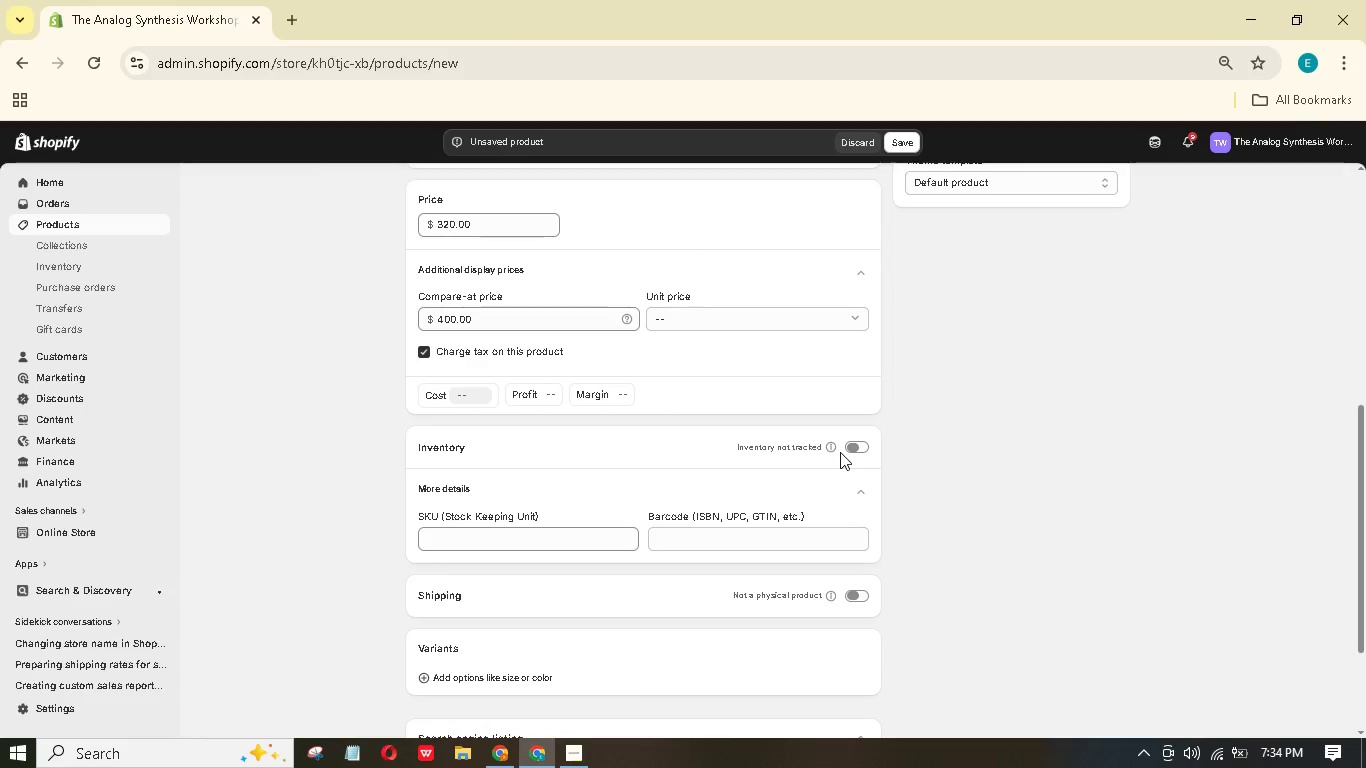 
wait(6.36)
 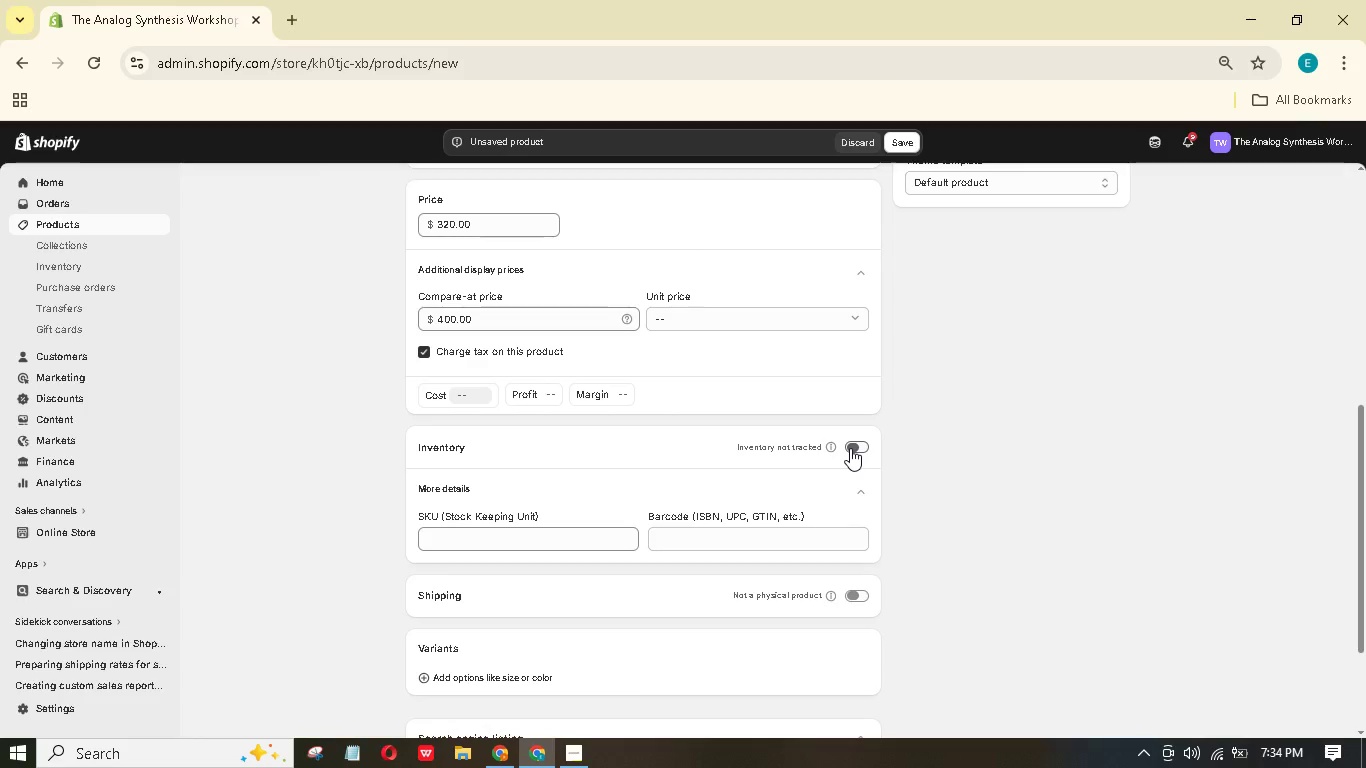 
scroll: coordinate [840, 452], scroll_direction: down, amount: 7.0
 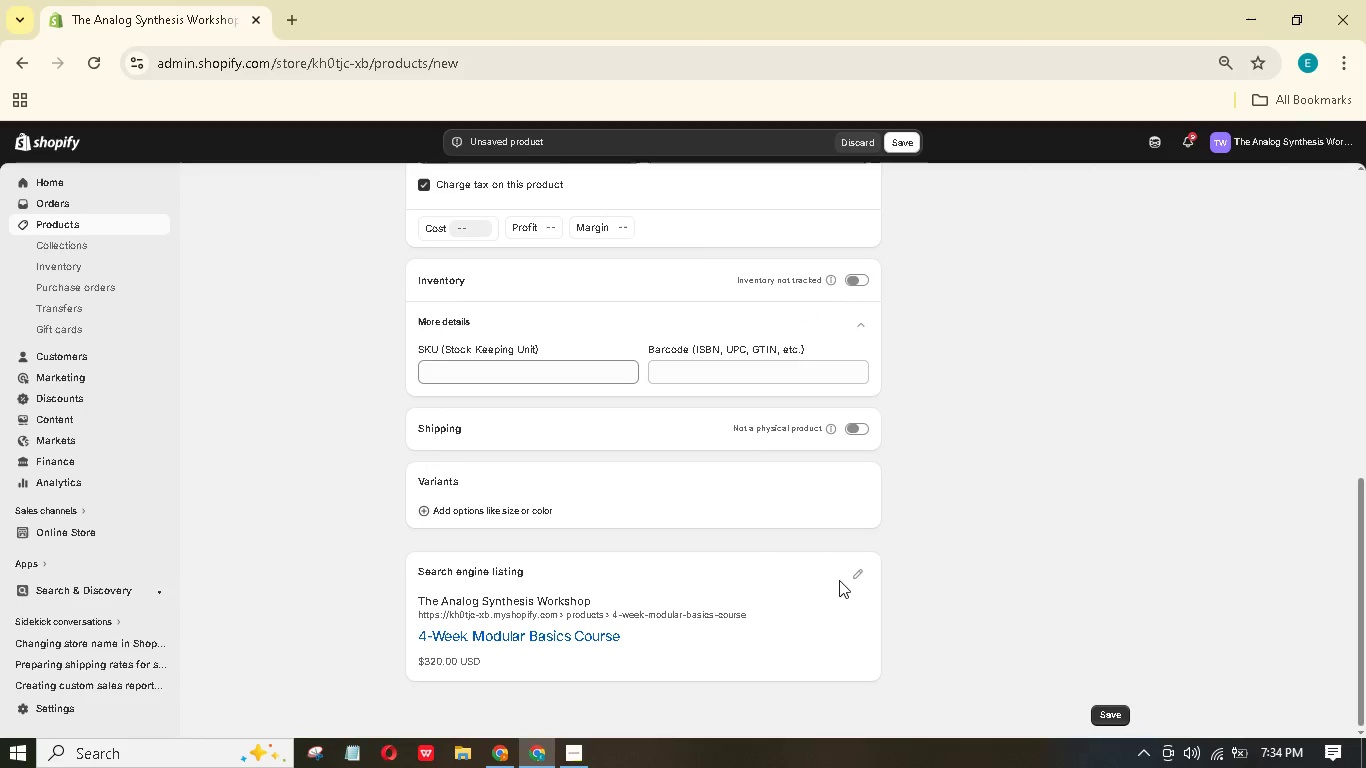 
left_click([855, 571])
 